 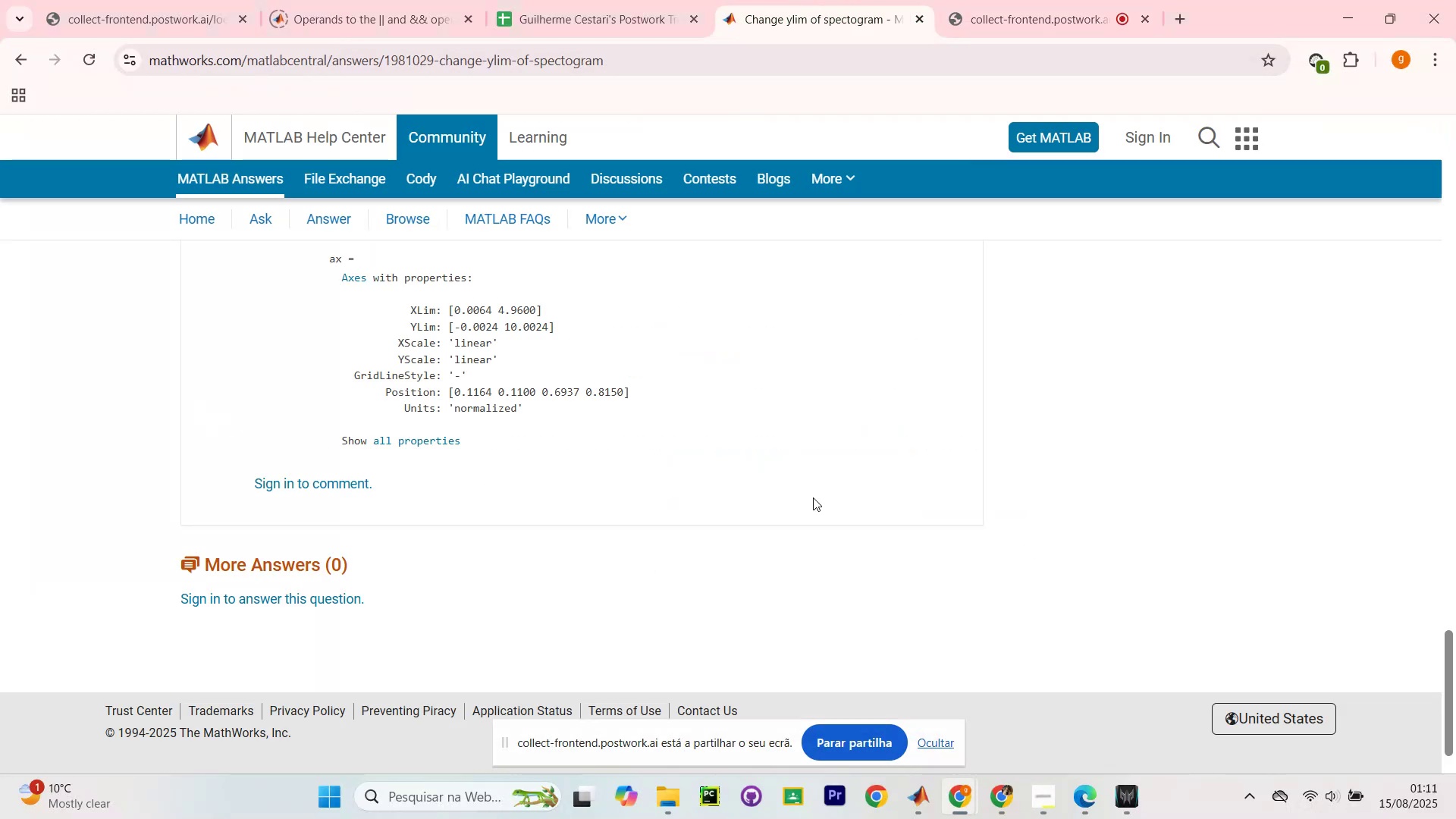 
left_click([860, 689])
 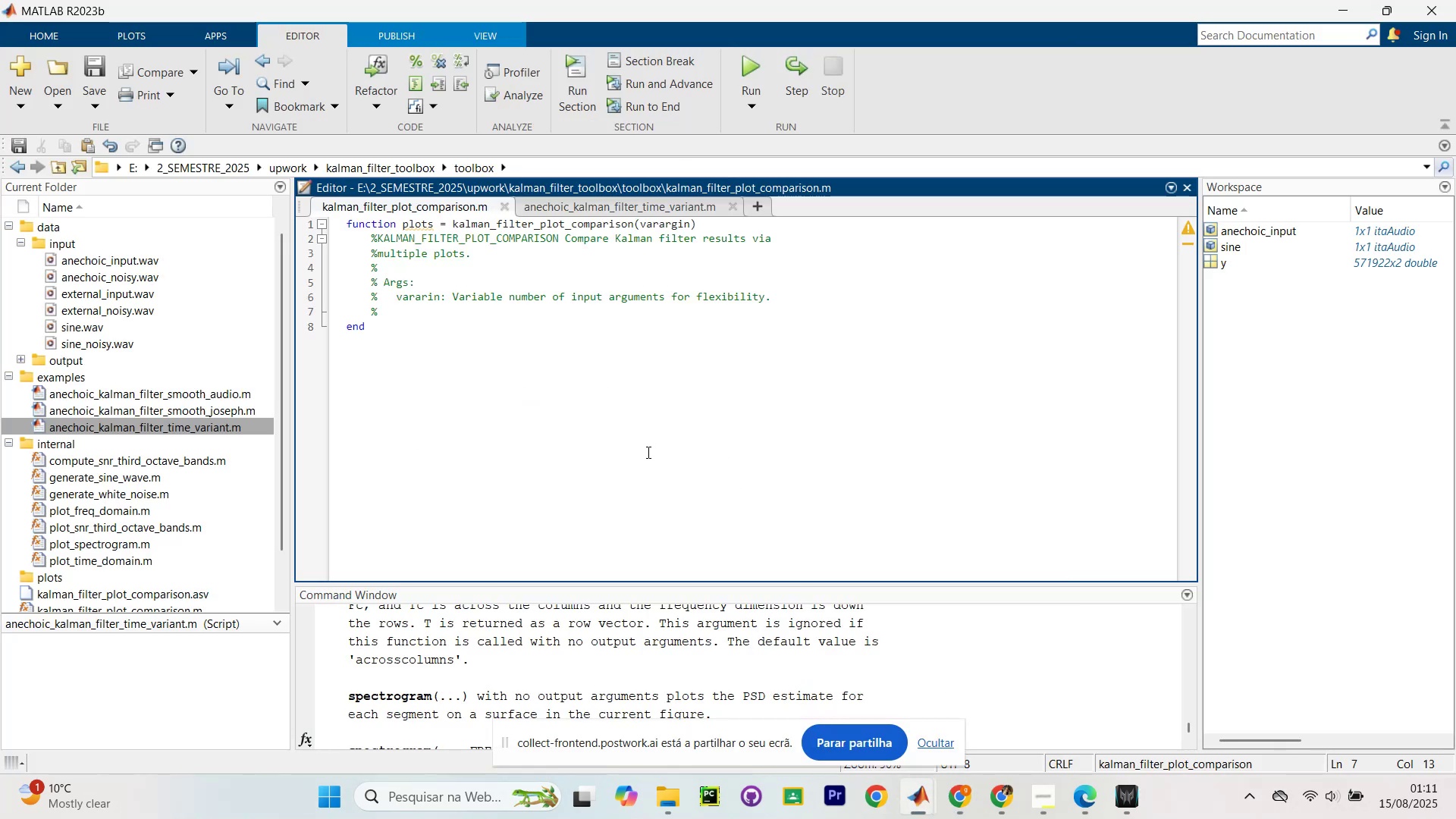 
wait(12.53)
 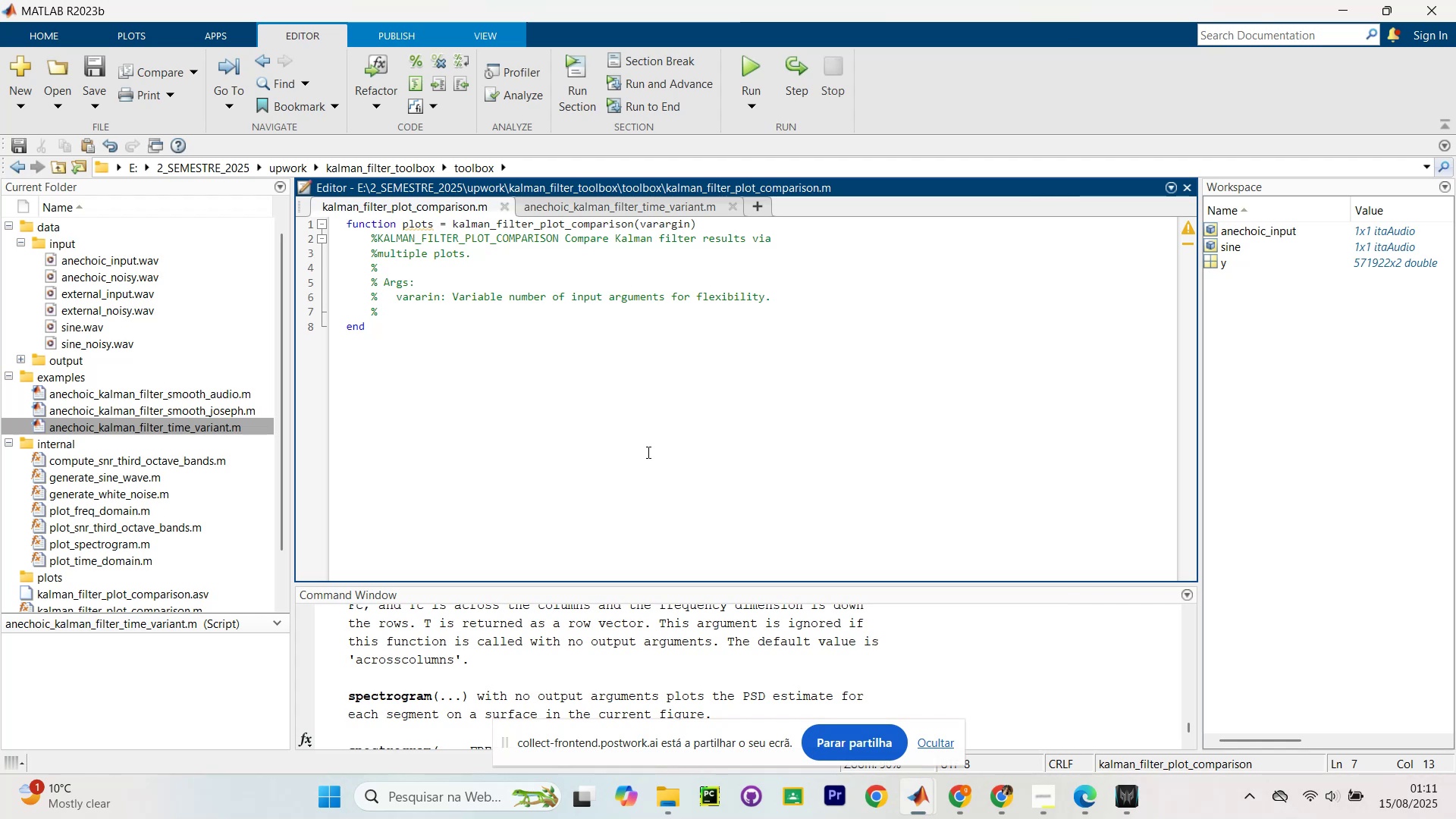 
key(Control+A)
 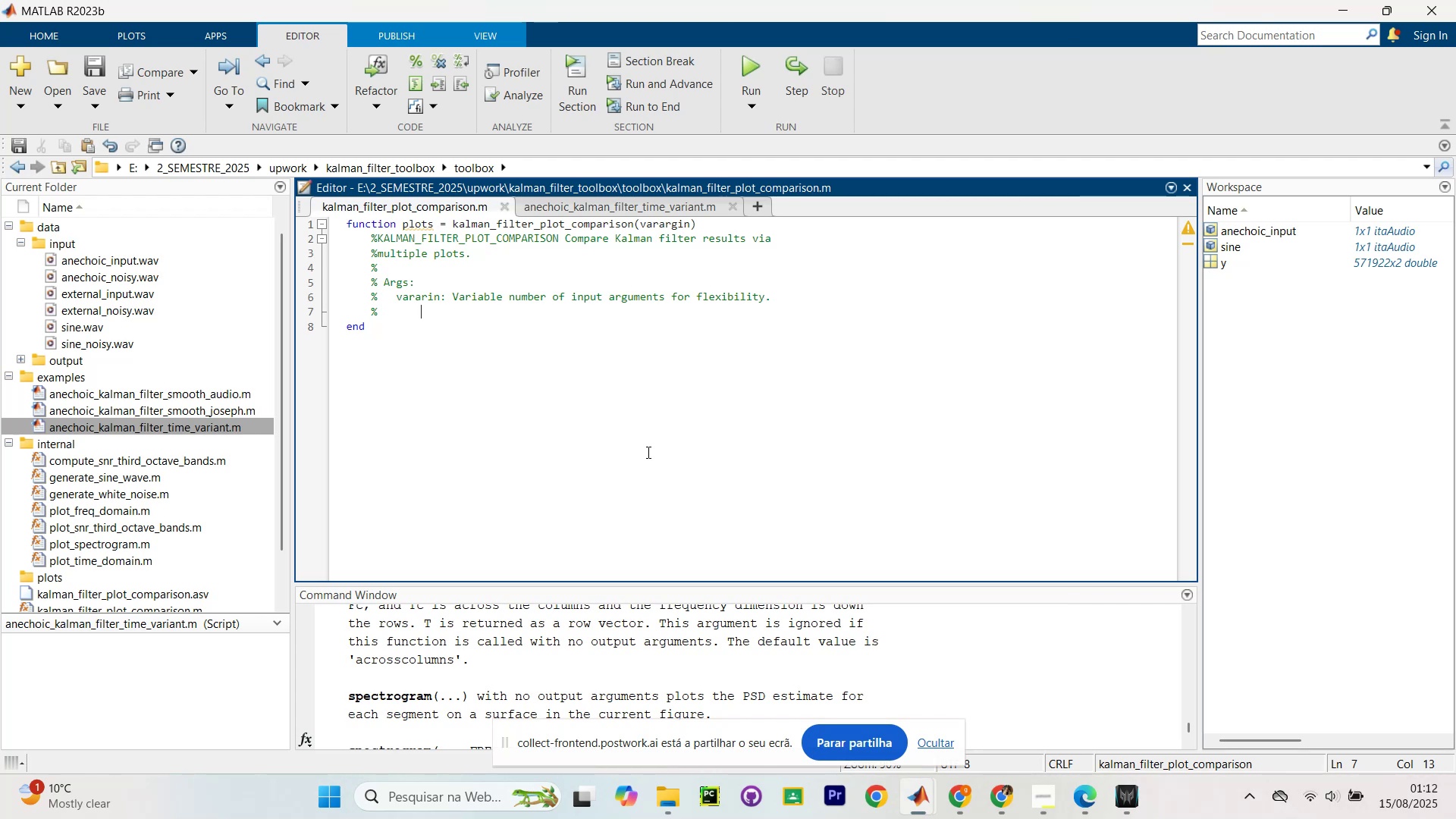 
key(Control+C)
 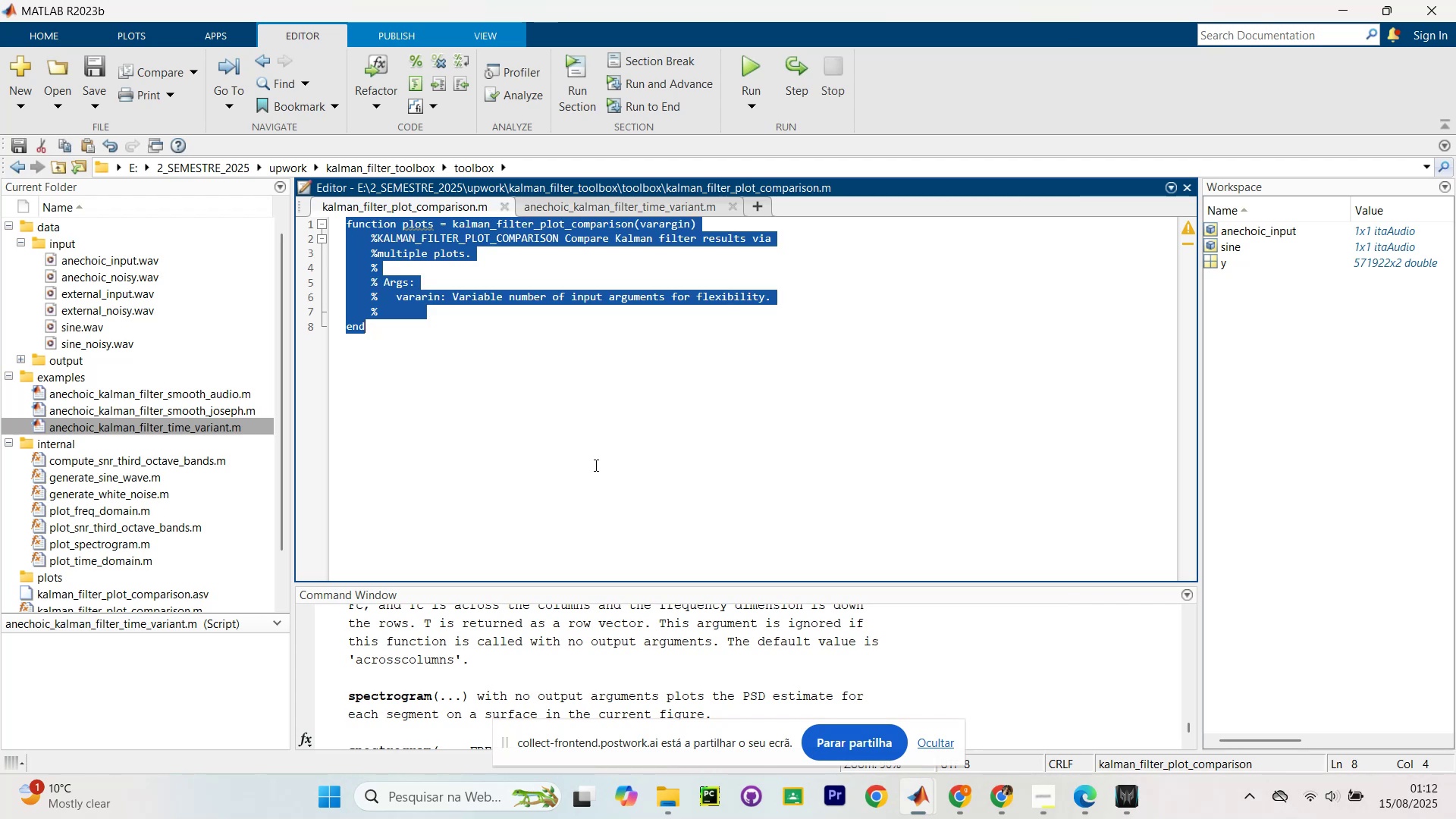 
left_click([576, 463])
 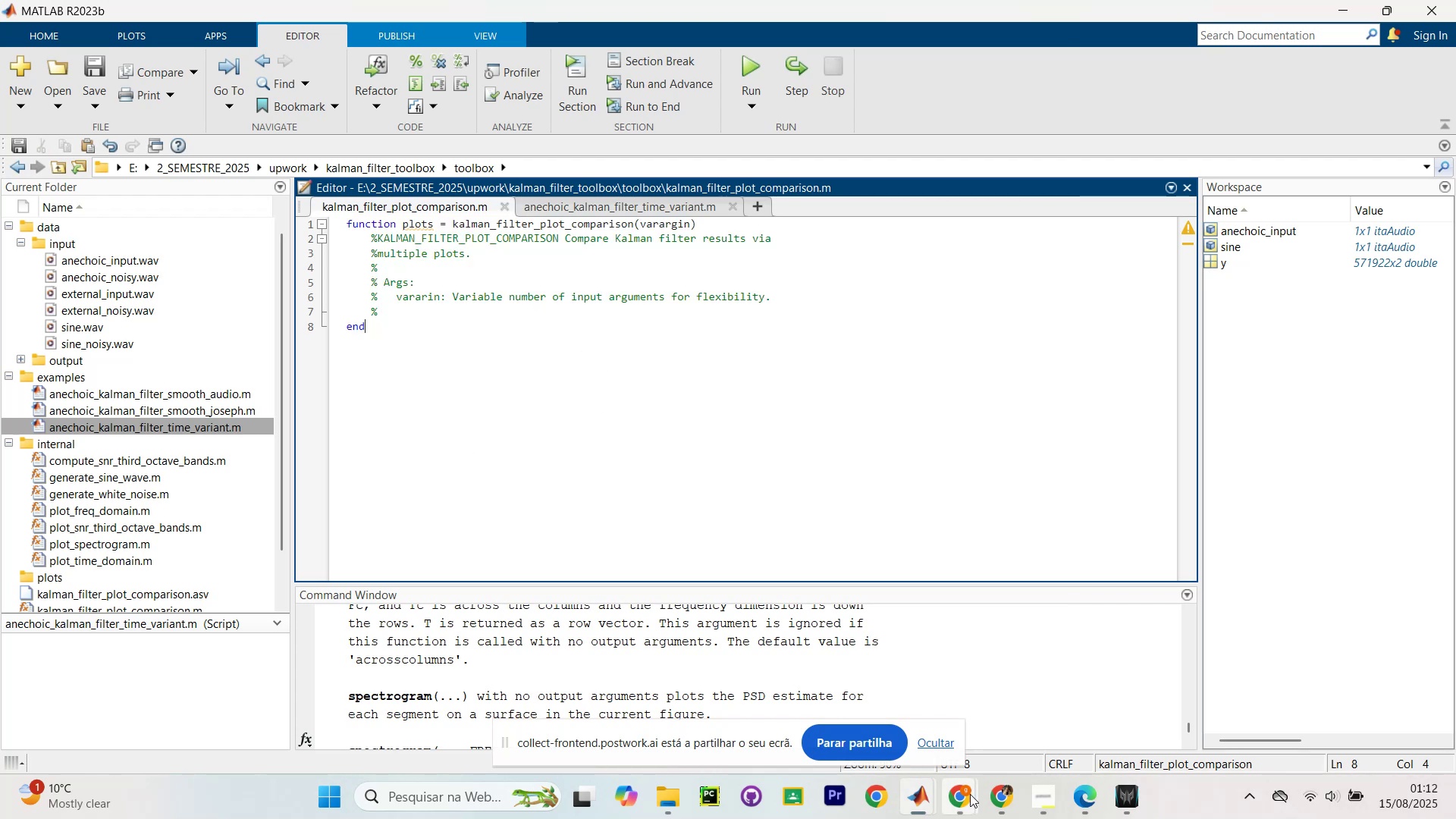 
left_click([907, 702])
 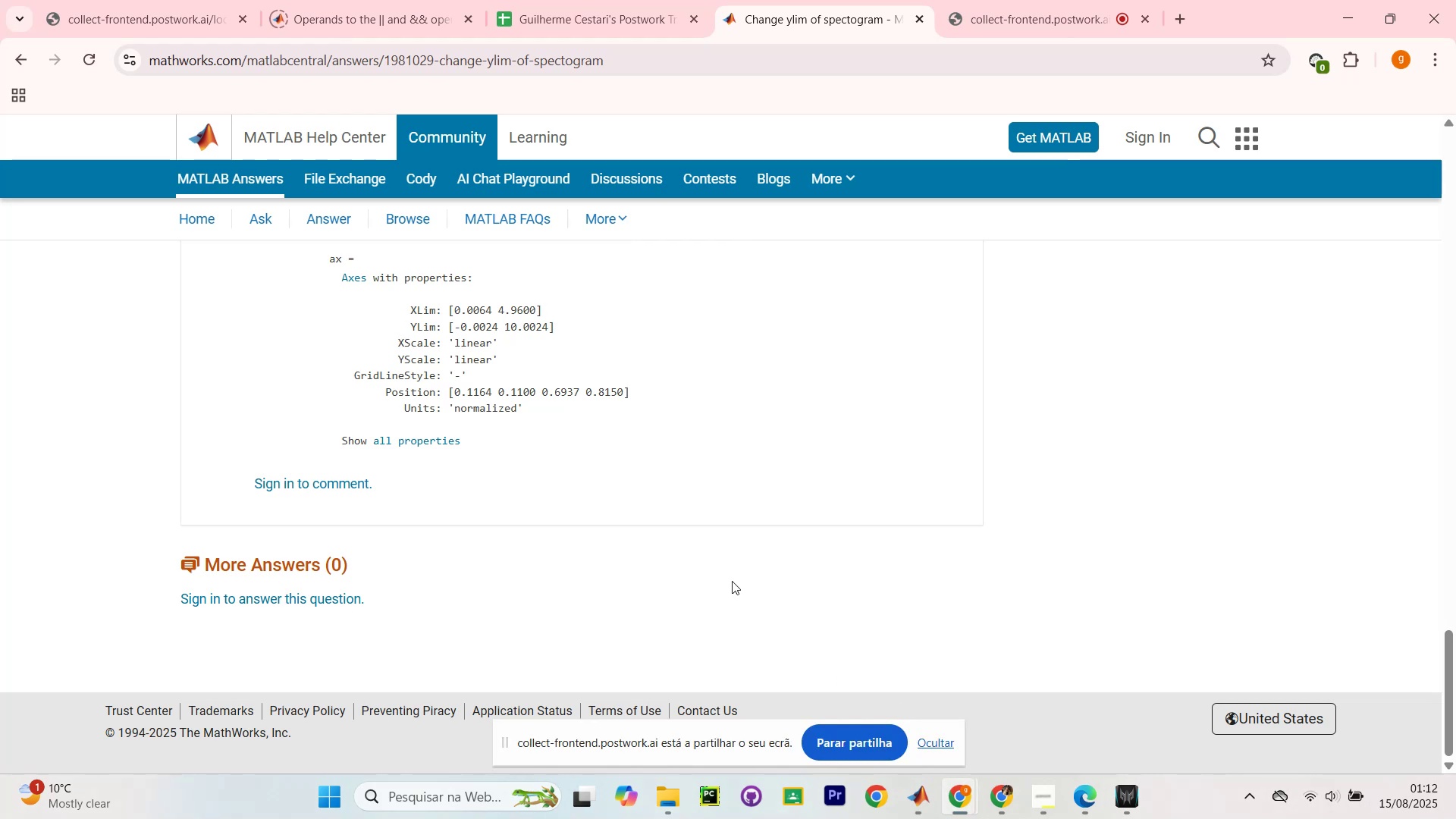 
left_click([428, 0])
 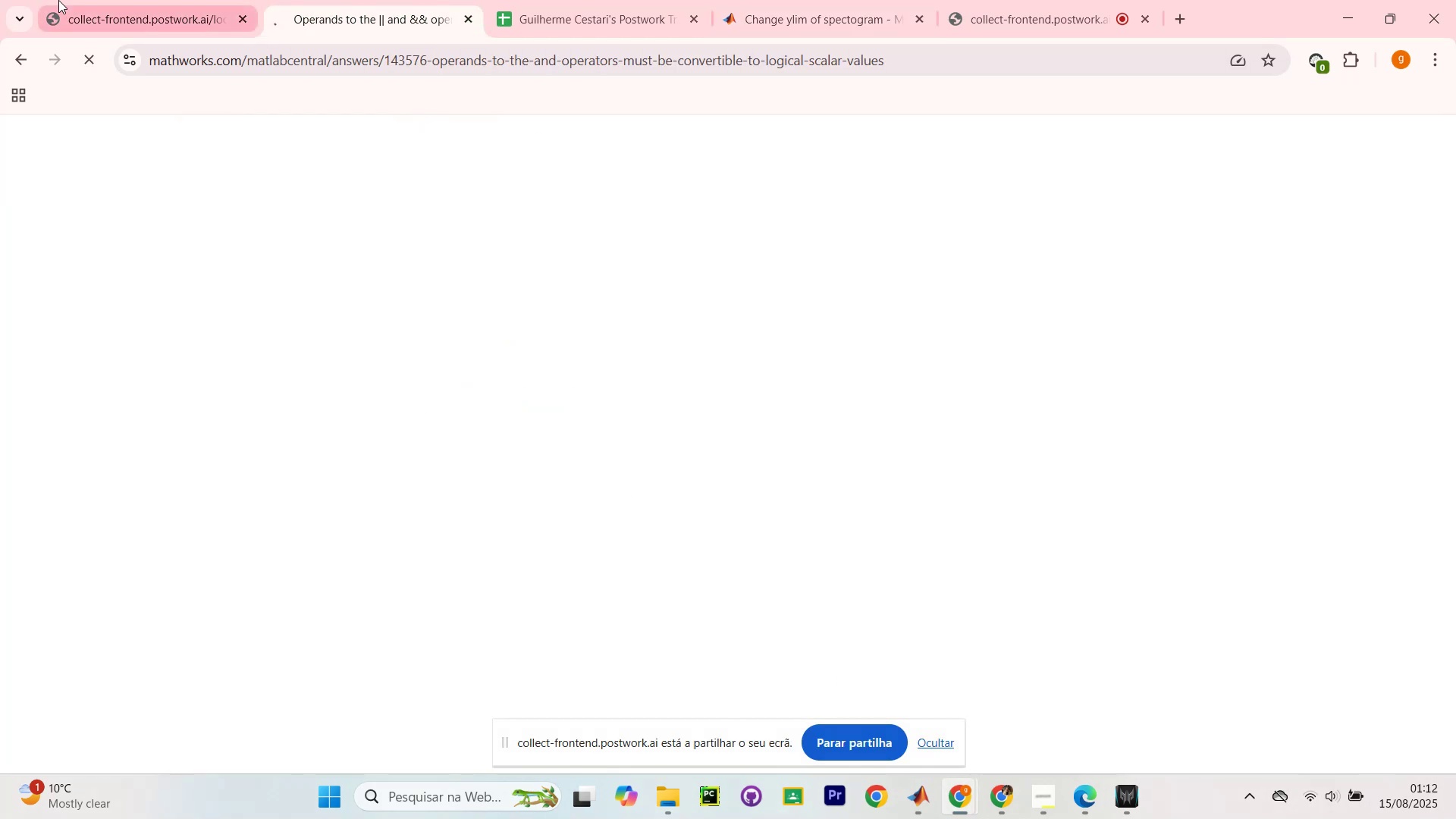 
left_click([1091, 0])
 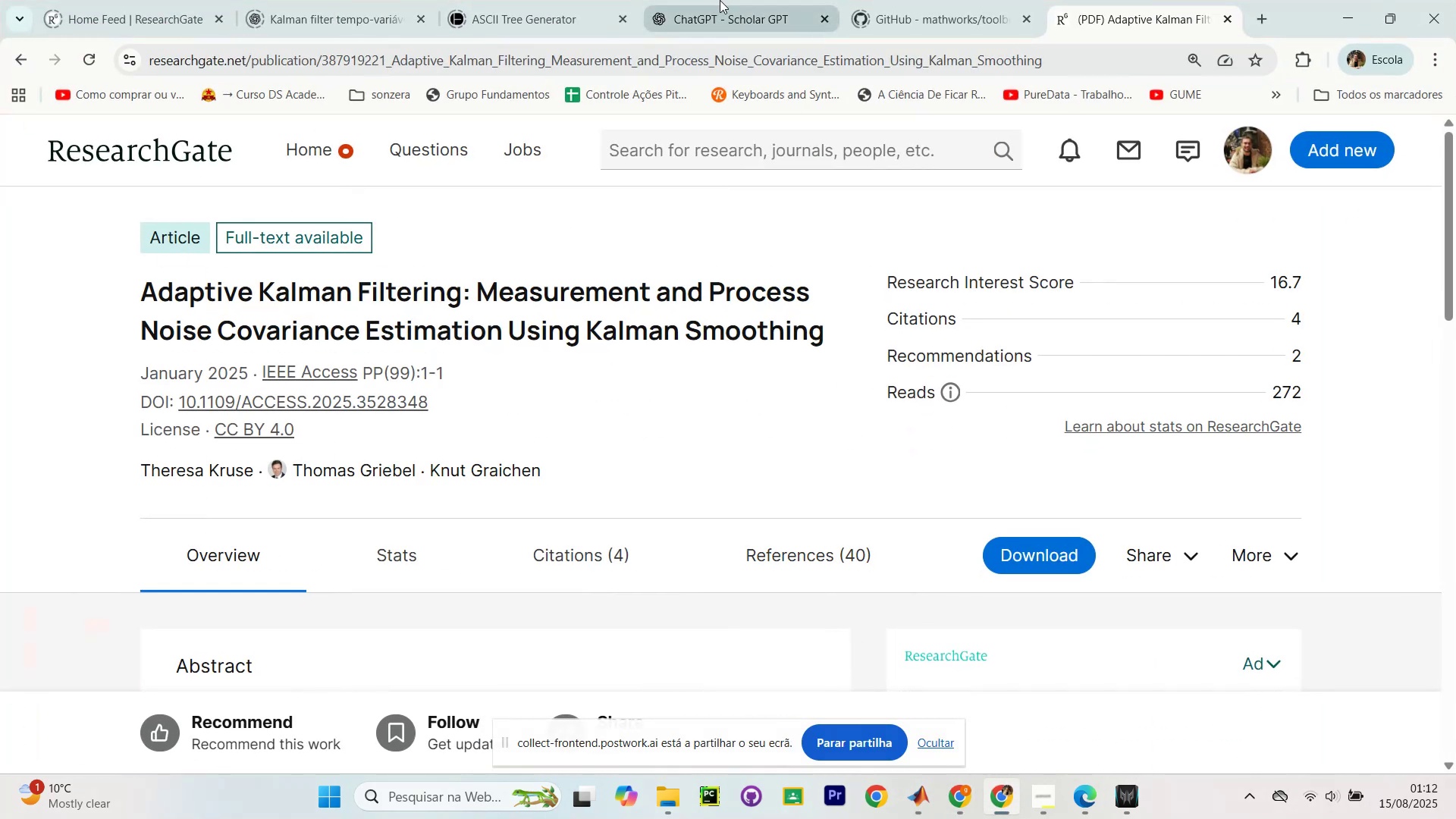 
scroll: coordinate [689, 689], scroll_direction: down, amount: 22.0
 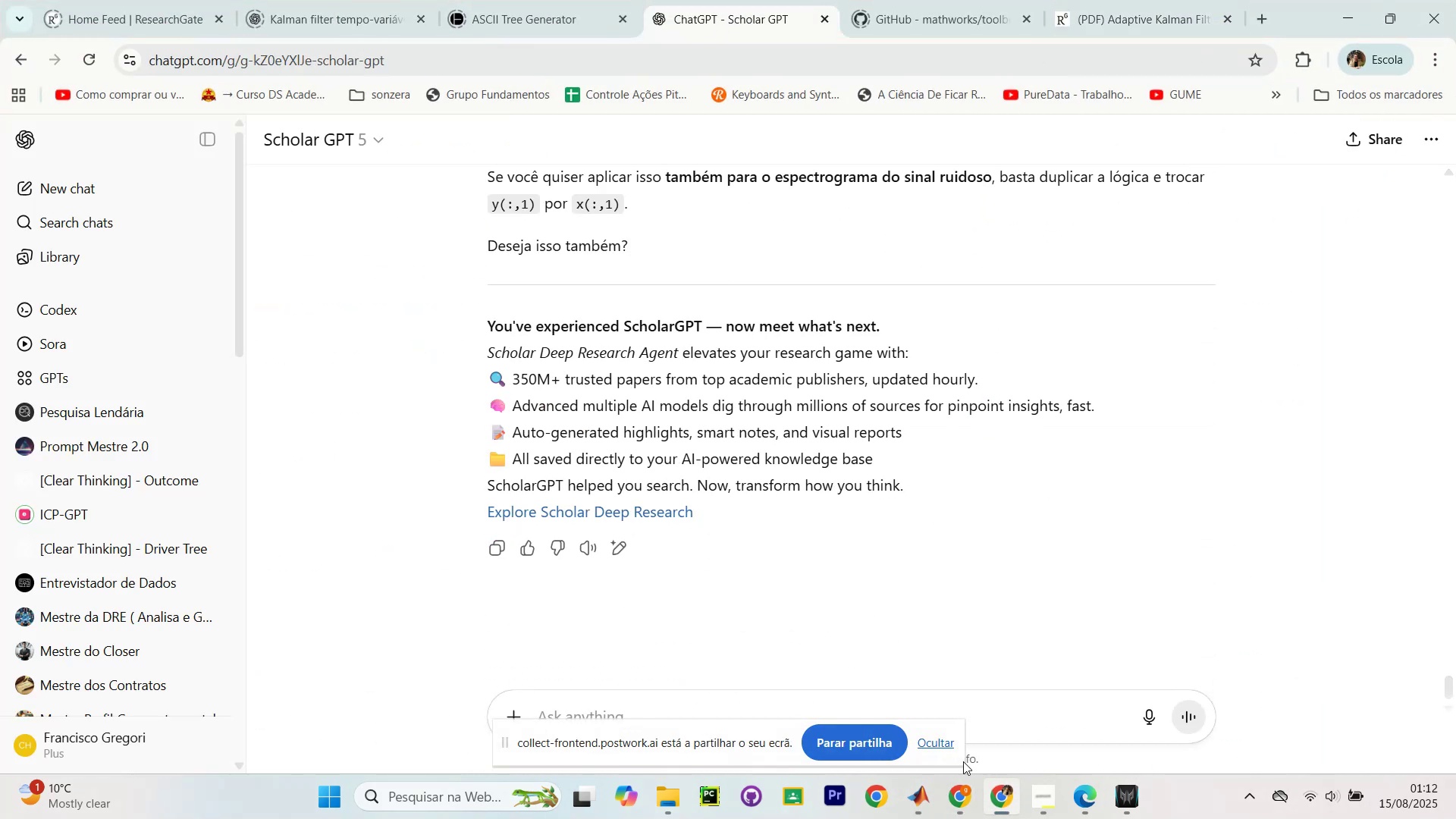 
left_click([946, 745])
 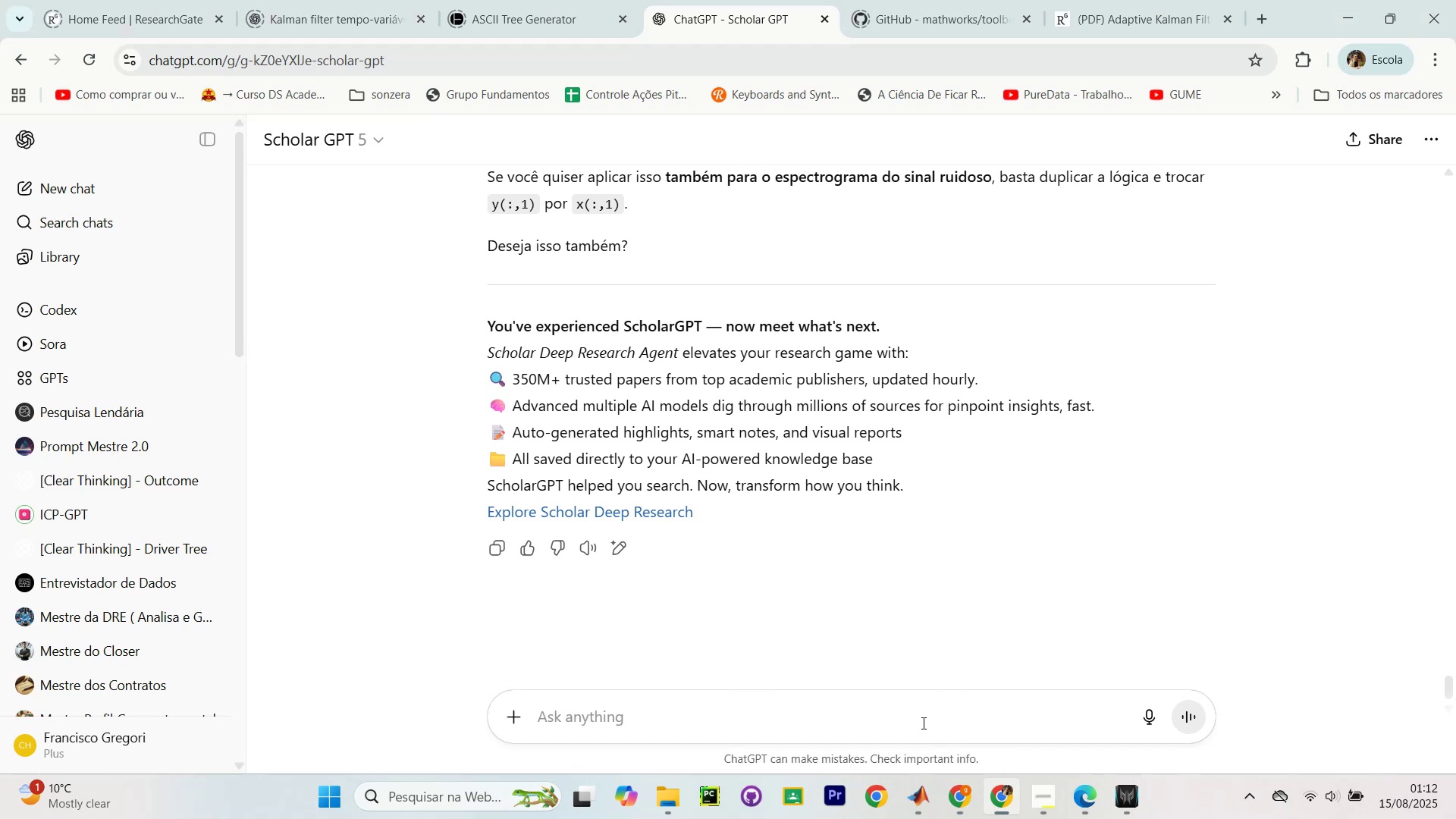 
left_click([918, 713])
 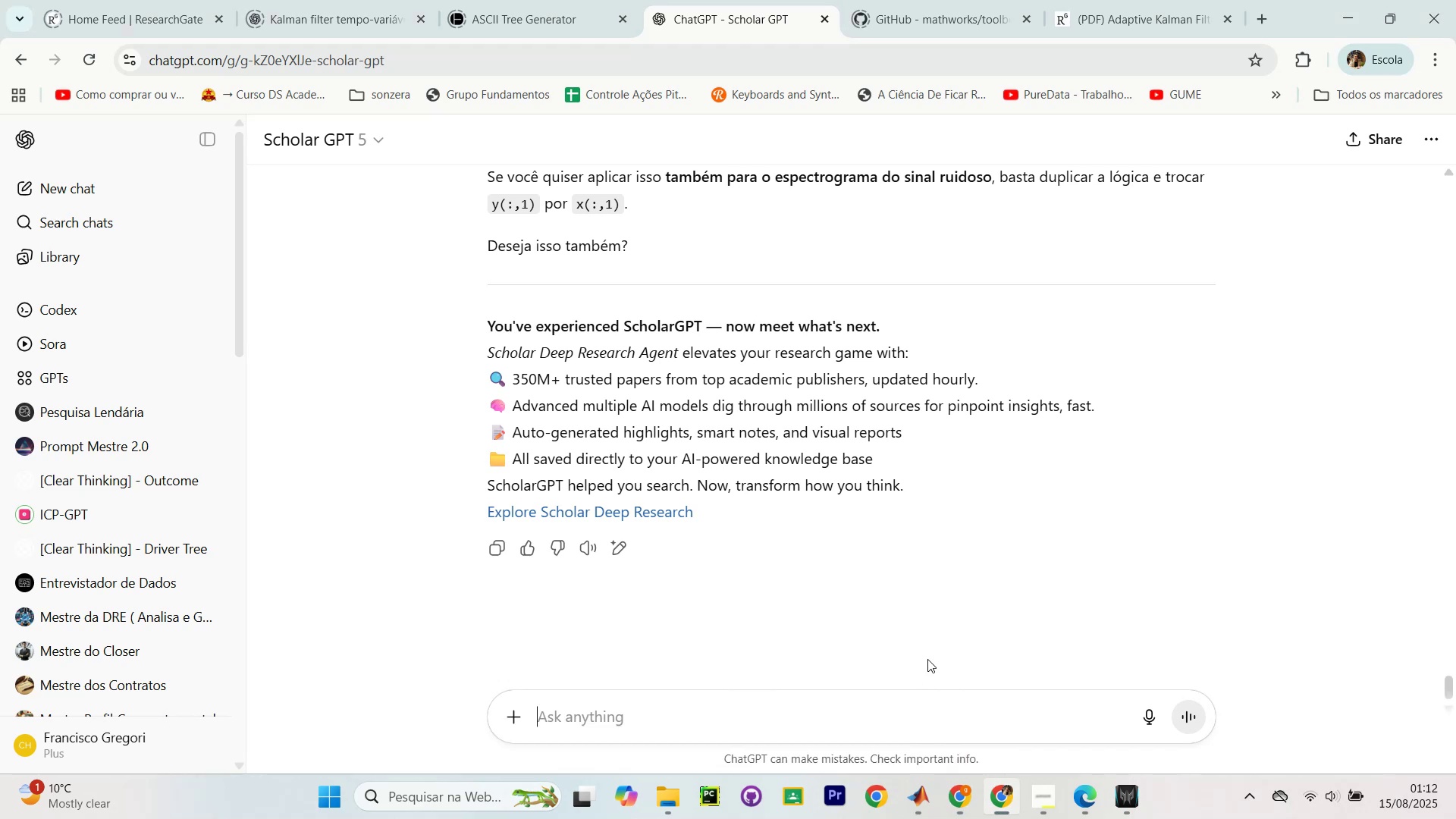 
type(write a plot comparision funciton )
key(Backspace)
type(?)
 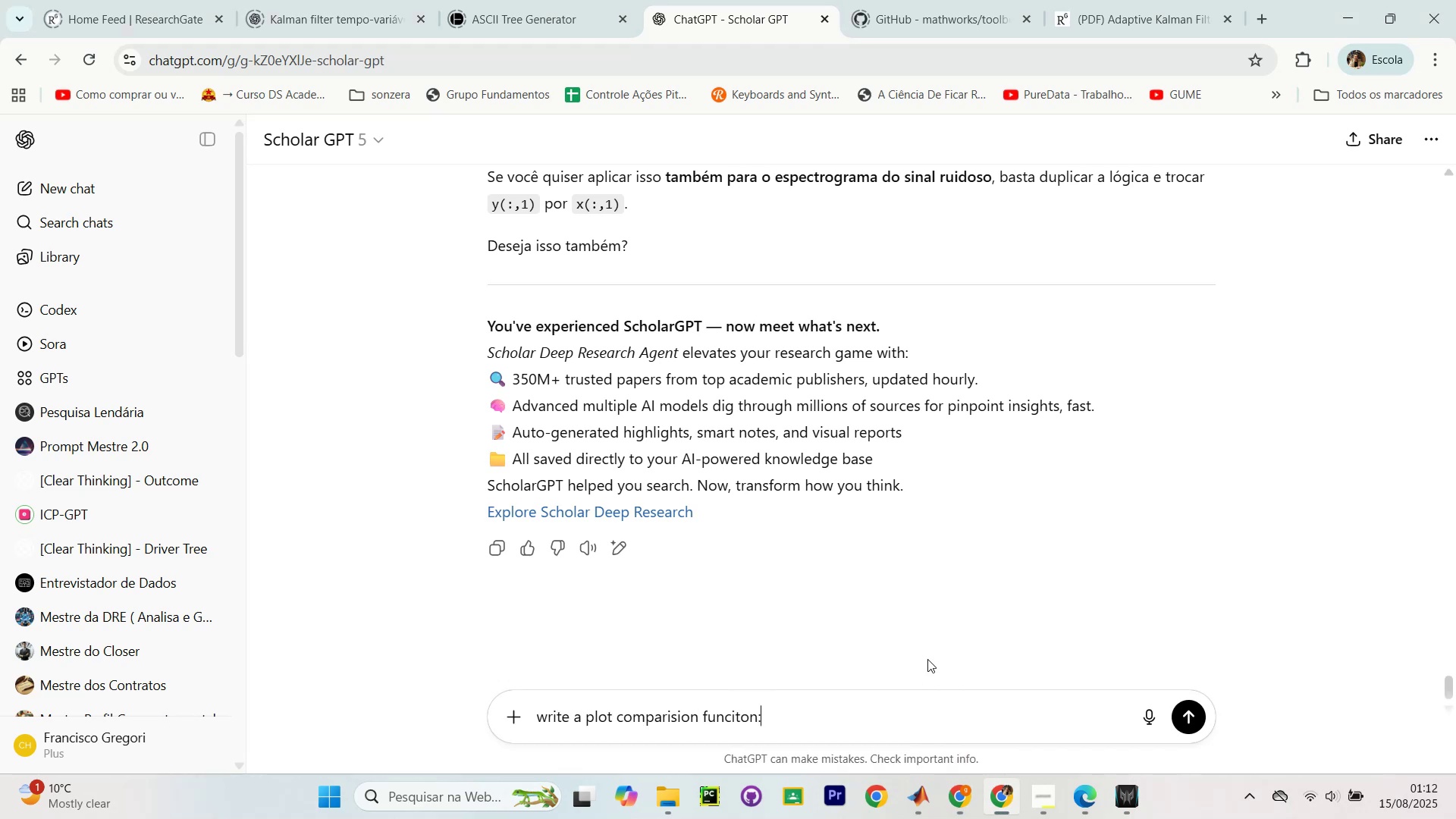 
key(Shift+Enter)
 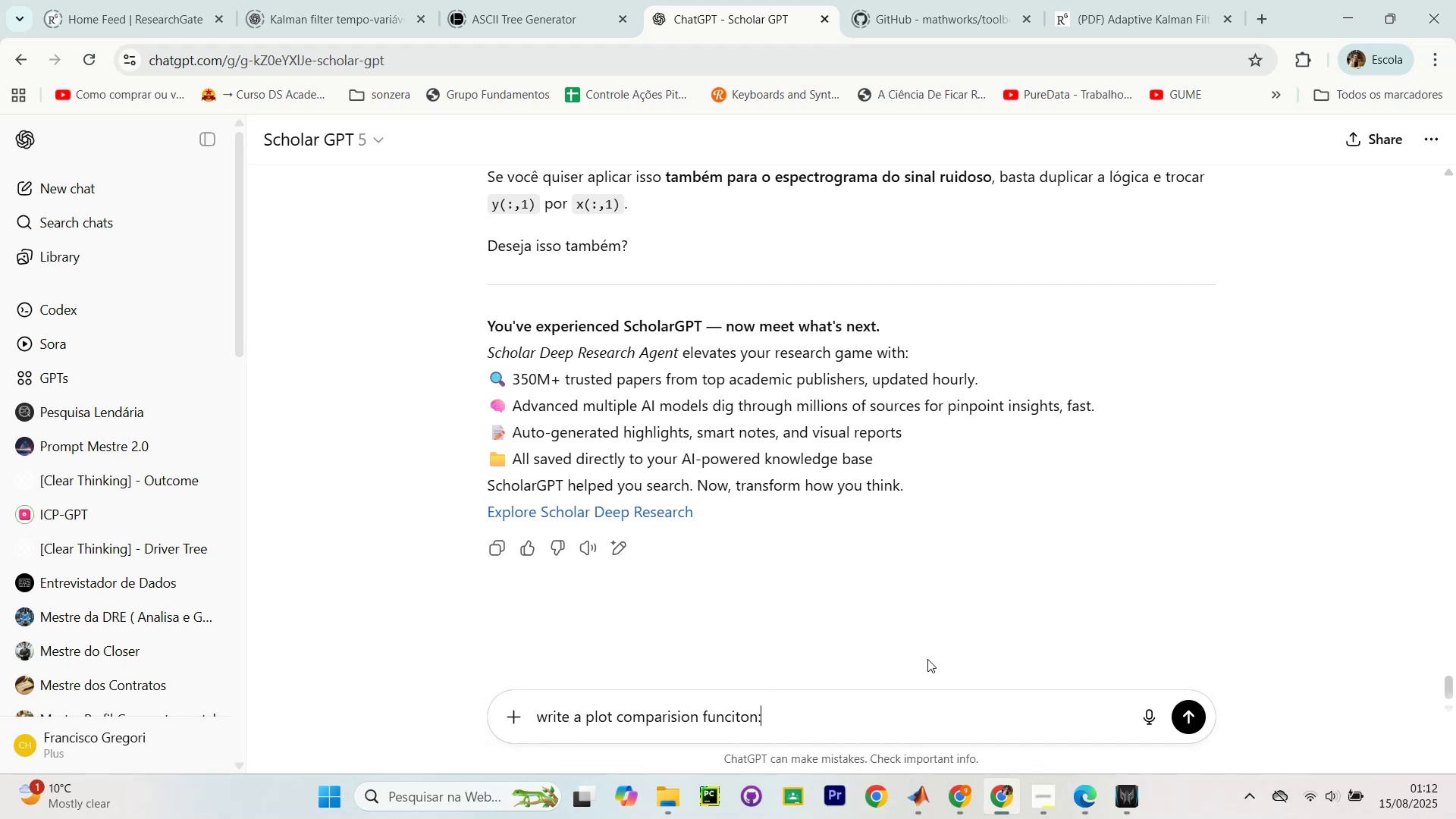 
key(Shift+Enter)
 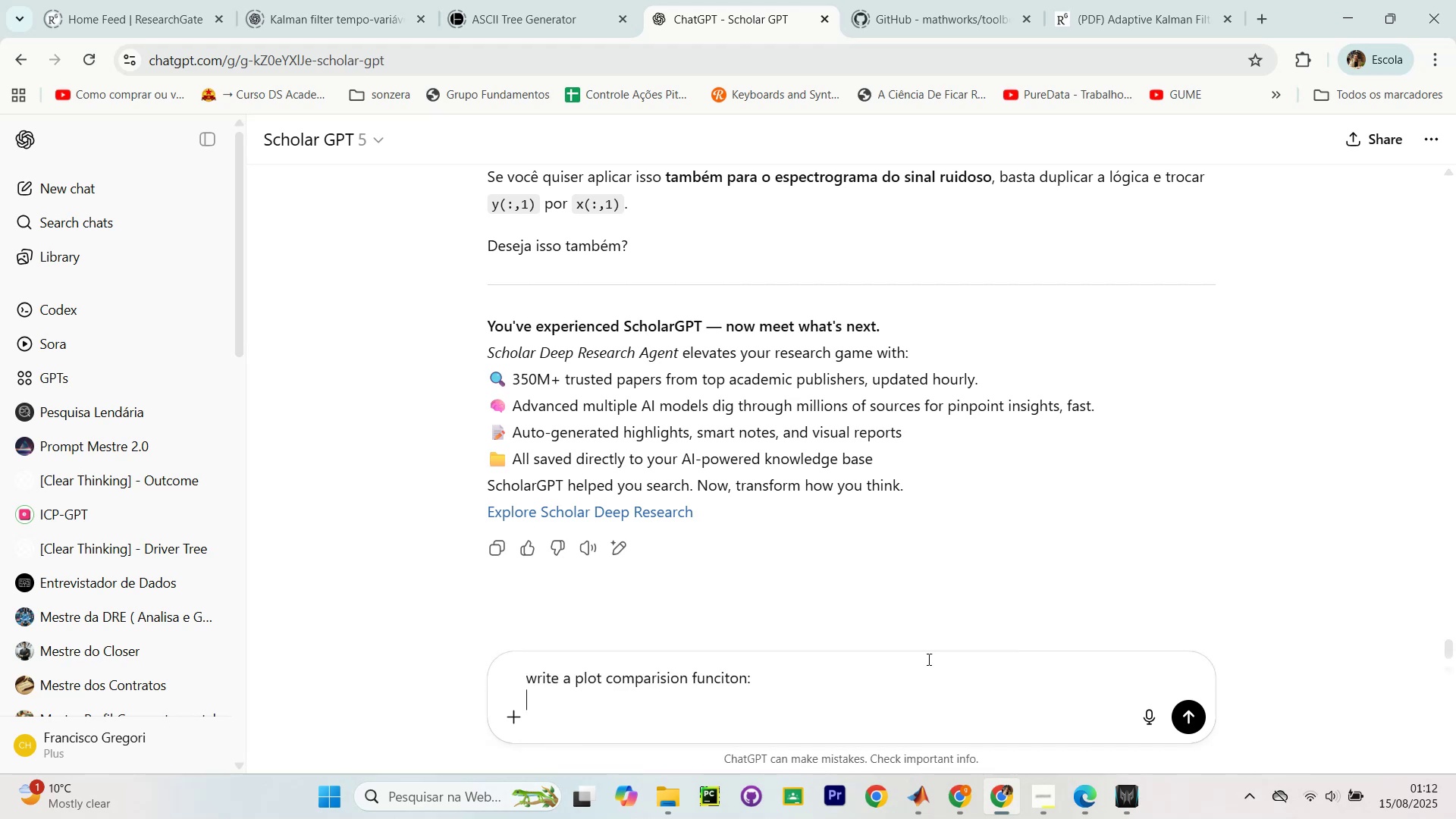 
key(Control+V)
 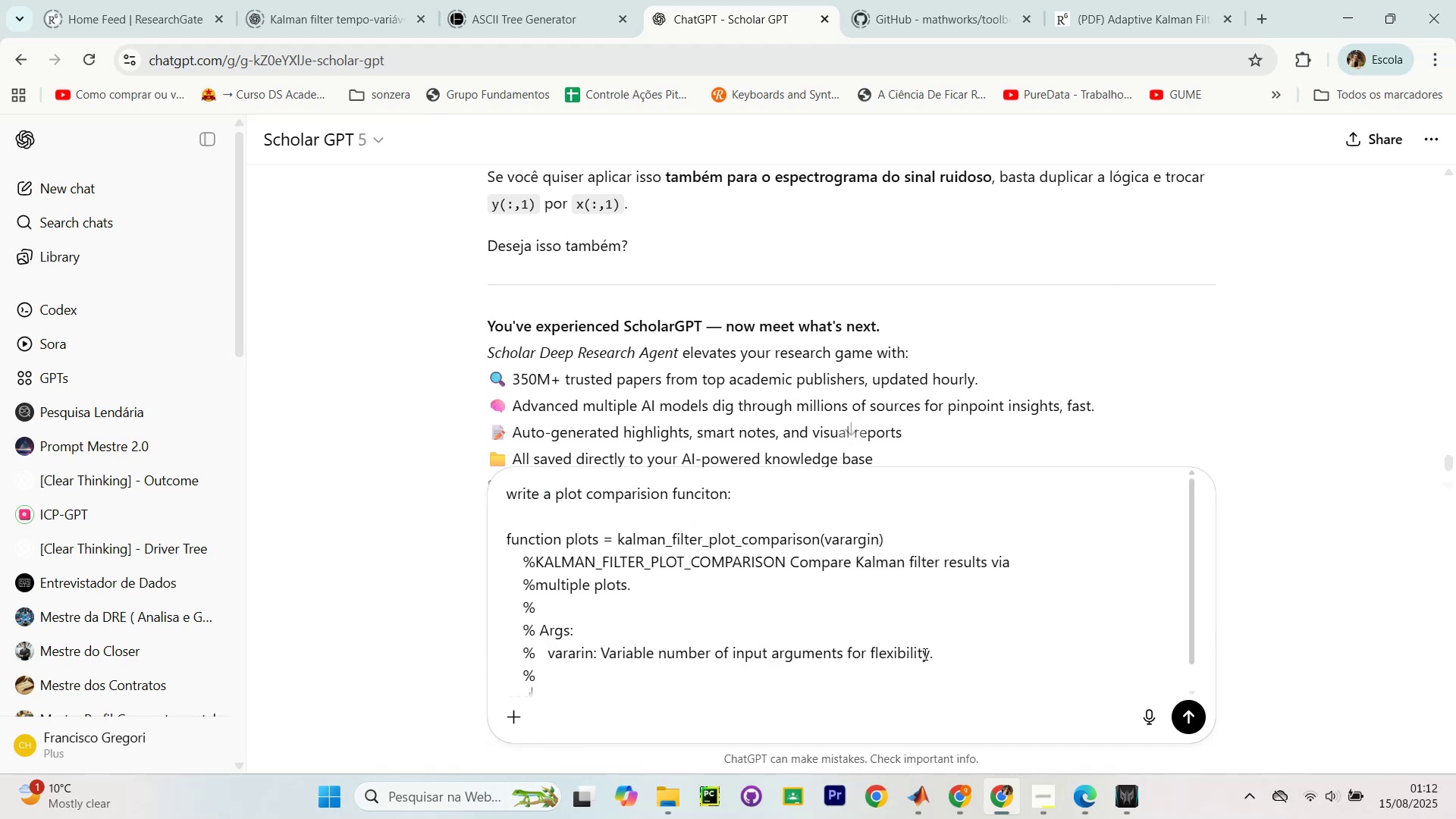 
key(Shift+Enter)
 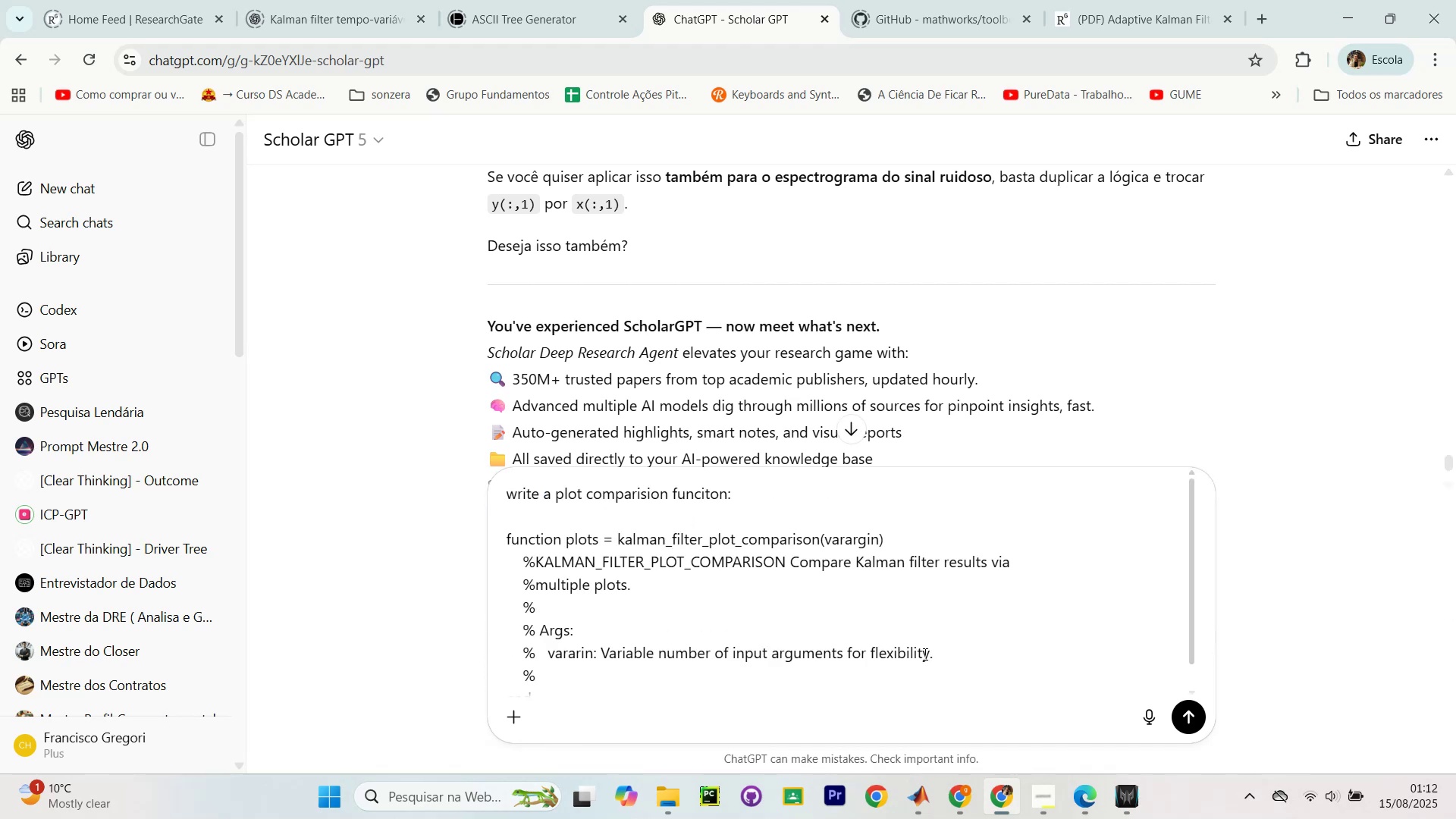 
key(Shift+Enter)
 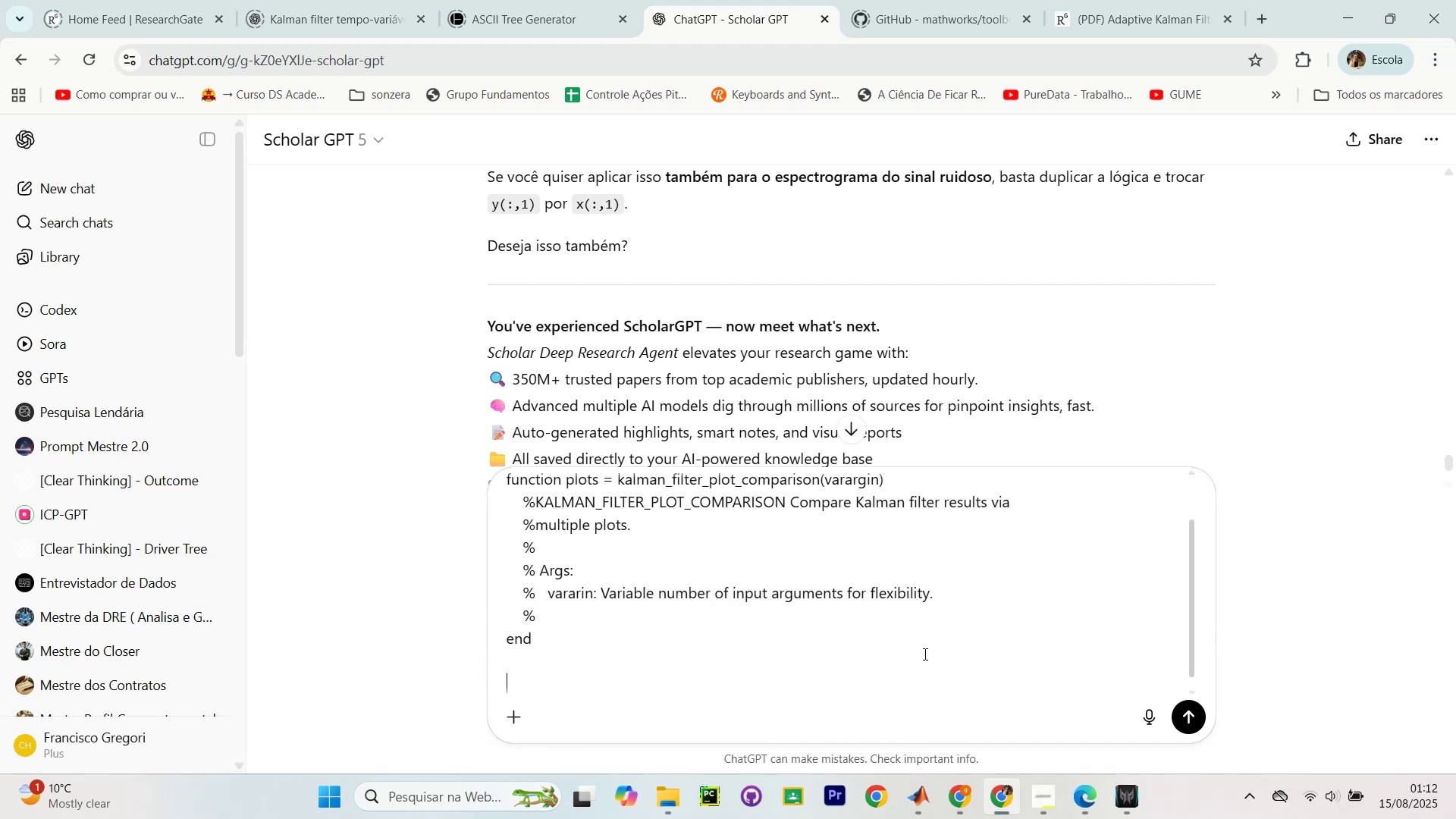 
type(for this 3 methods? )
 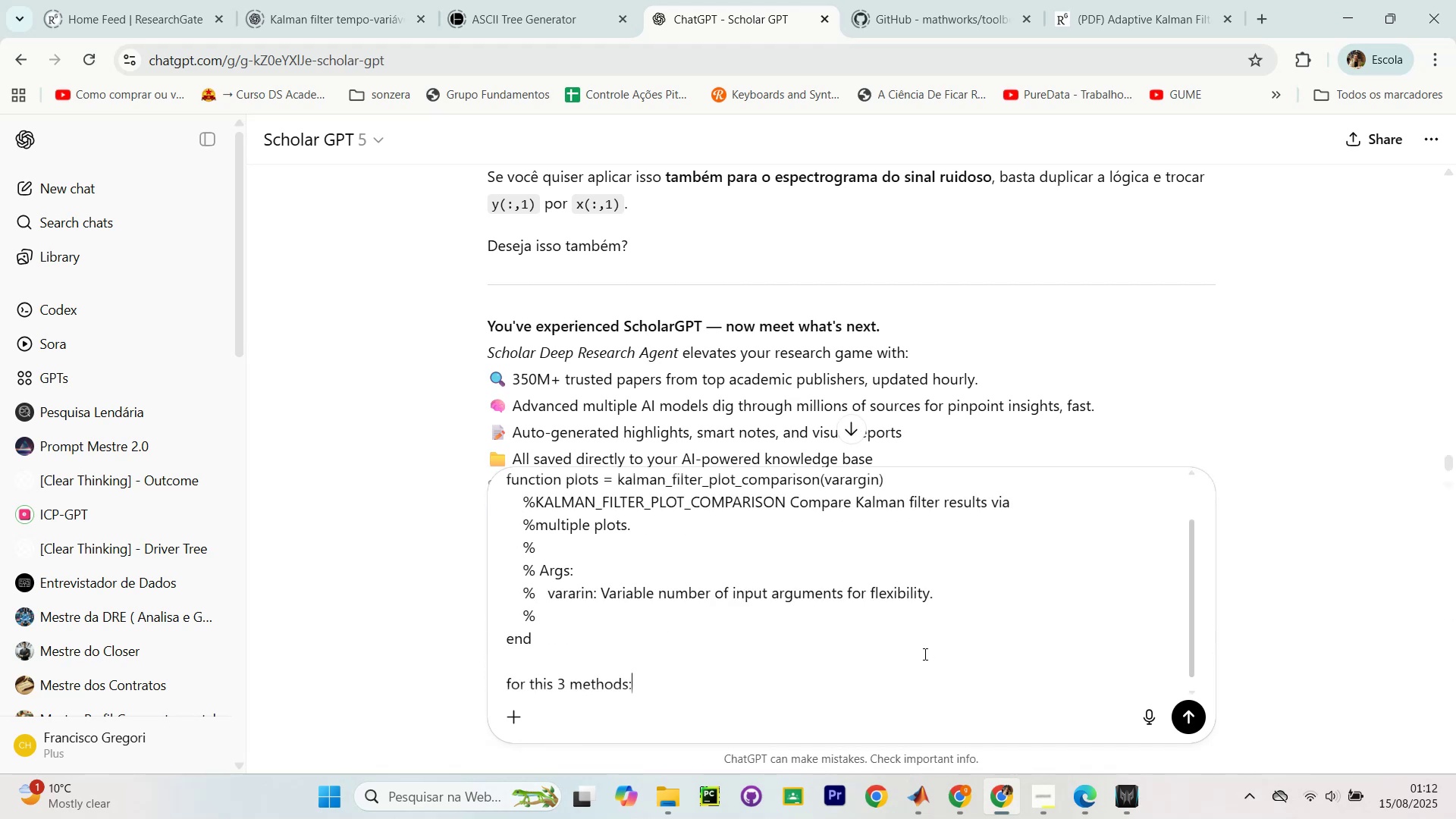 
key(Shift+Enter)
 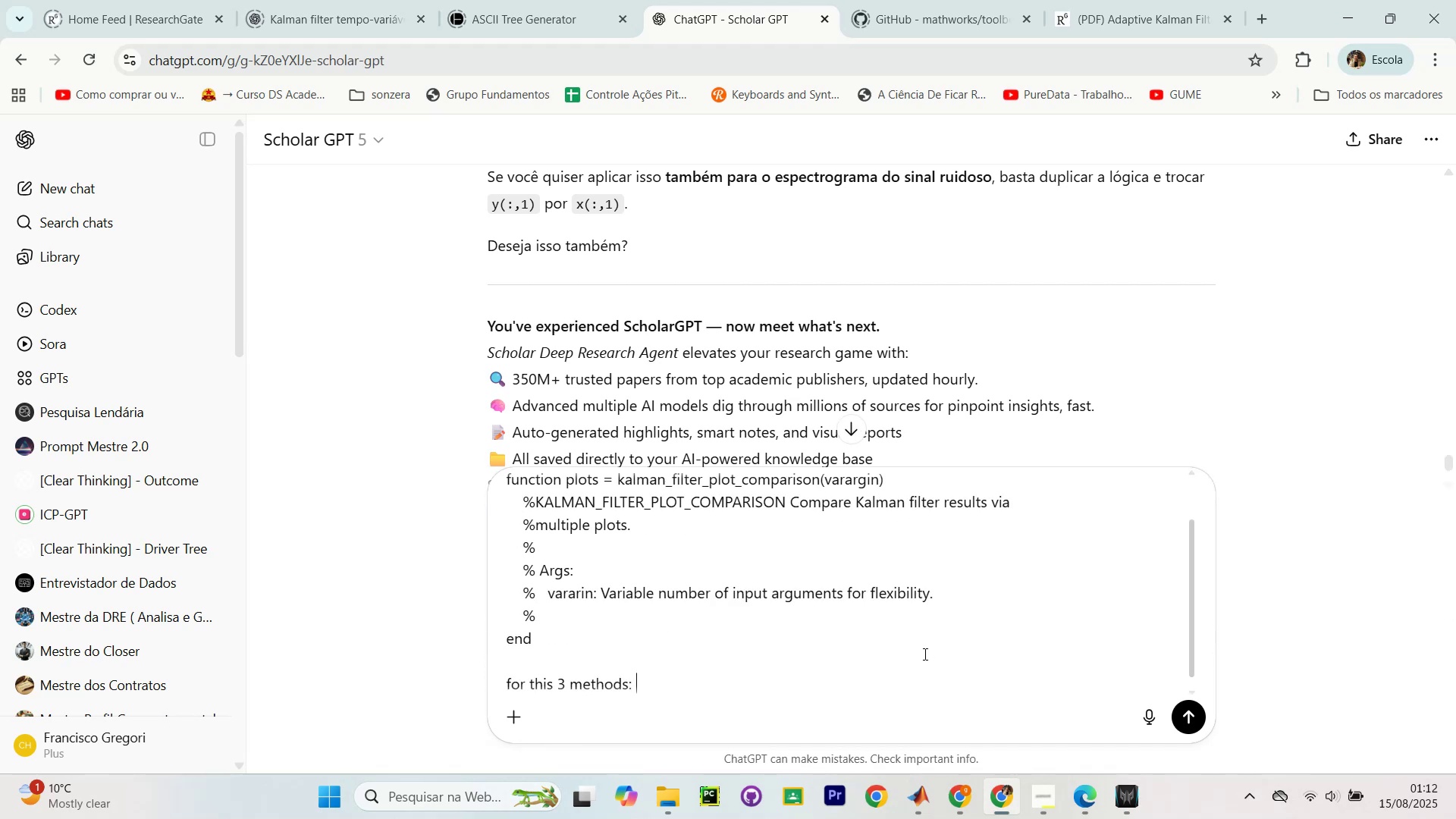 
key(Shift+Enter)
 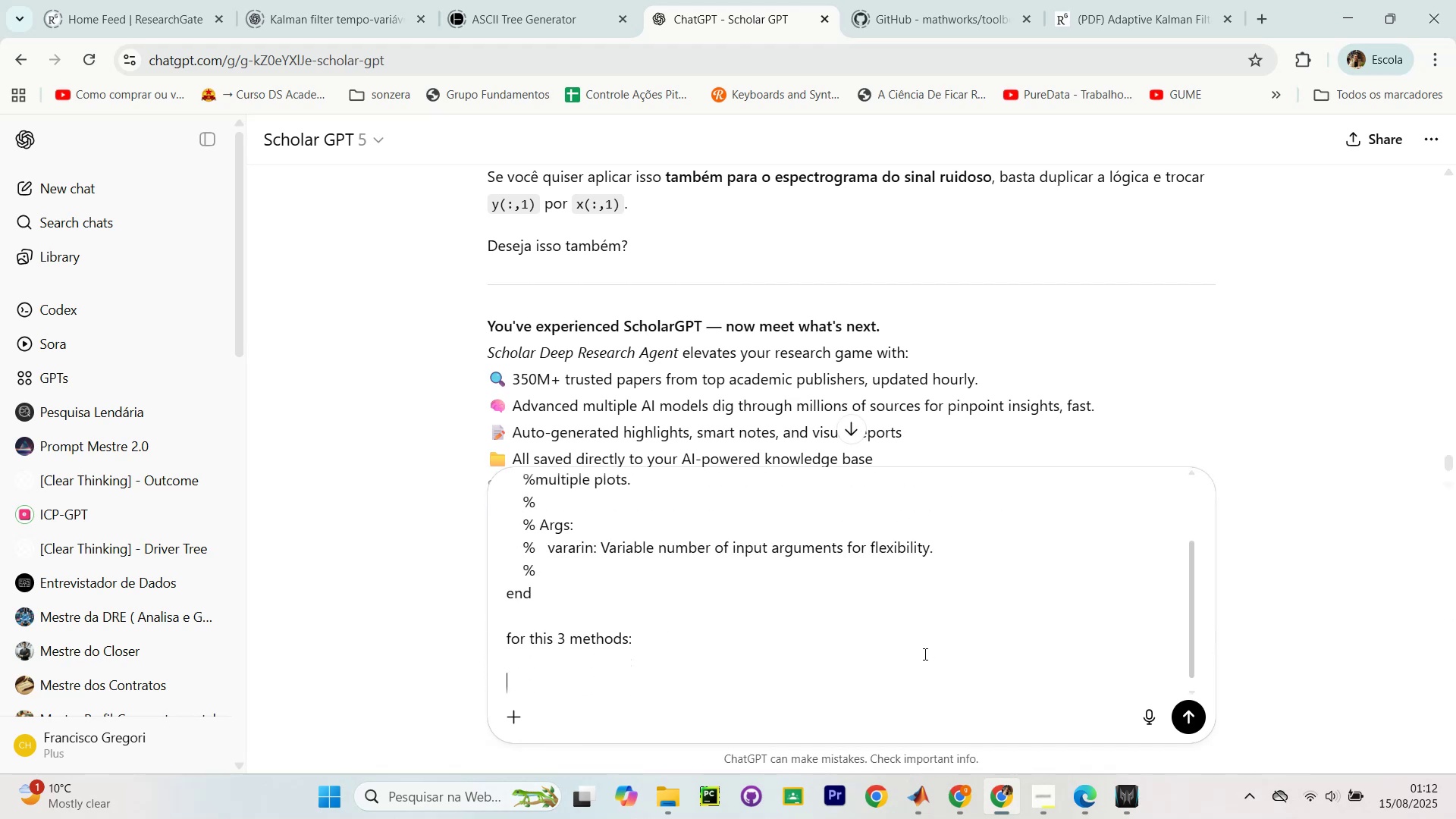 
type(first e)
key(Backspace)
type(method!)
key(Backspace)
type(? )
 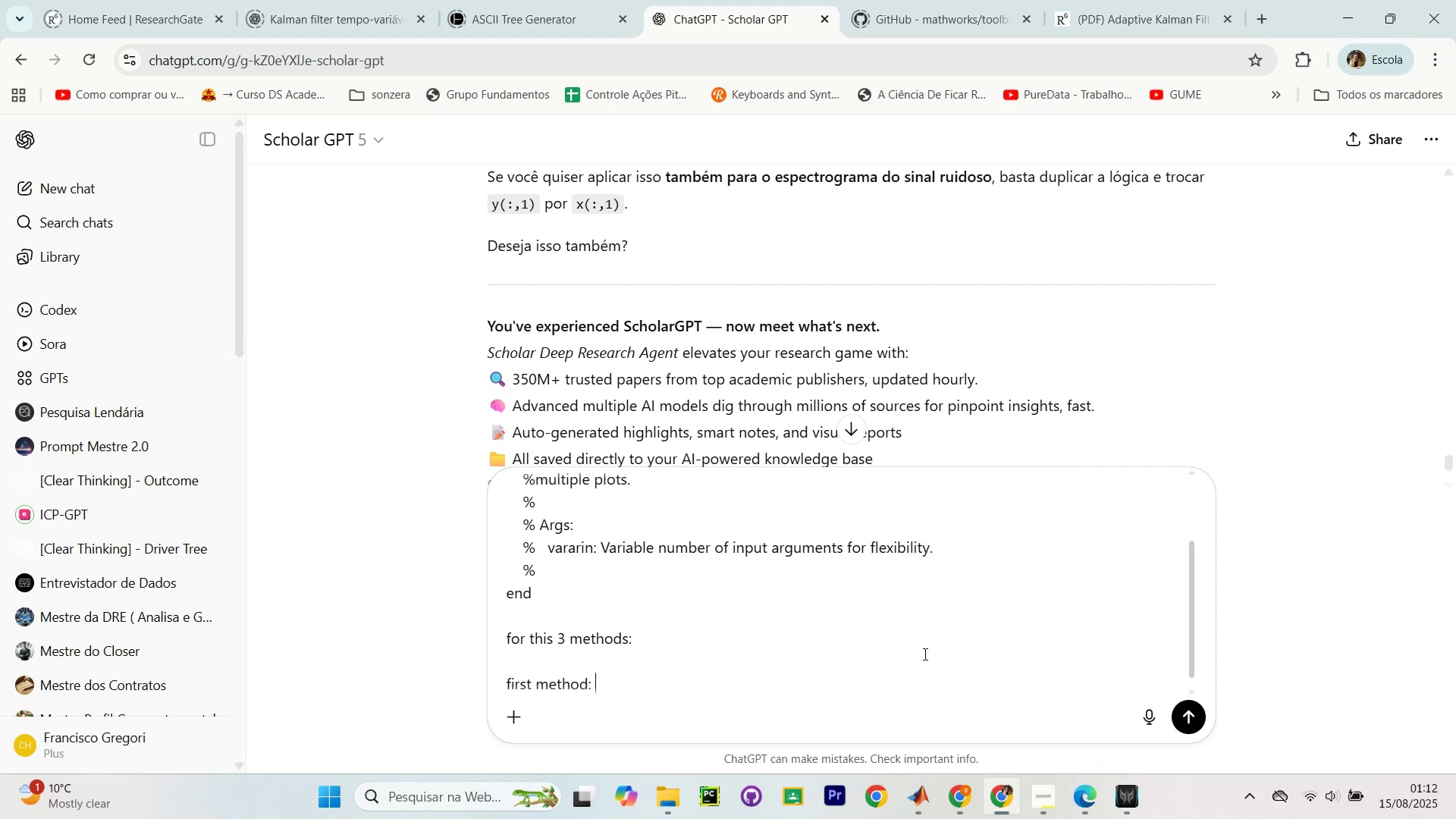 
key(Shift+Enter)
 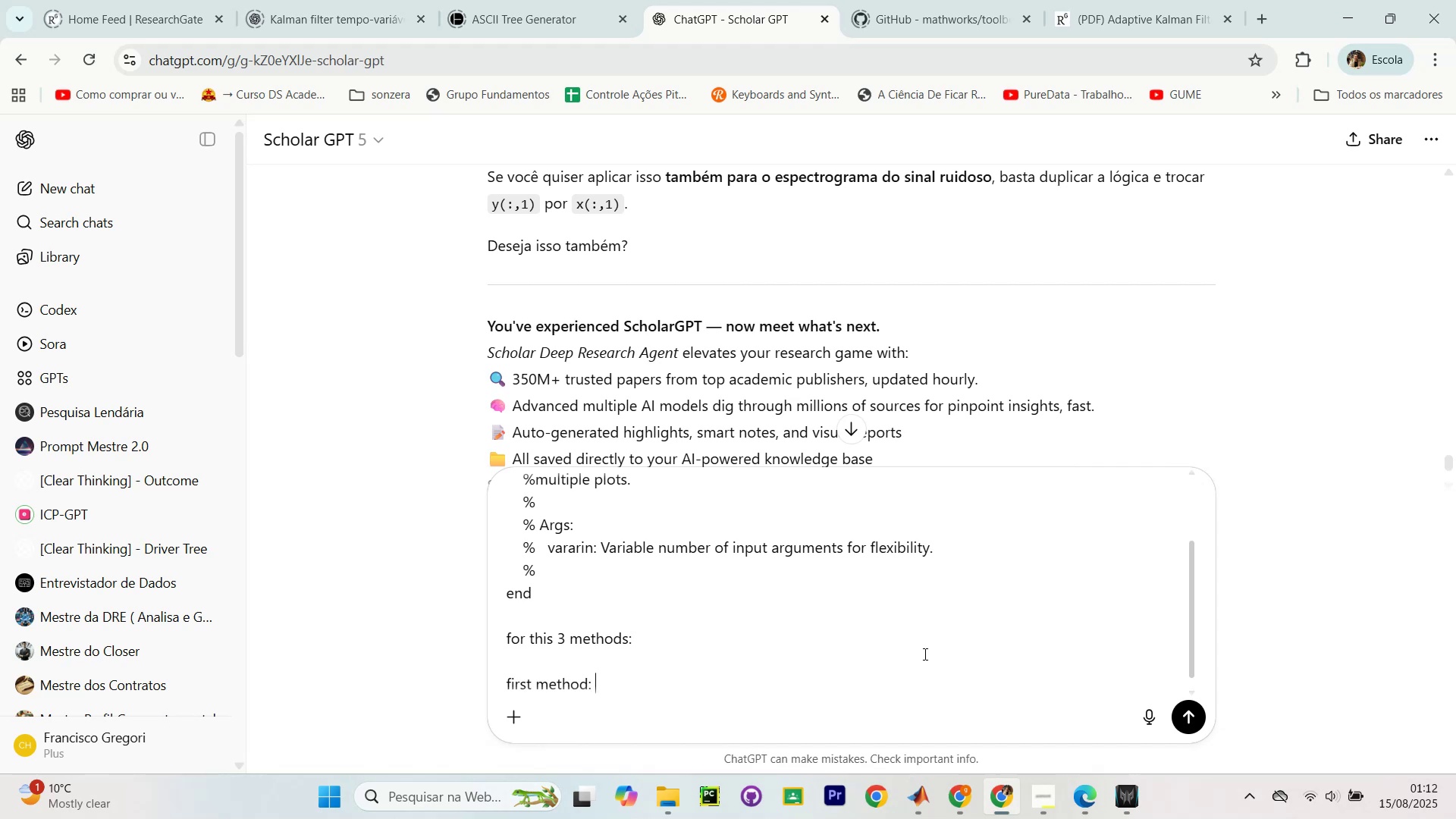 
key(Shift+Enter)
 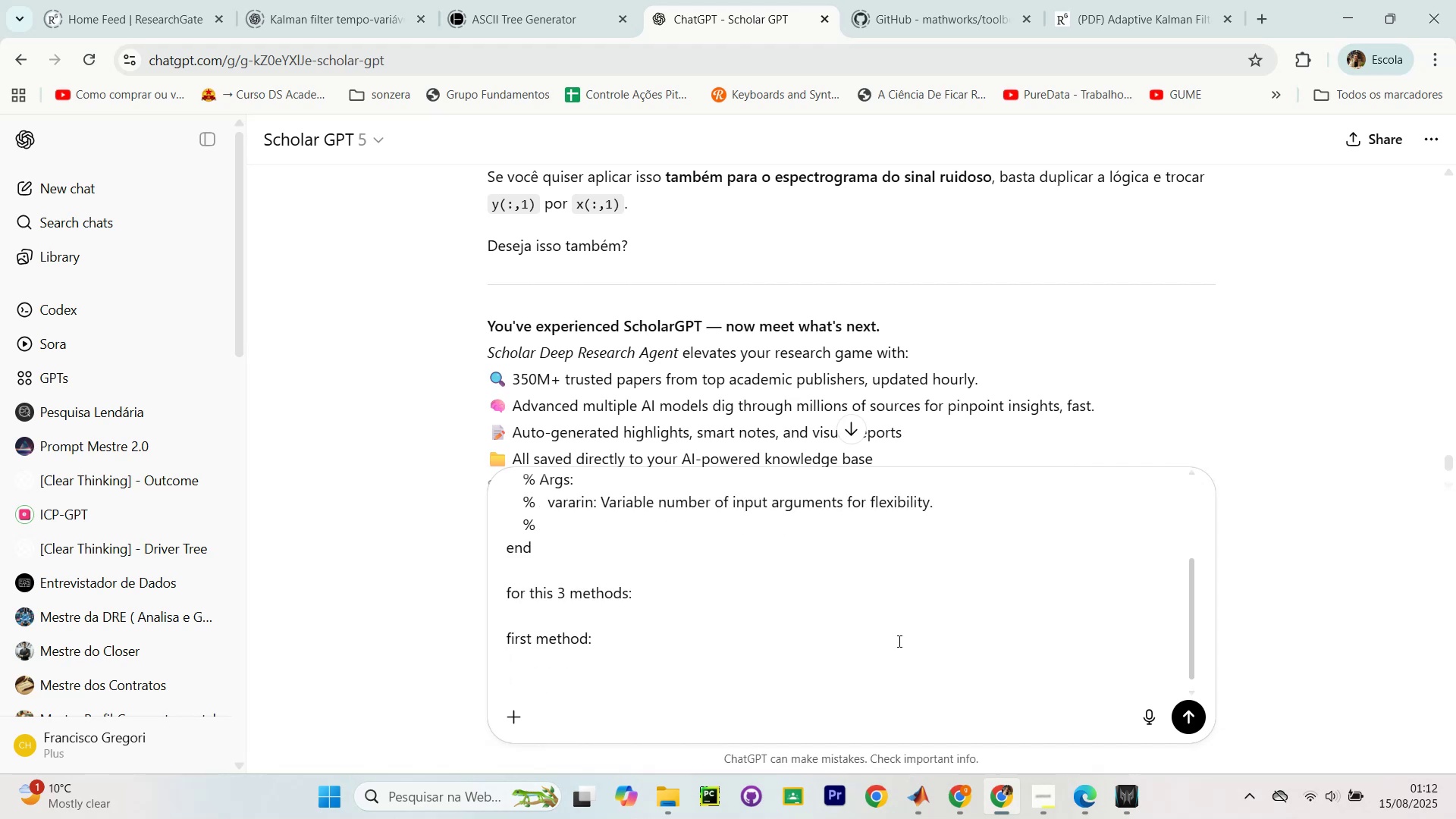 
key(Alt+Tab)
 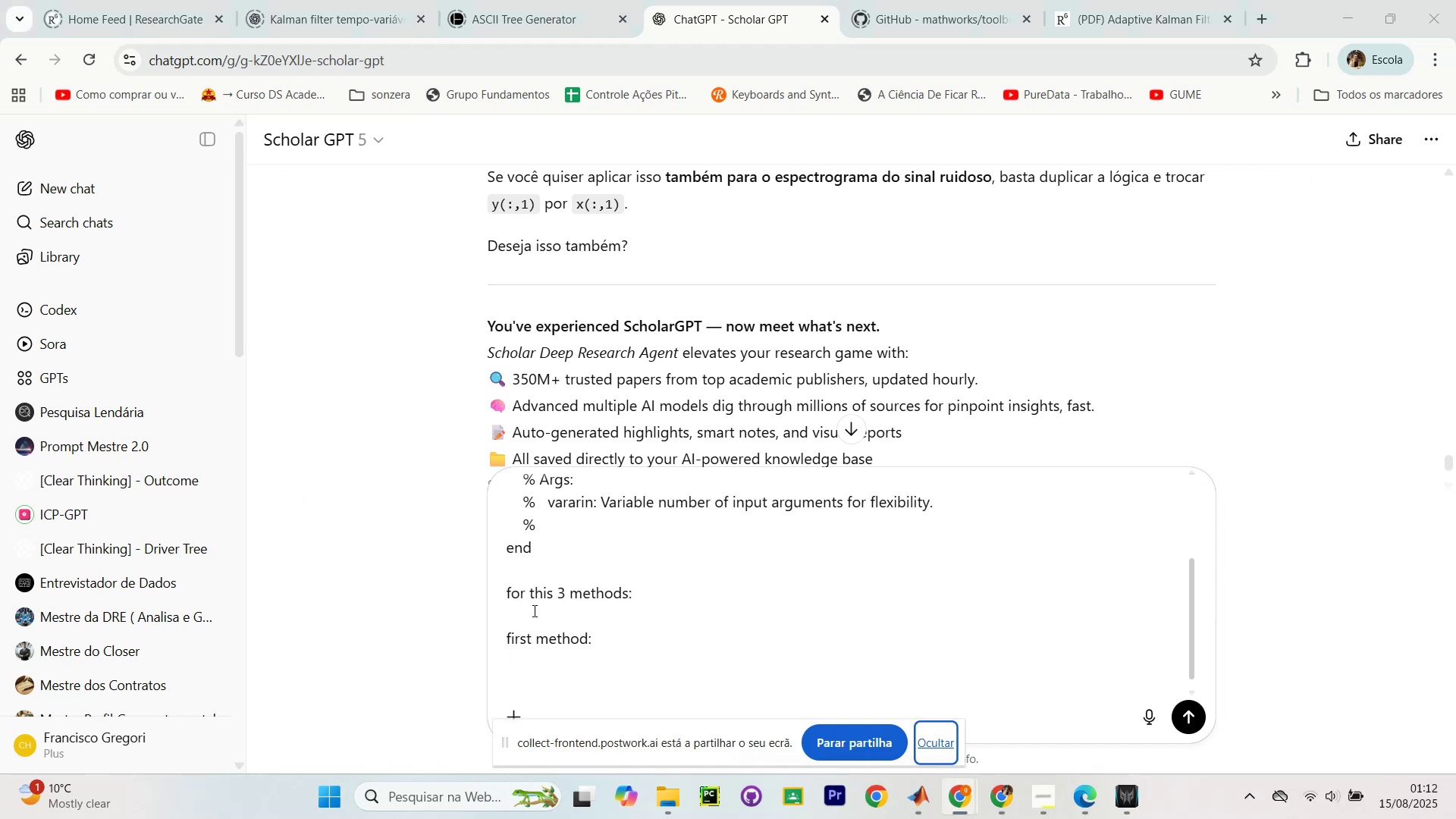 
hold_key(key=AltLeft, duration=0.71)
 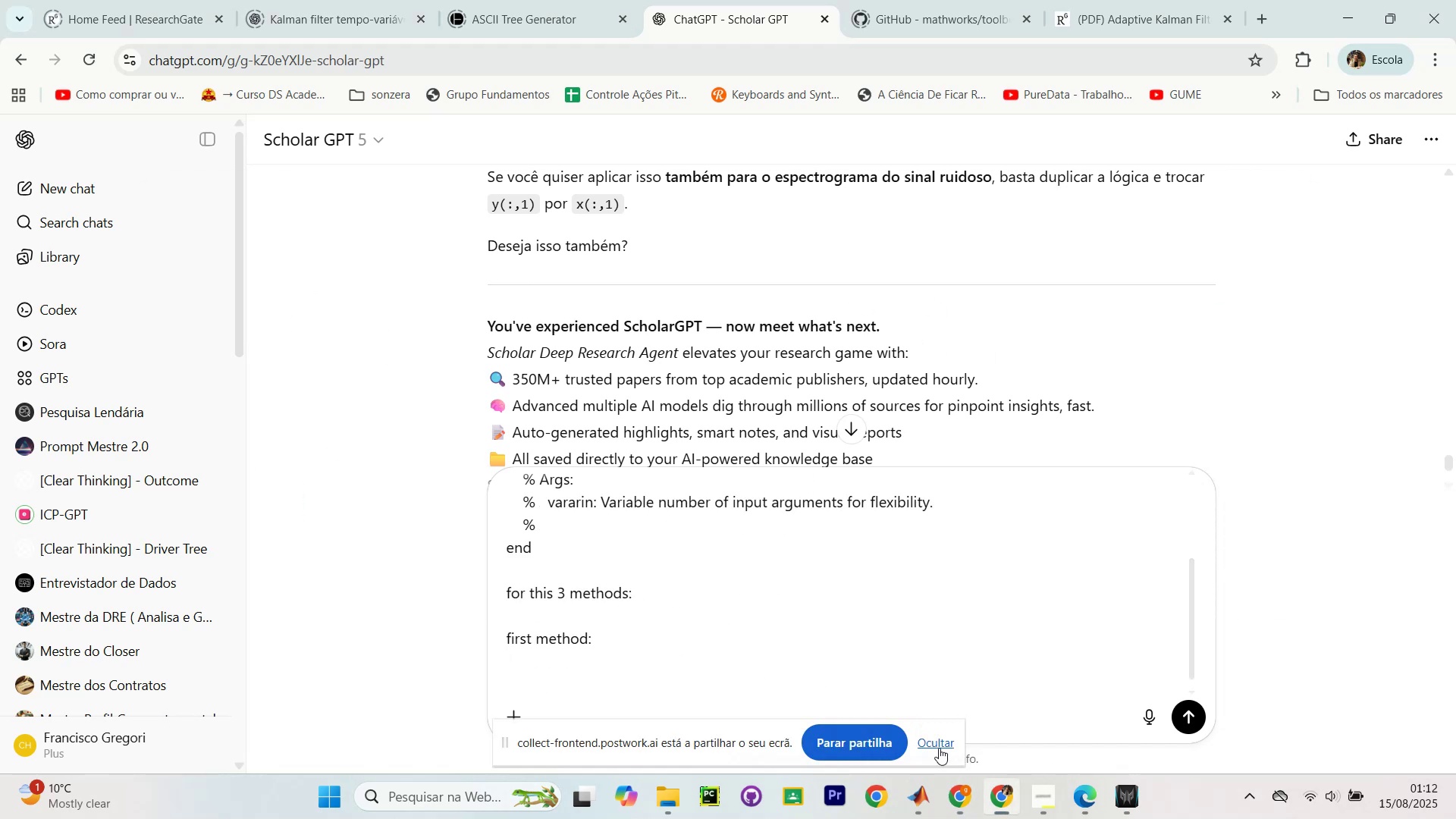 
double_click([924, 799])
 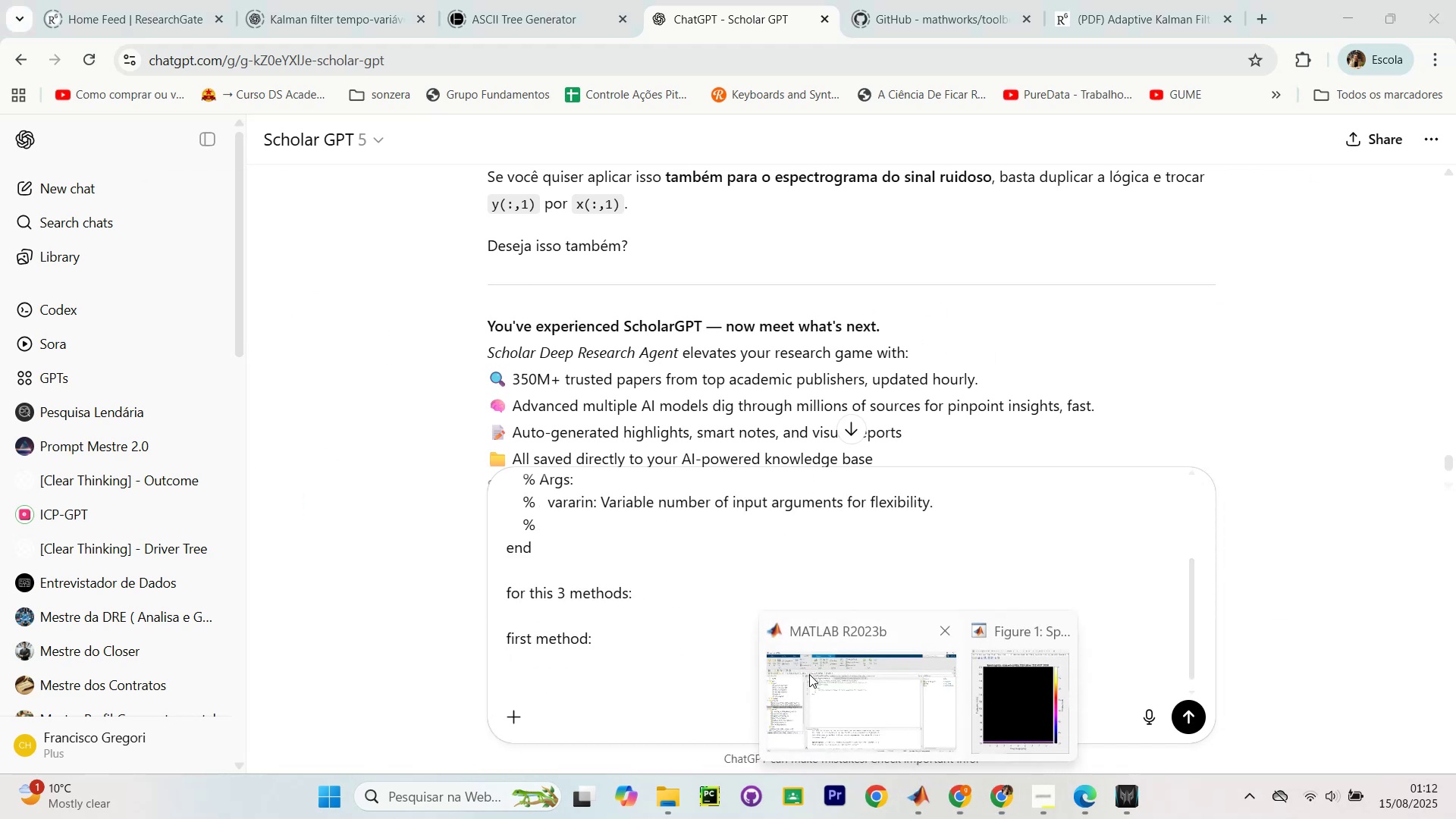 
left_click([809, 673])
 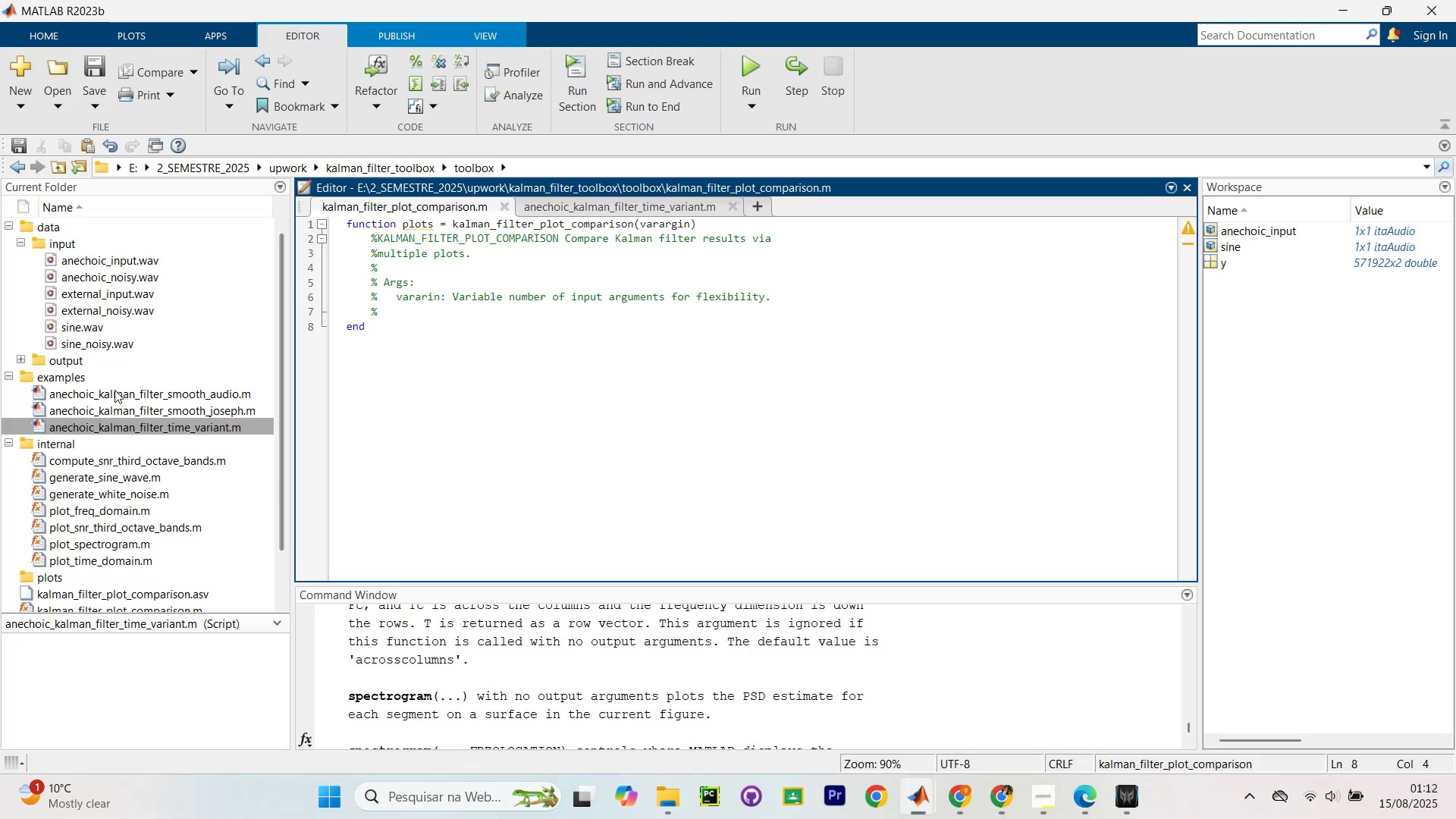 
left_click([116, 401])
 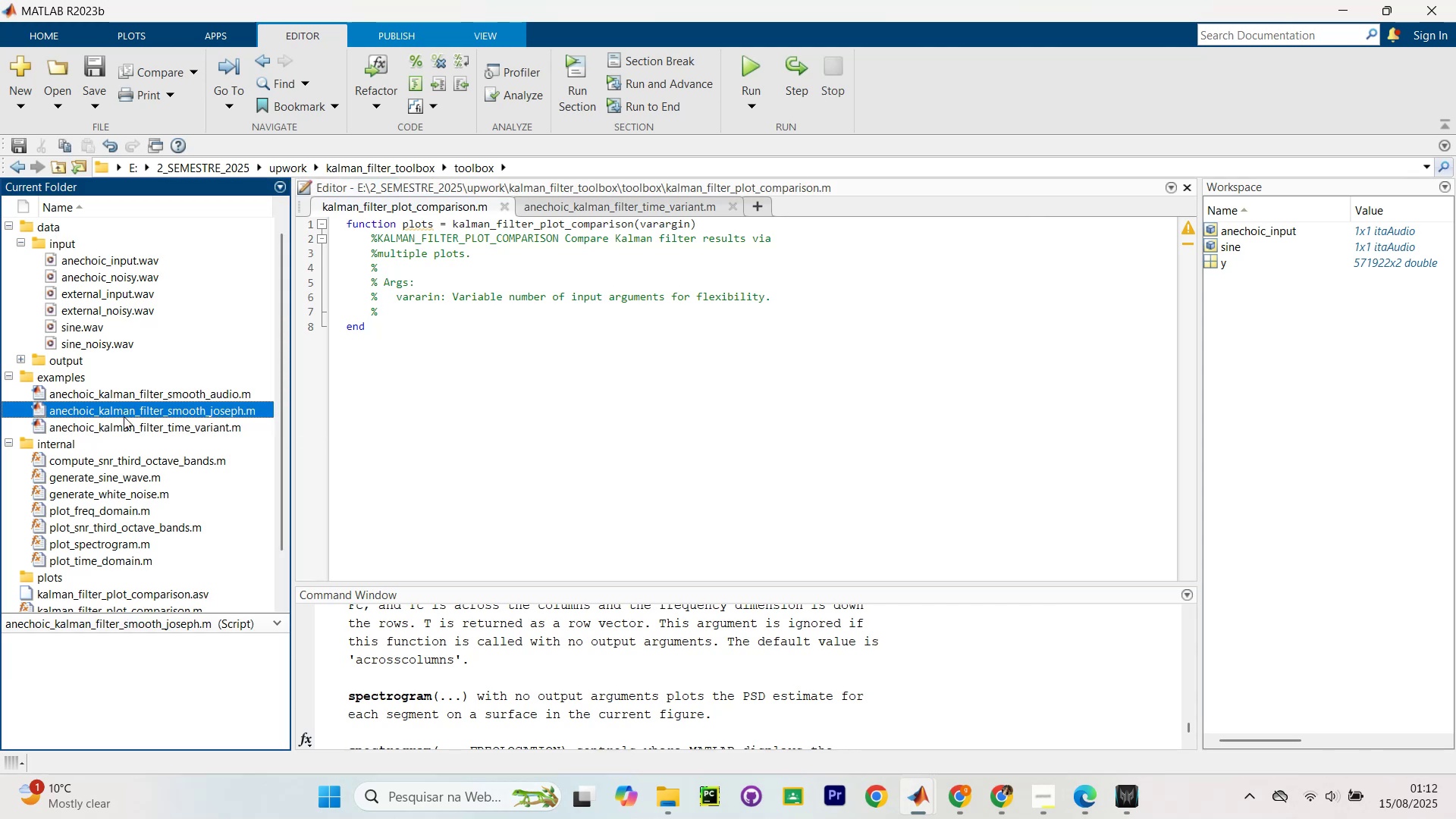 
left_click([155, 388])
 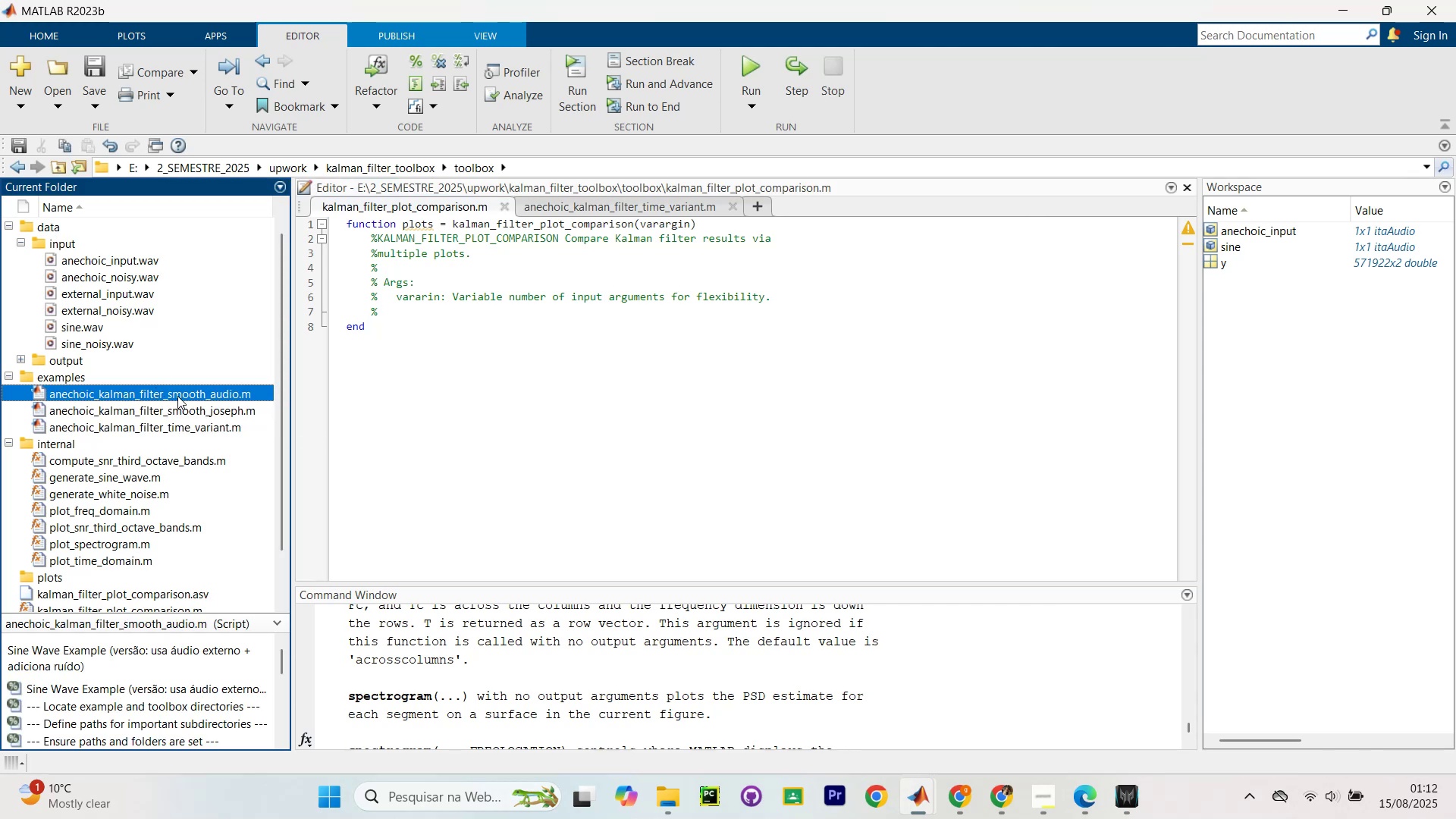 
double_click([177, 394])
 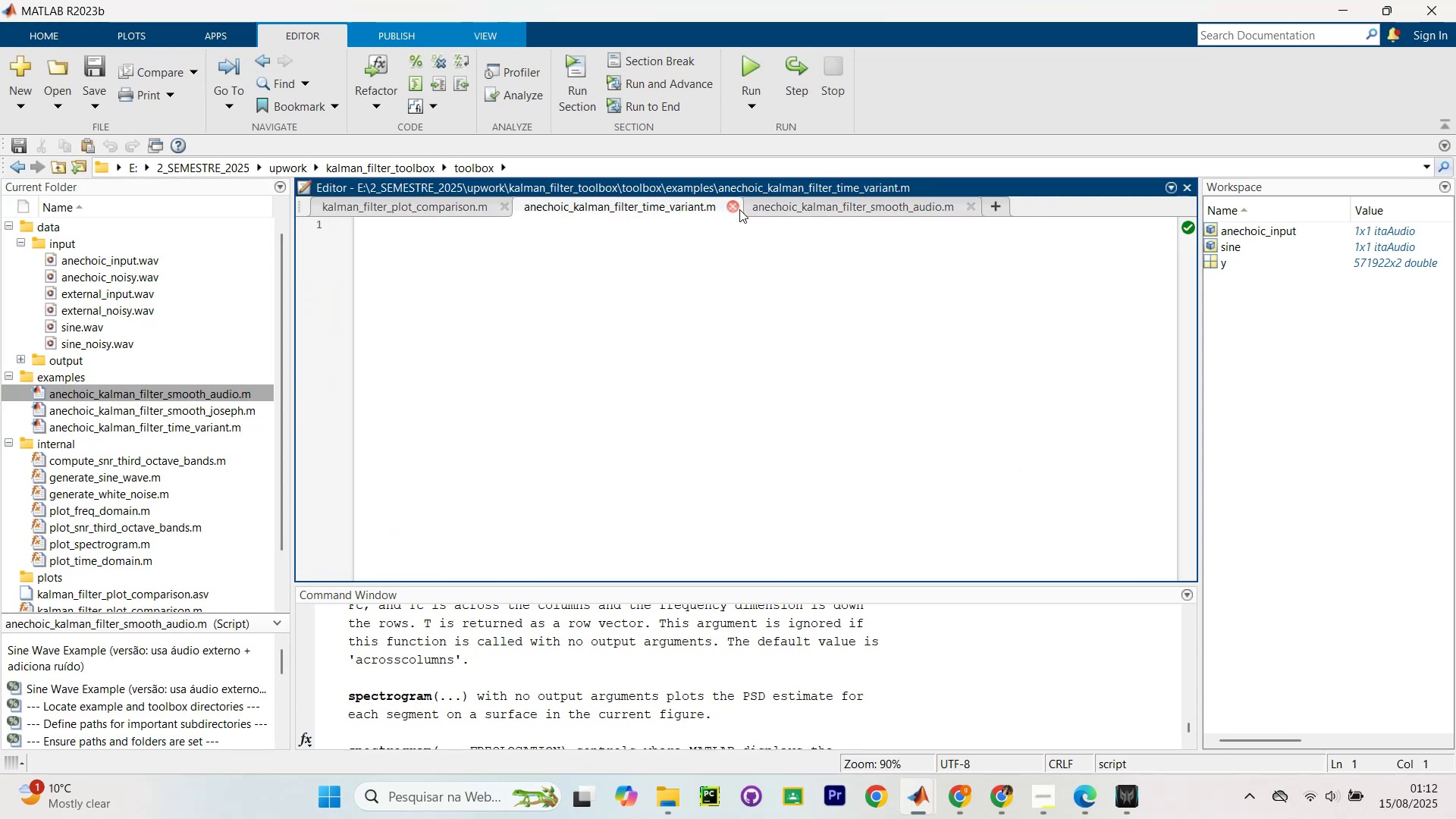 
wait(7.34)
 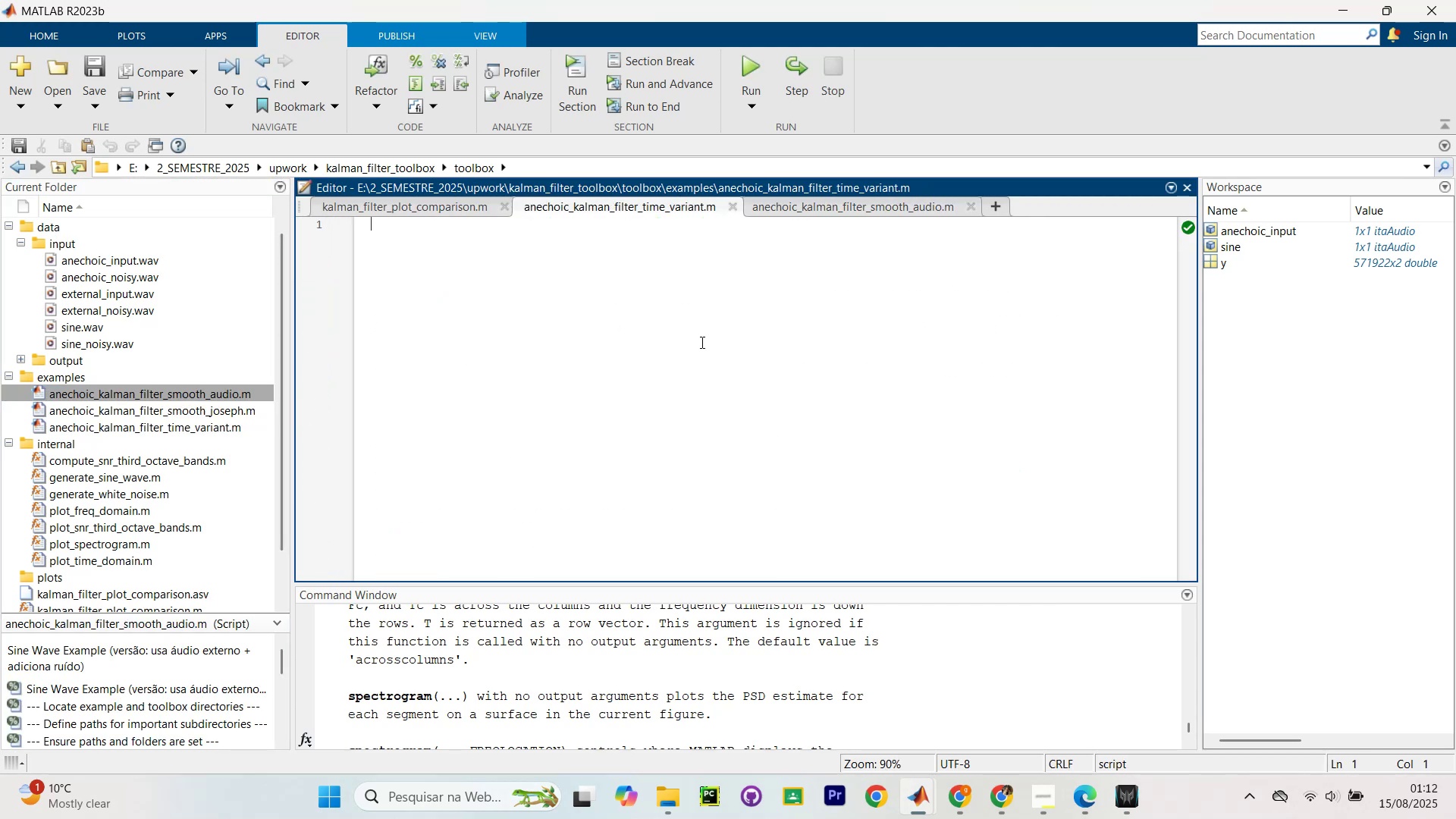 
double_click([168, 407])
 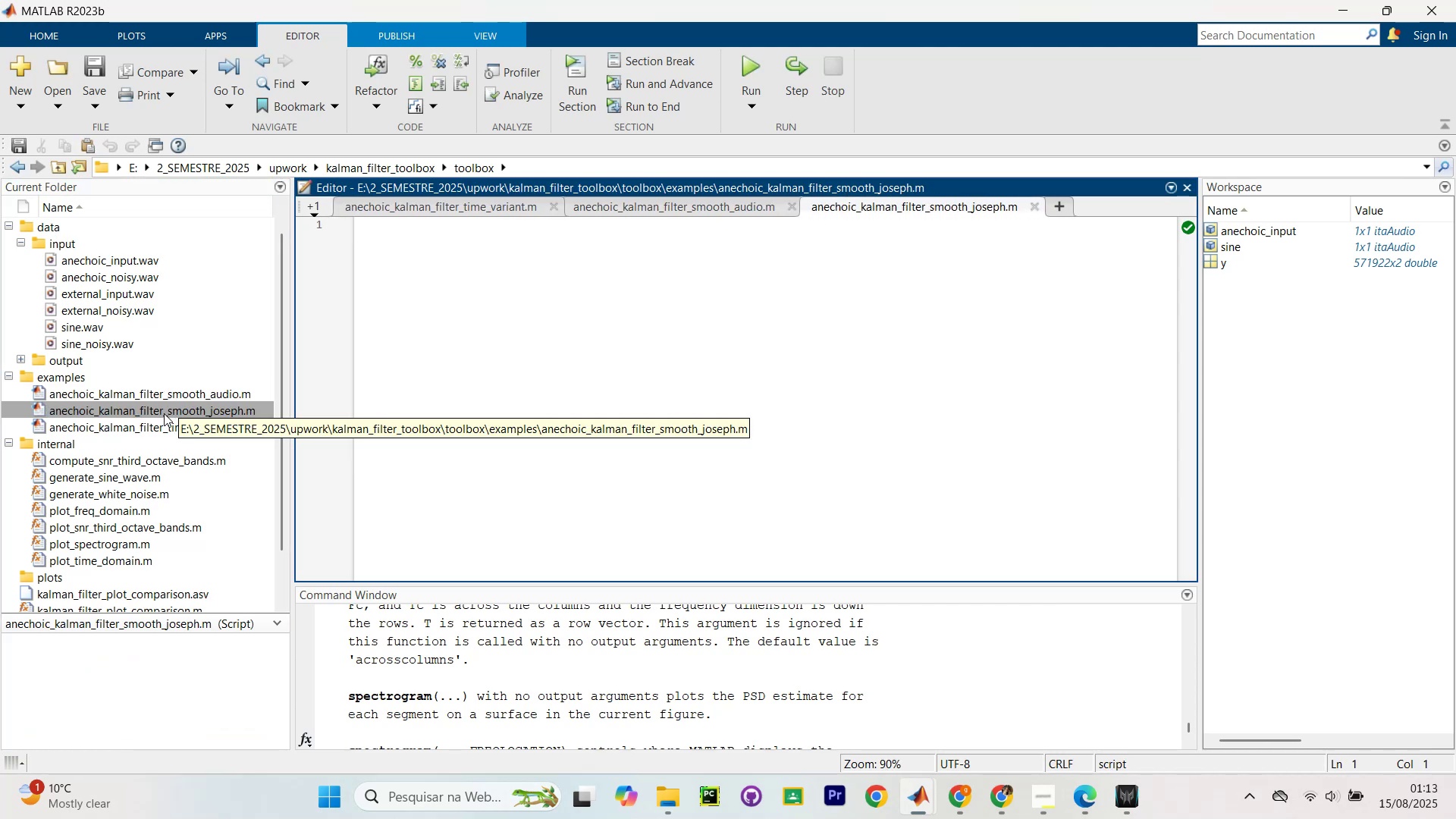 
wait(5.11)
 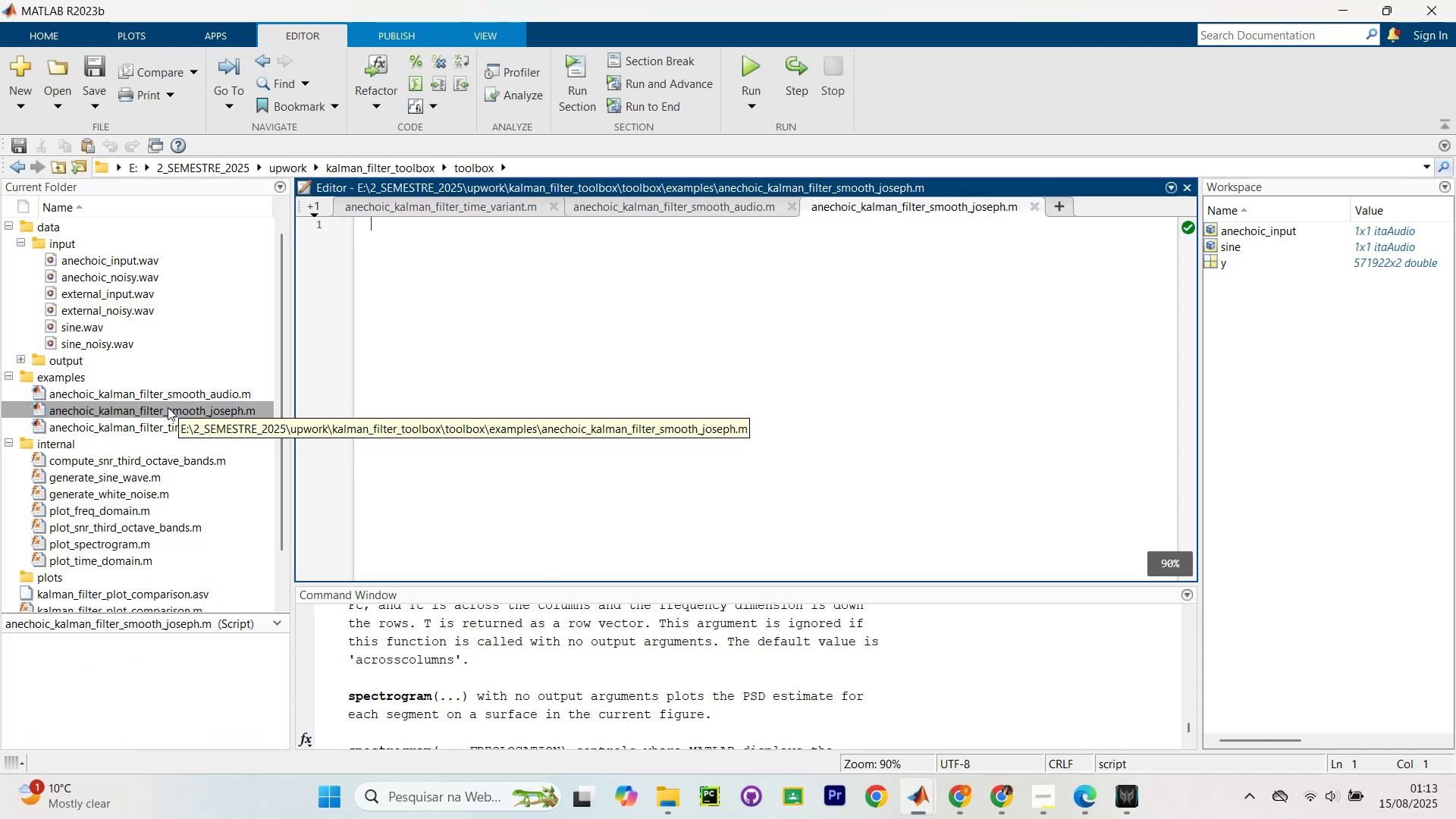 
left_click([1037, 212])
 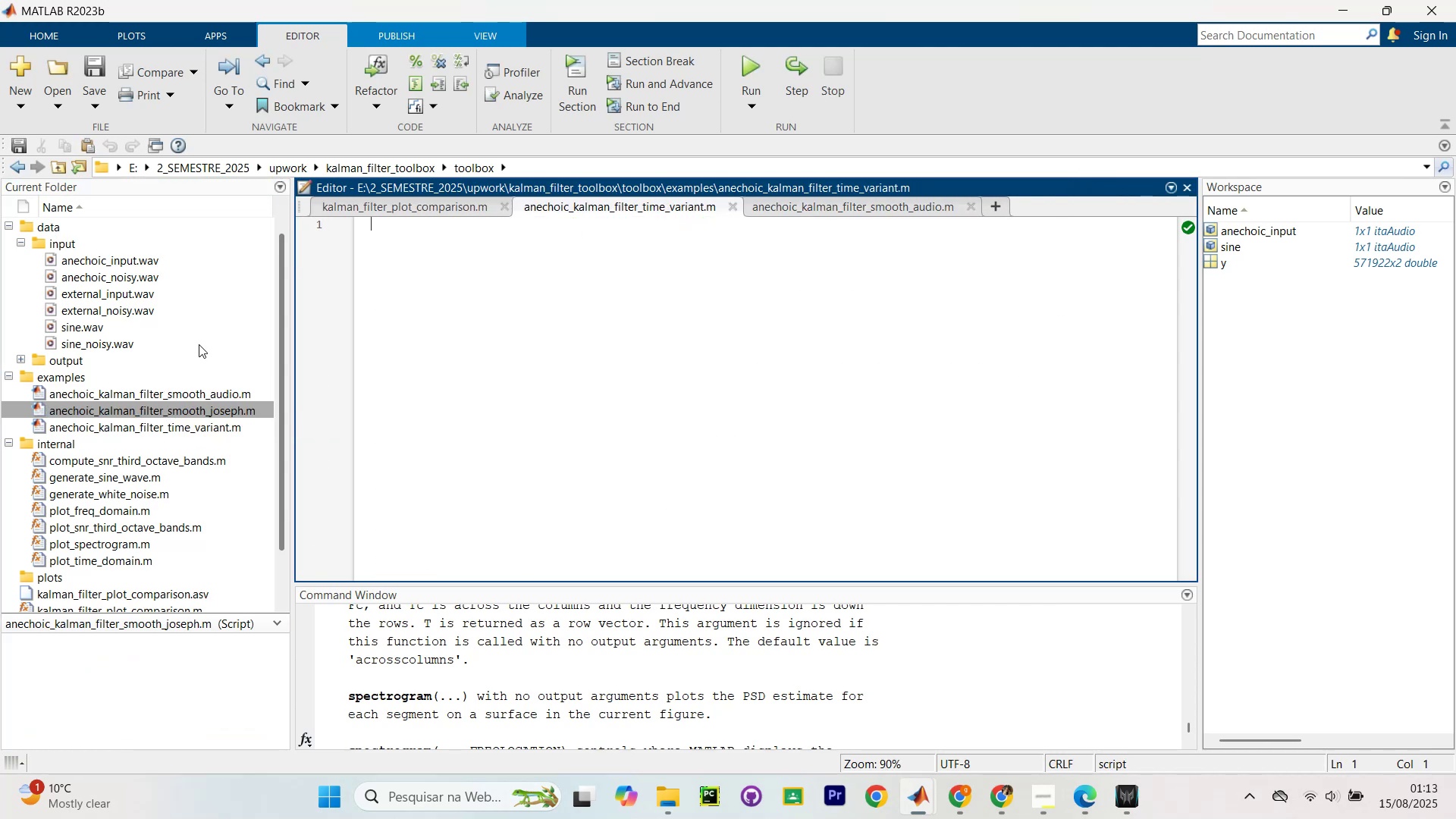 
double_click([111, 425])
 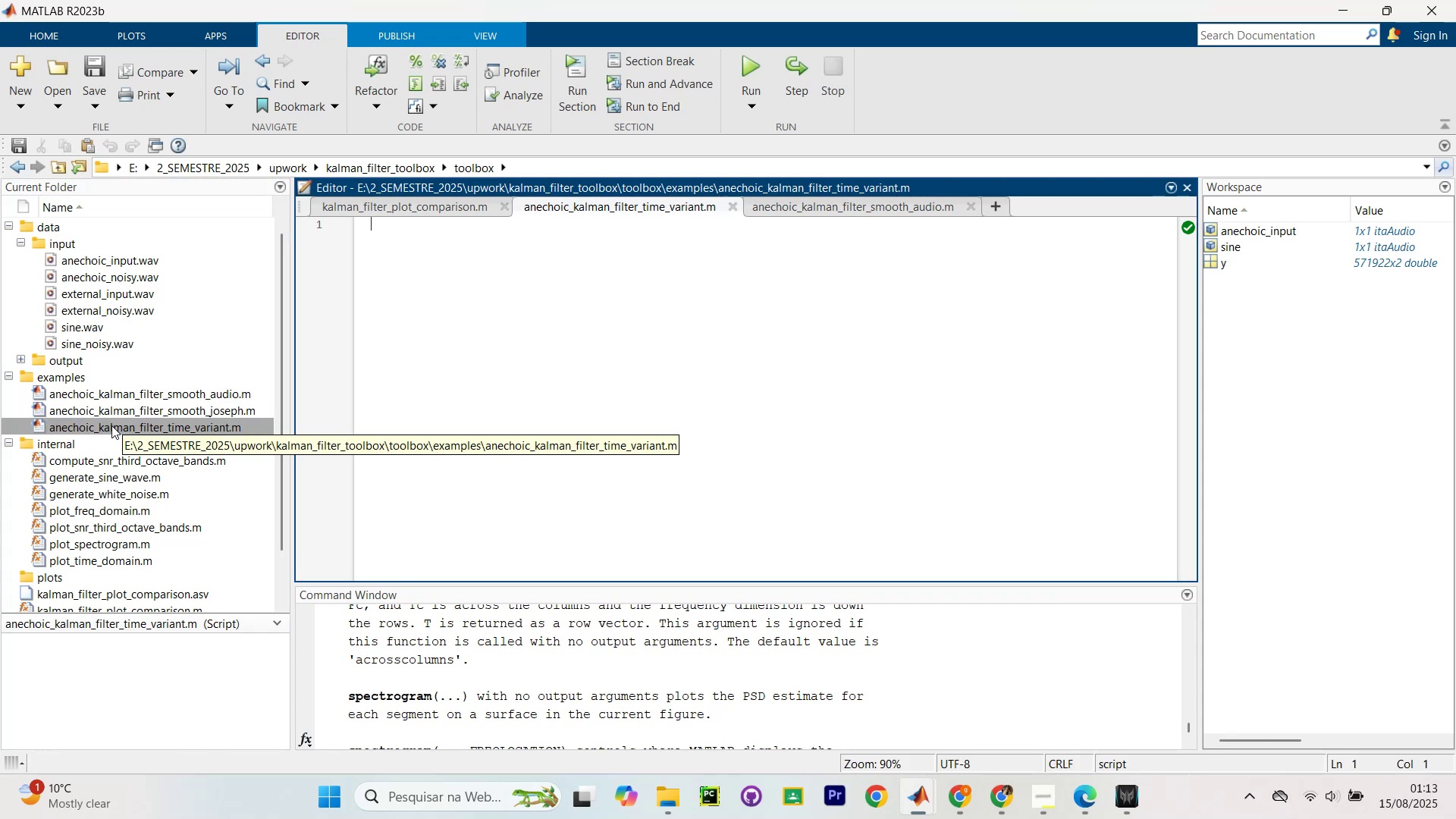 
double_click([111, 425])
 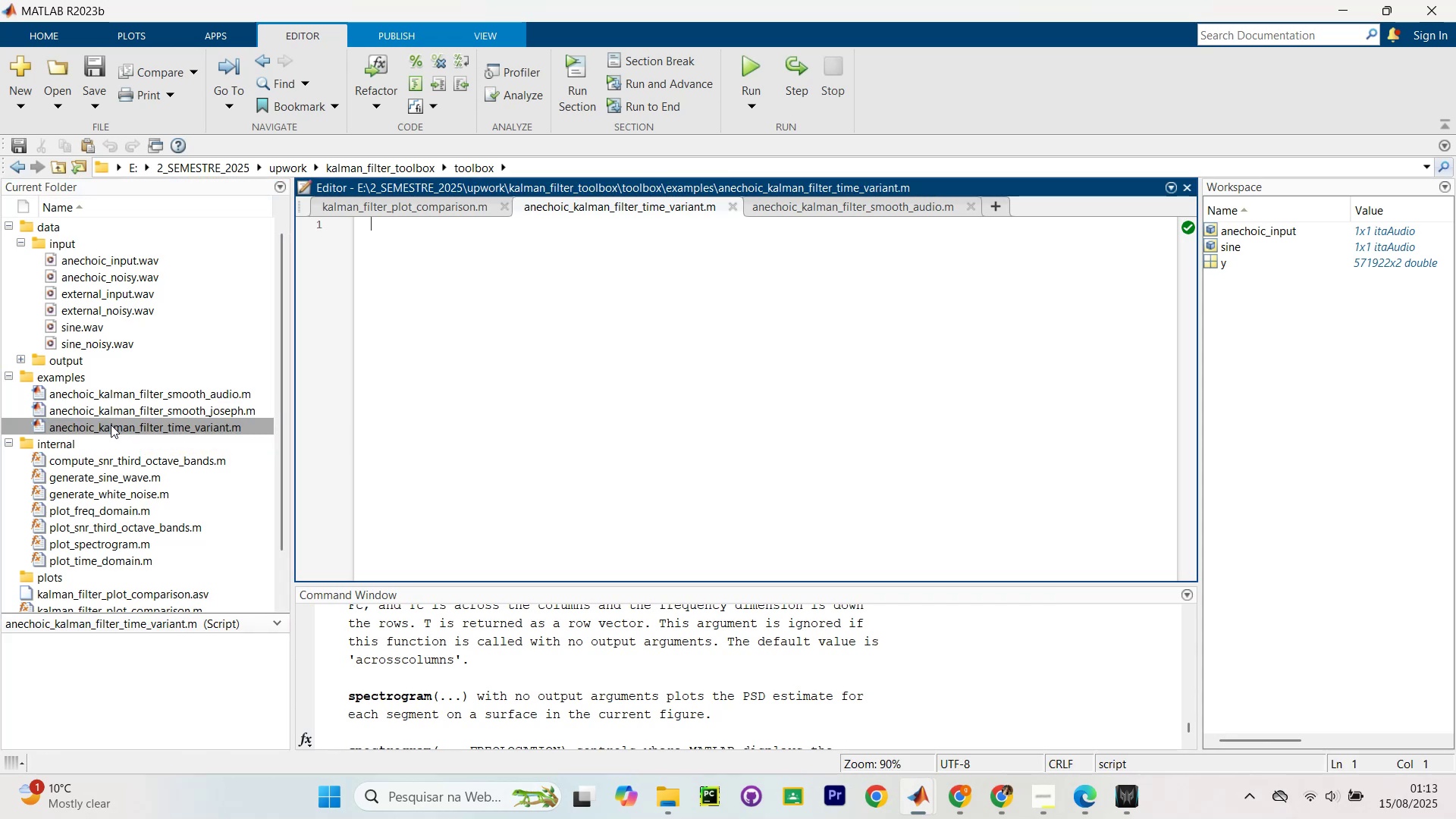 
double_click([111, 425])
 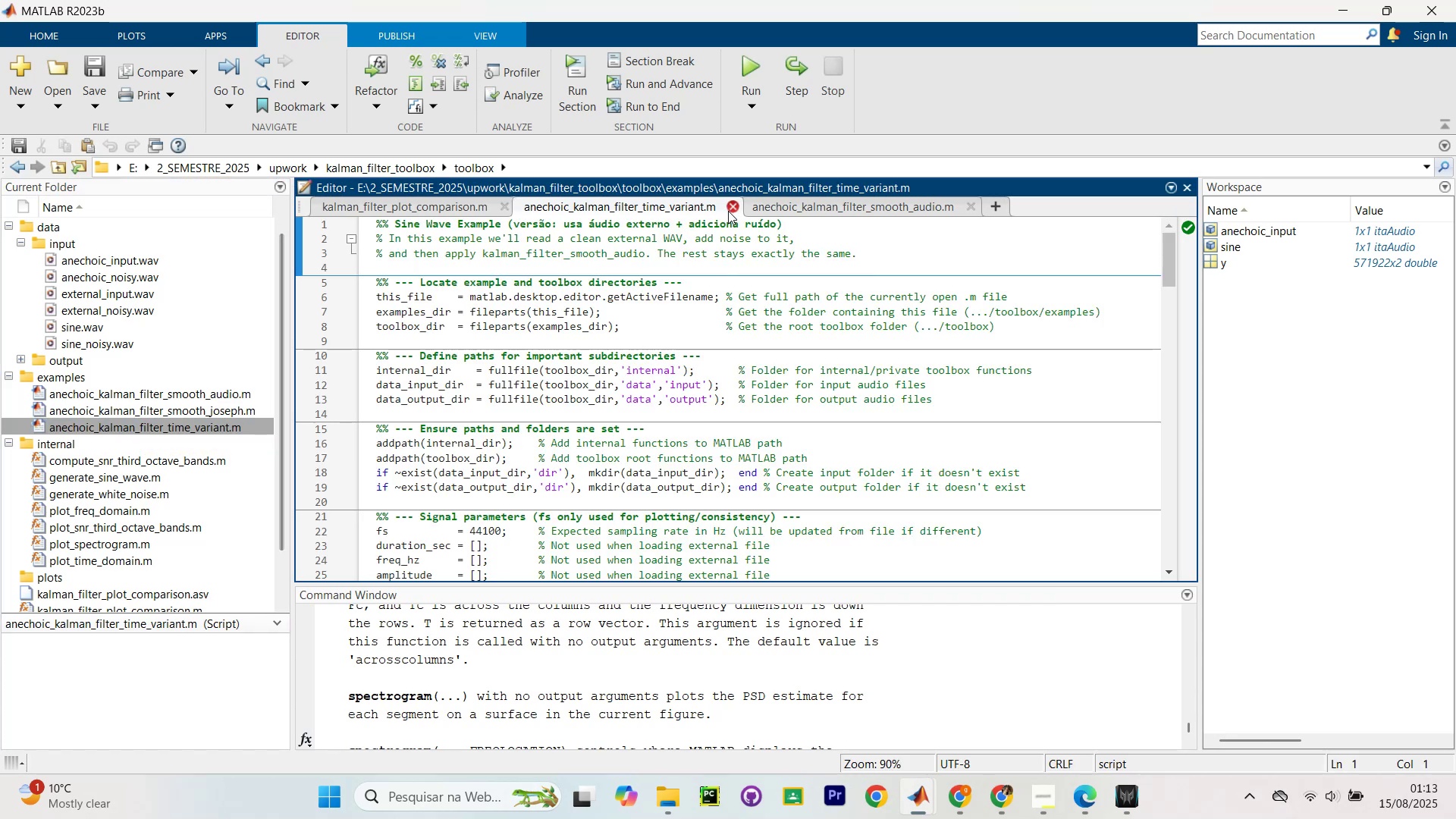 
scroll: coordinate [140, 508], scroll_direction: down, amount: 6.0
 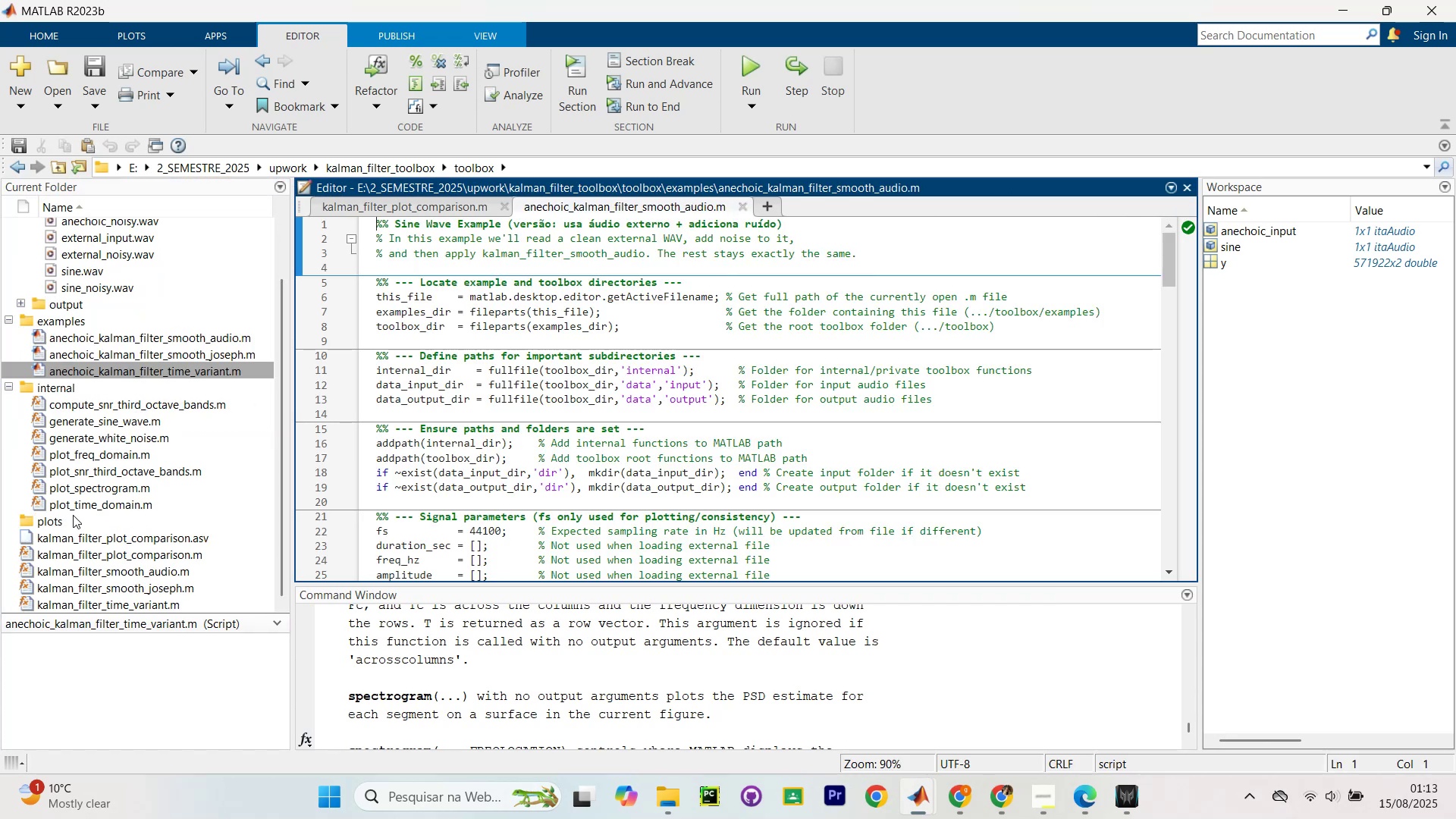 
left_click([70, 554])
 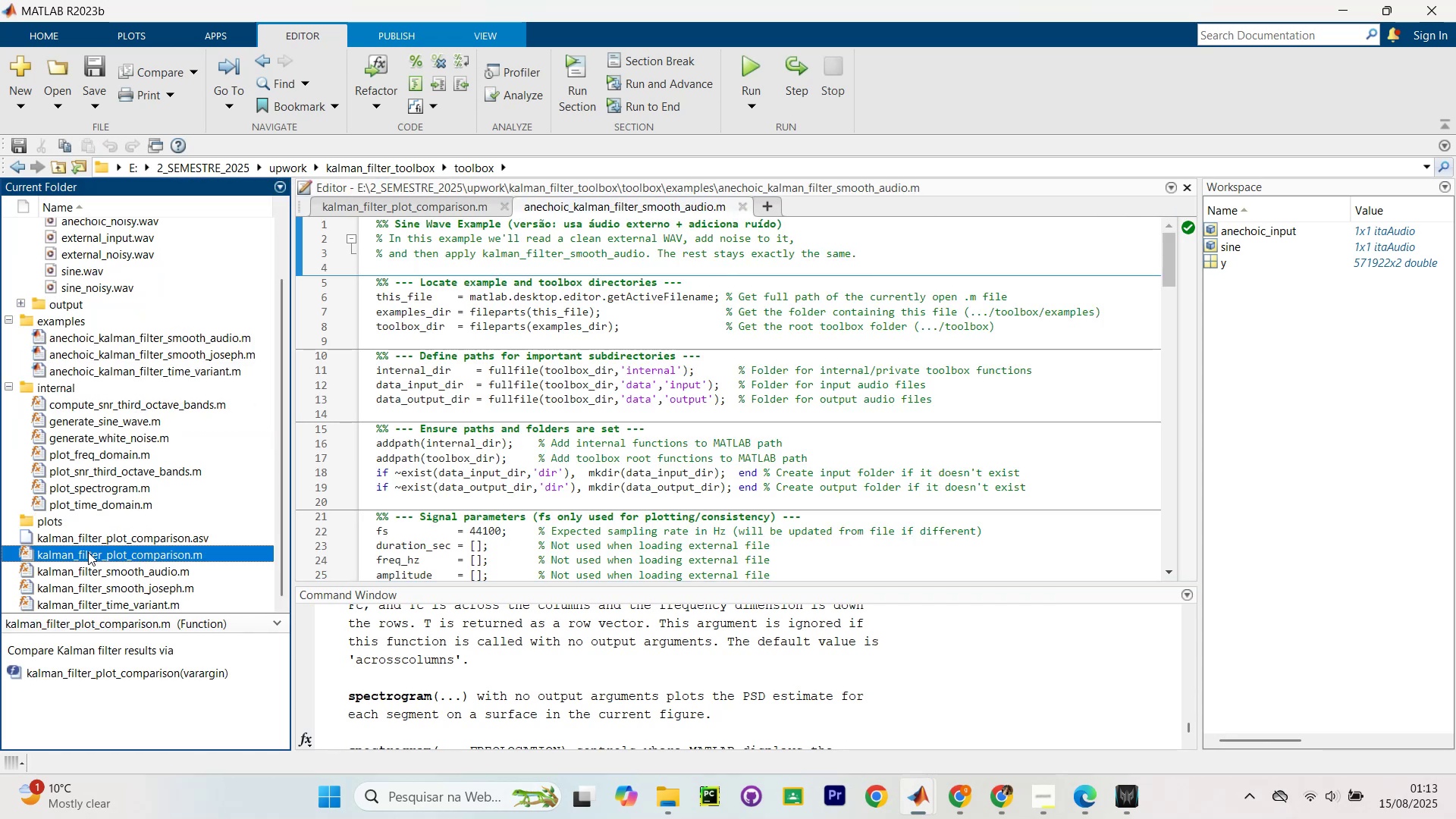 
left_click([115, 566])
 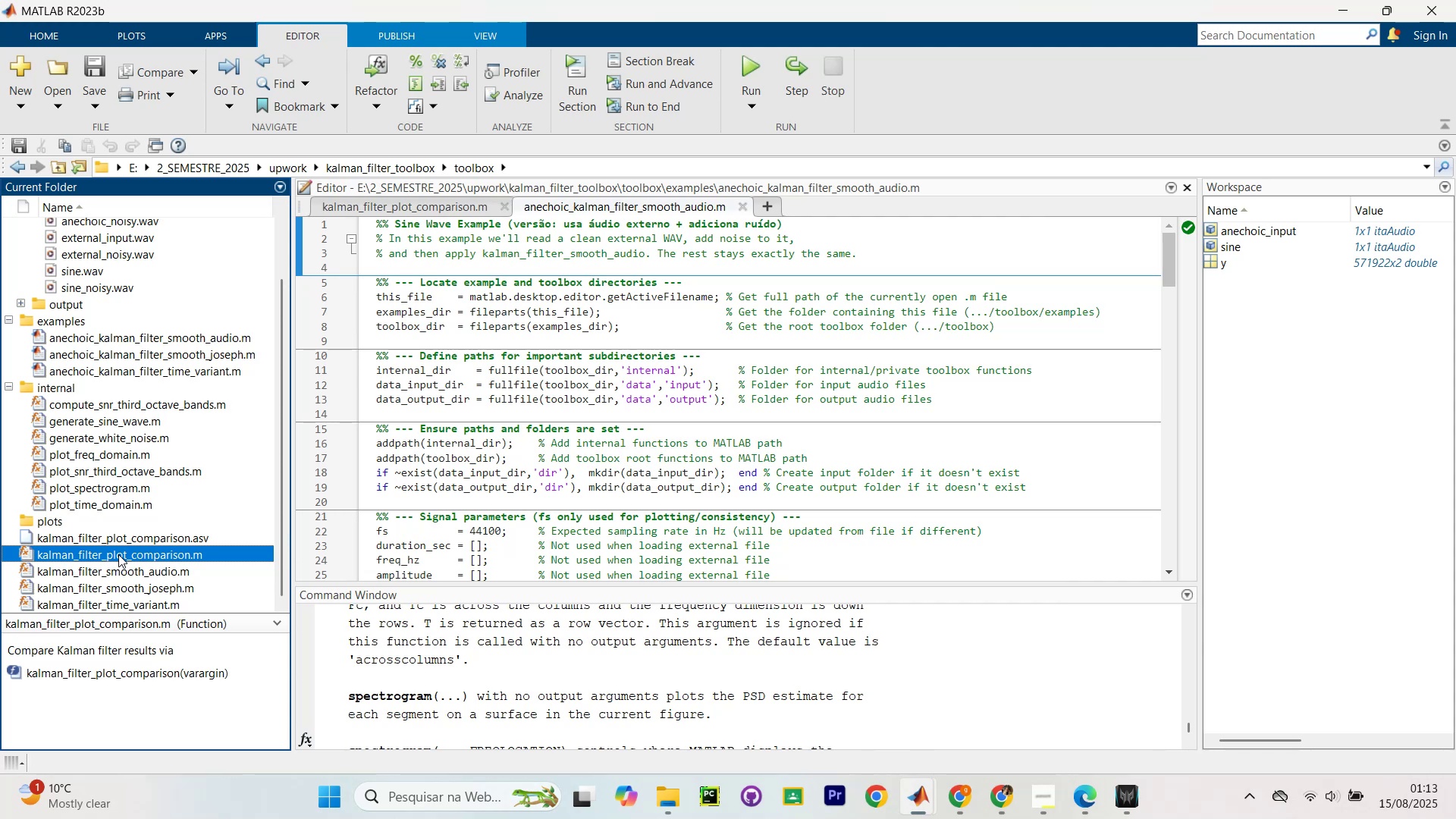 
double_click([118, 555])
 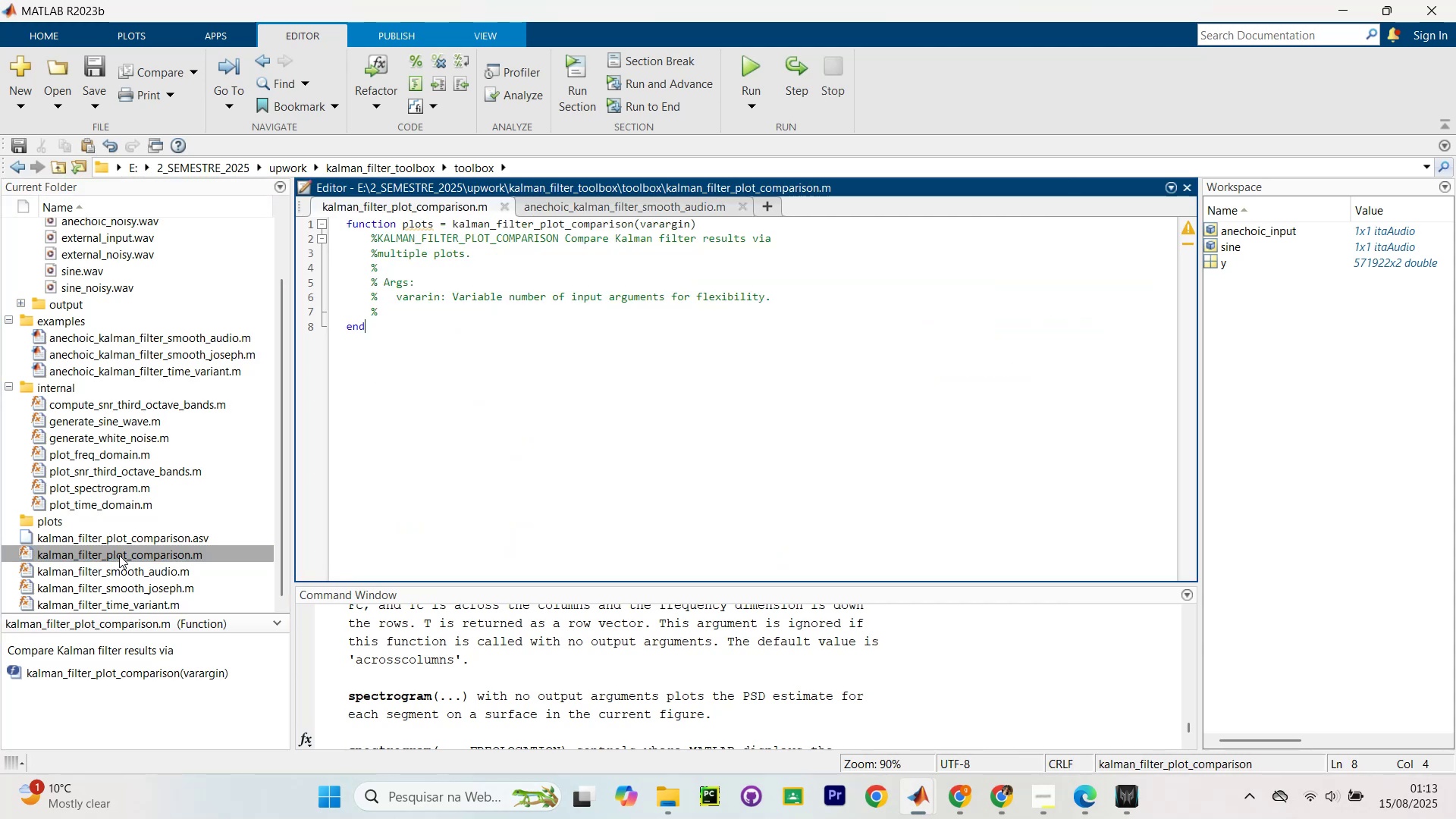 
left_click([491, 491])
 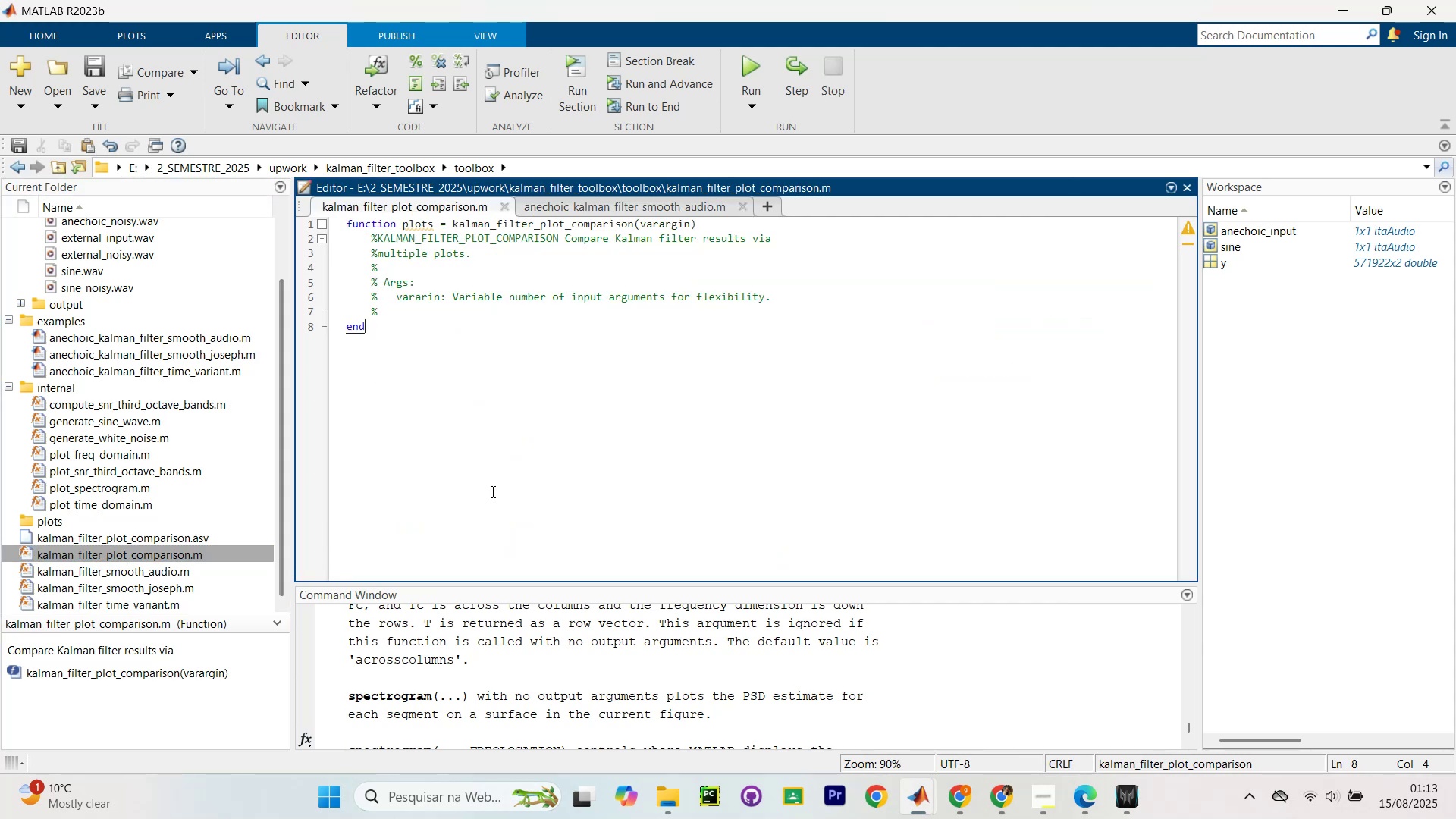 
scroll: coordinate [502, 483], scroll_direction: up, amount: 5.0
 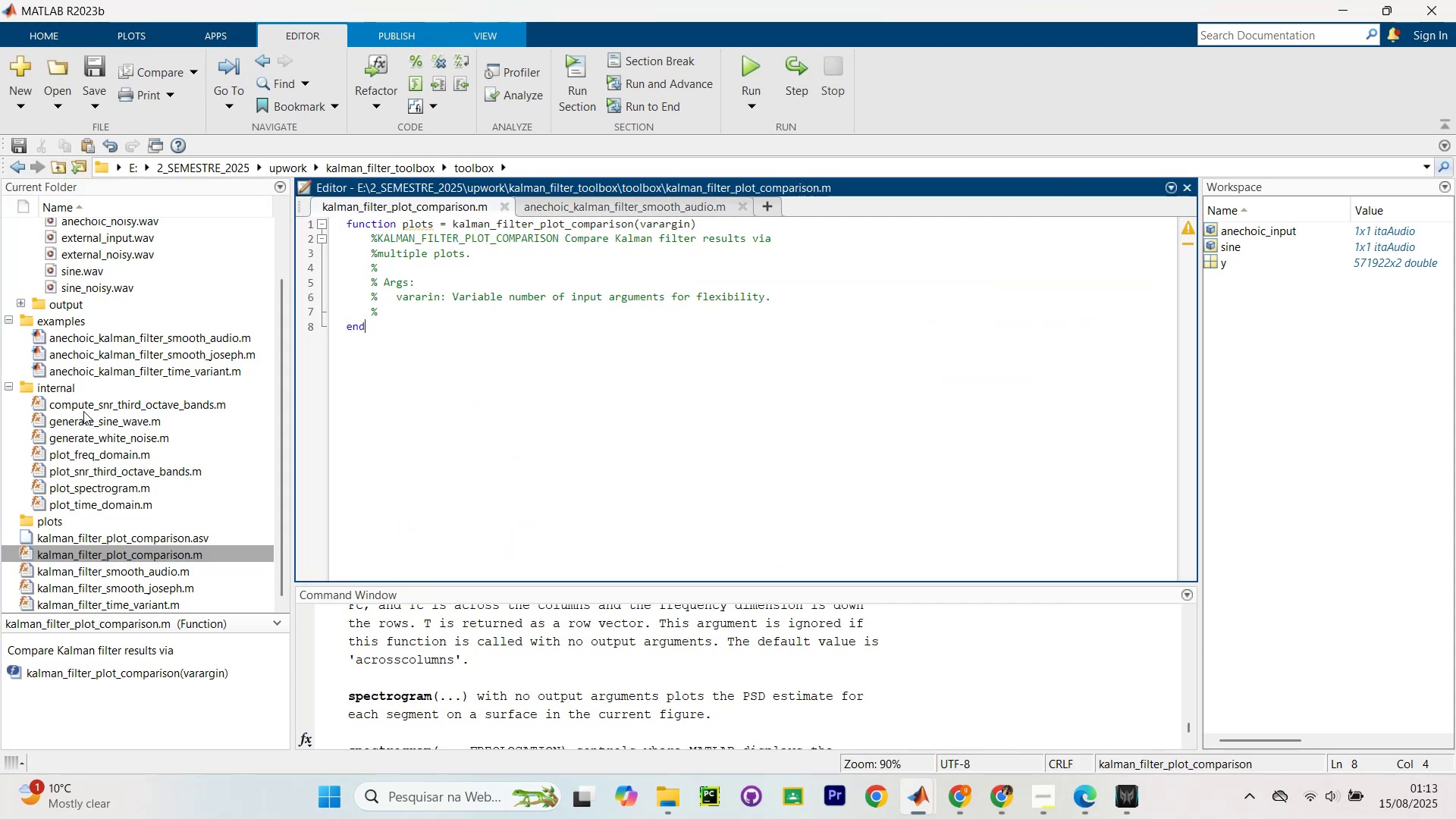 
left_click([127, 373])
 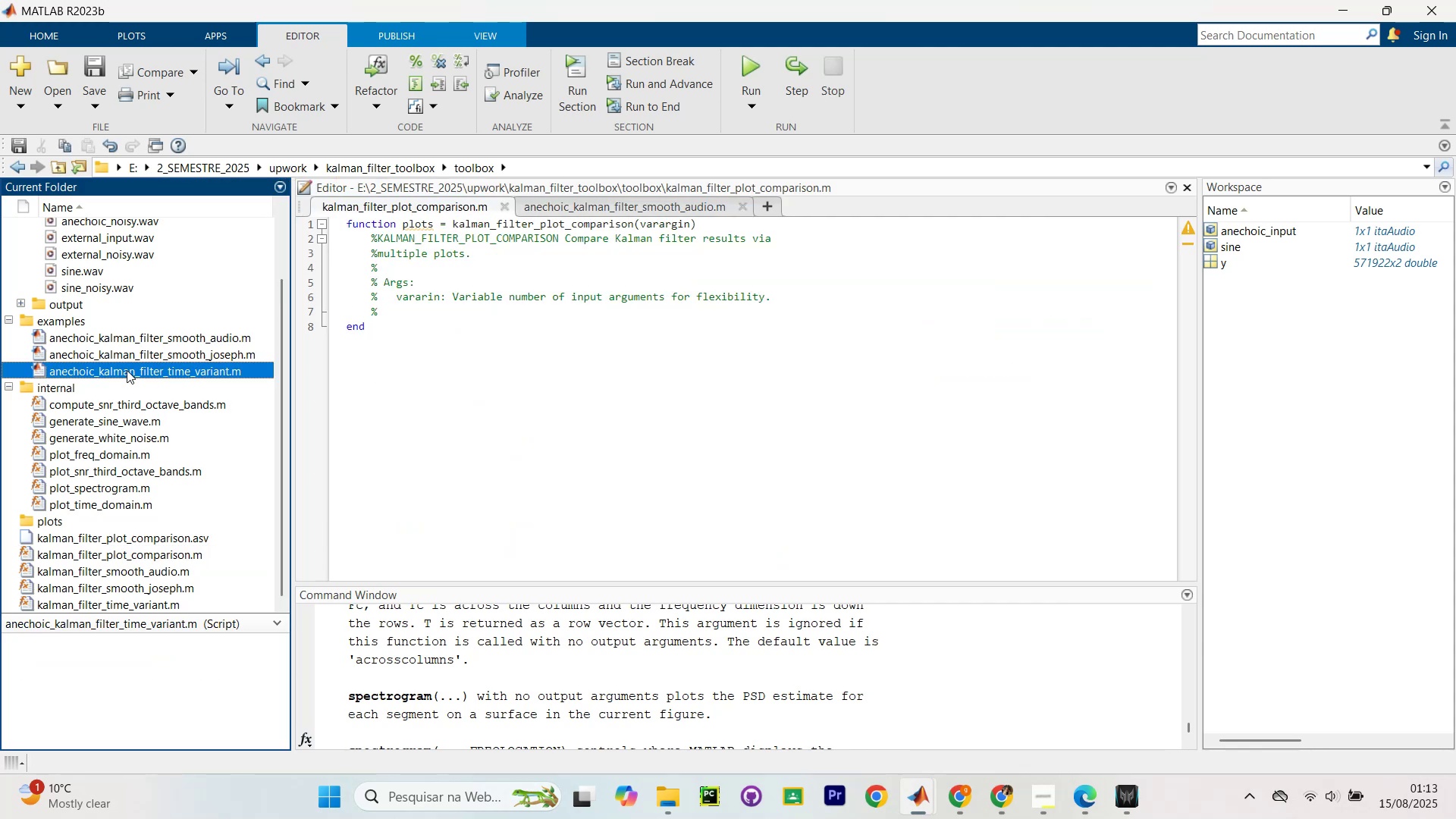 
left_click([130, 351])
 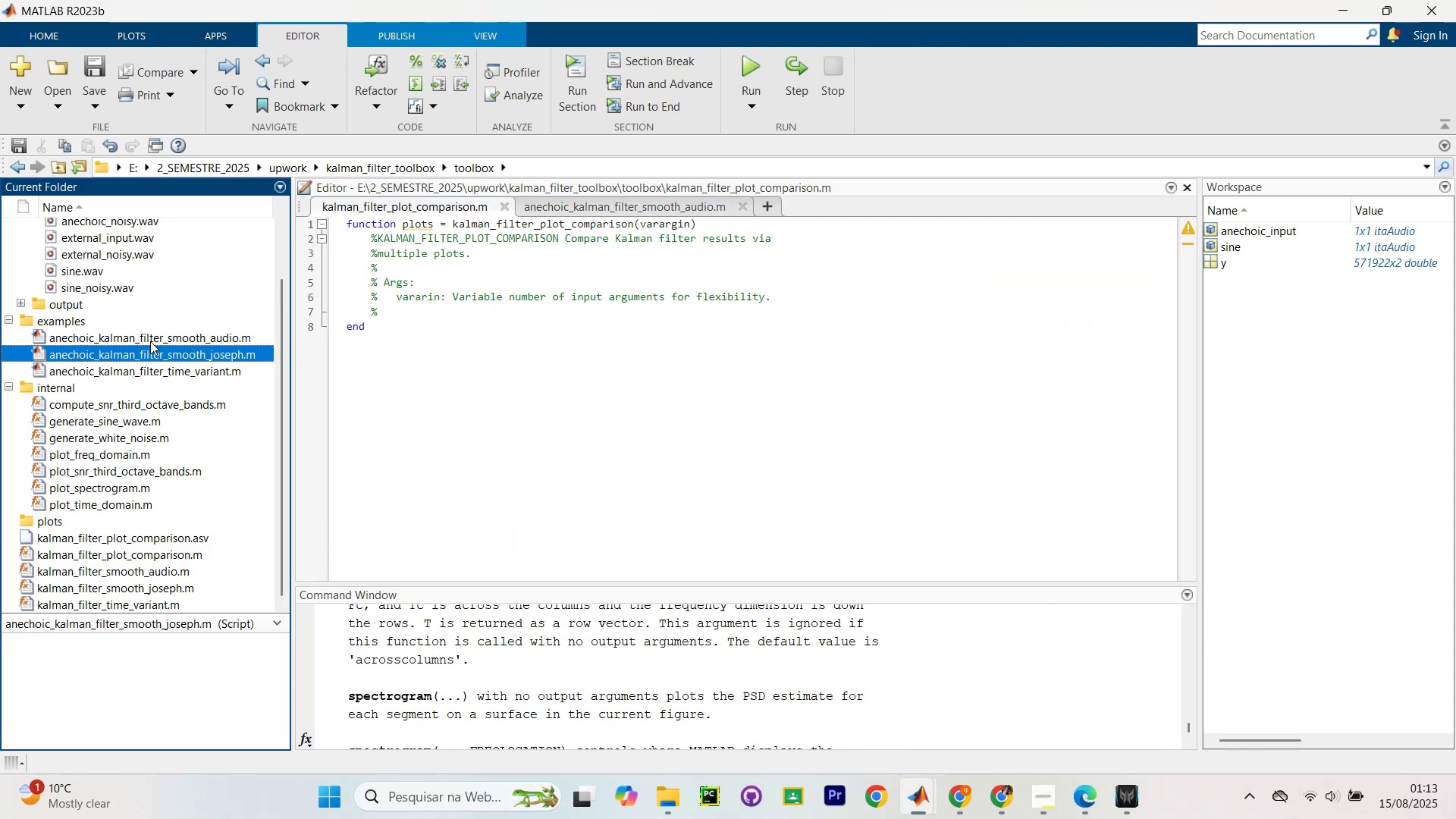 
double_click([149, 341])
 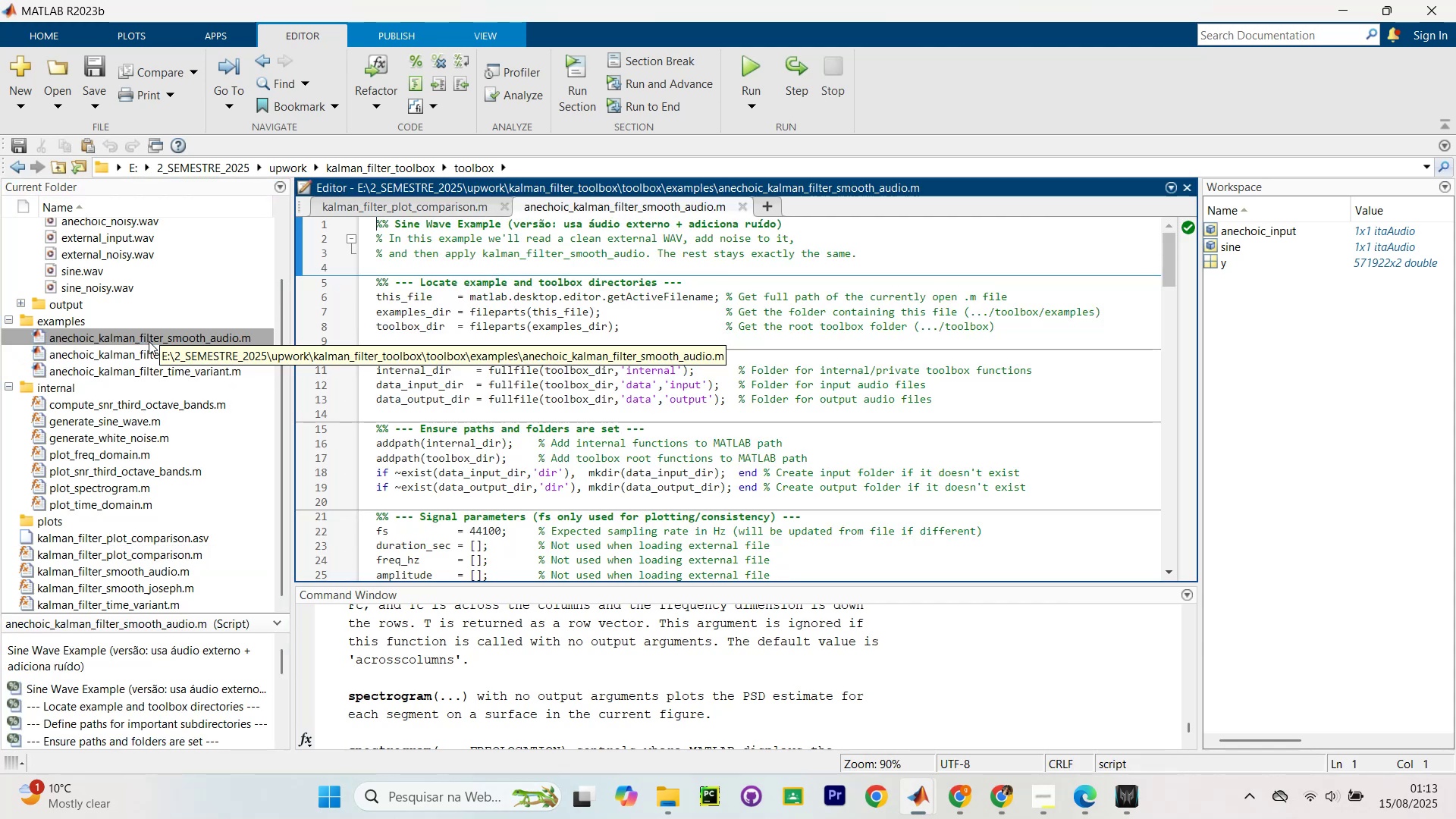 
scroll: coordinate [790, 446], scroll_direction: up, amount: 14.0
 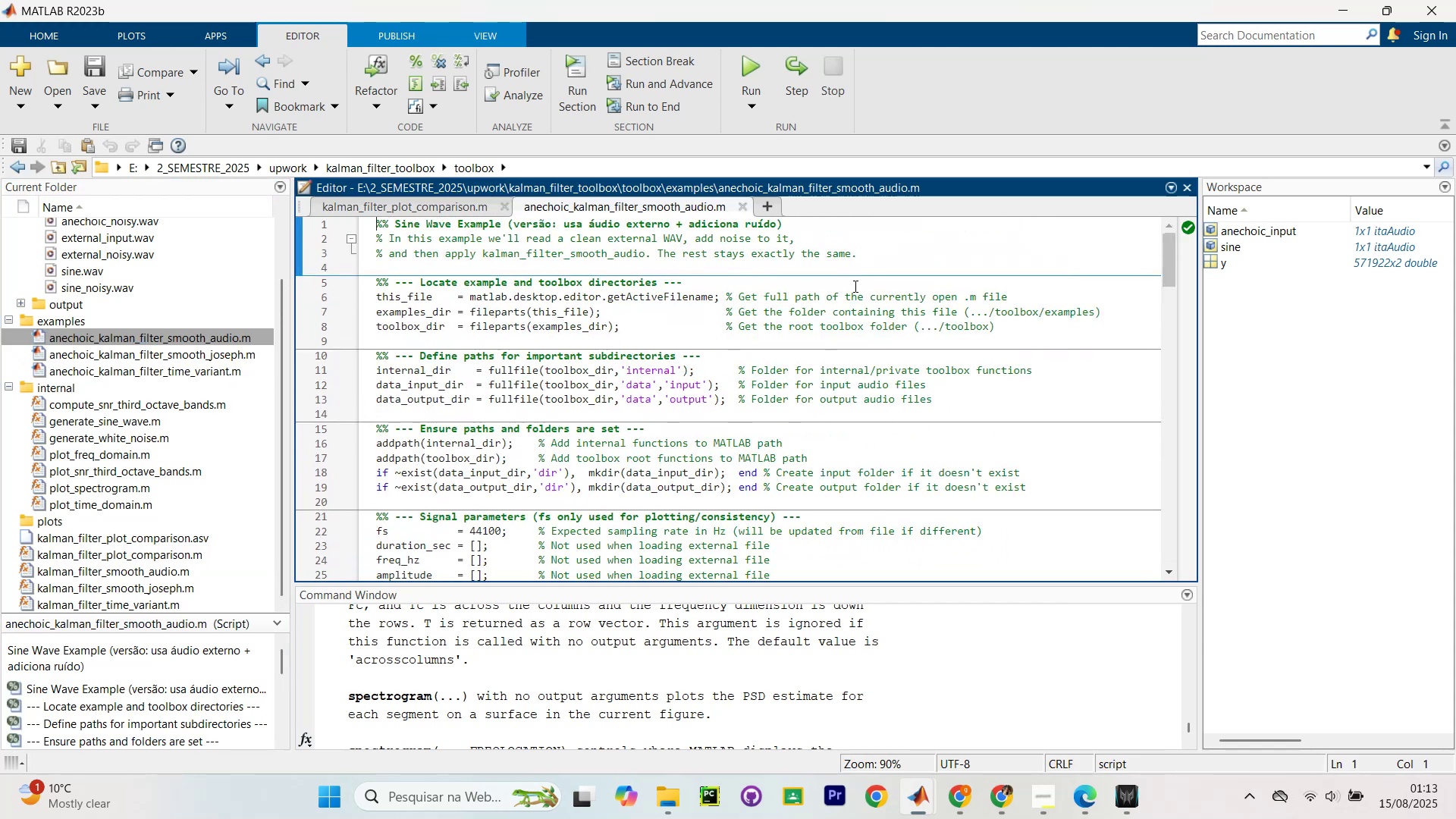 
left_click_drag(start_coordinate=[878, 246], to_coordinate=[887, 235])
 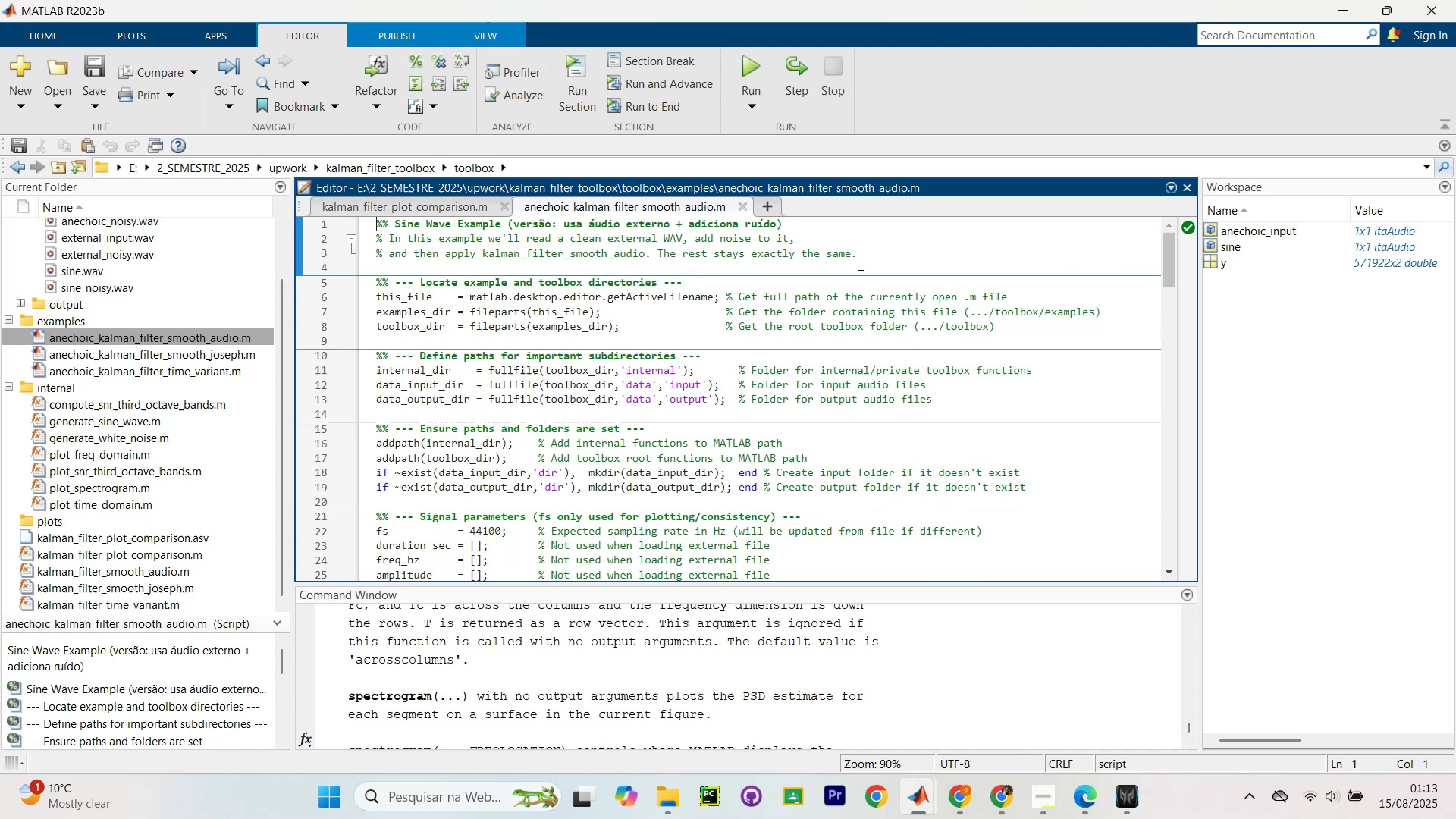 
key(Control+Shift+NumpadEnter)
 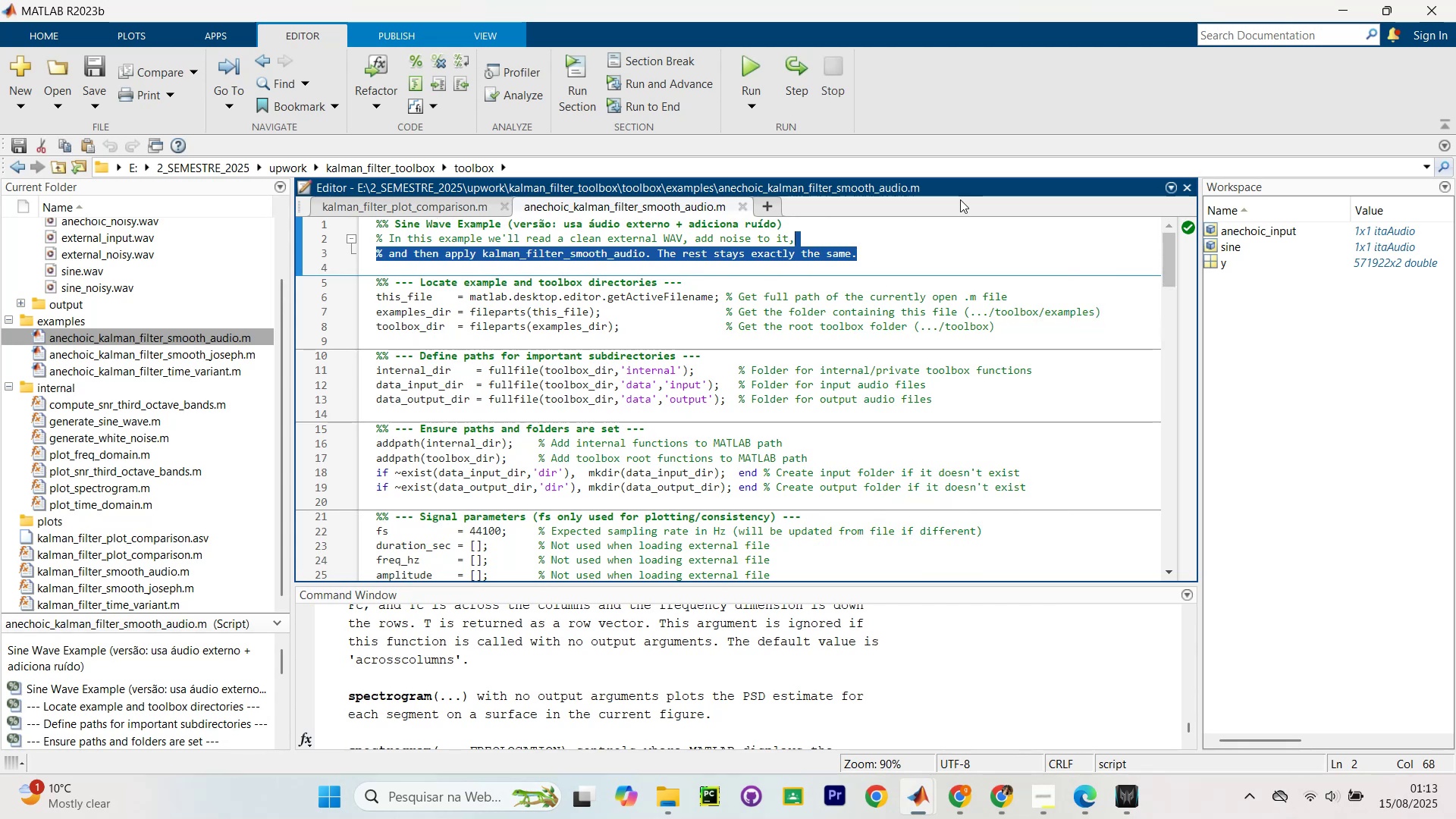 
key(Control+Shift+NumpadEnter)
 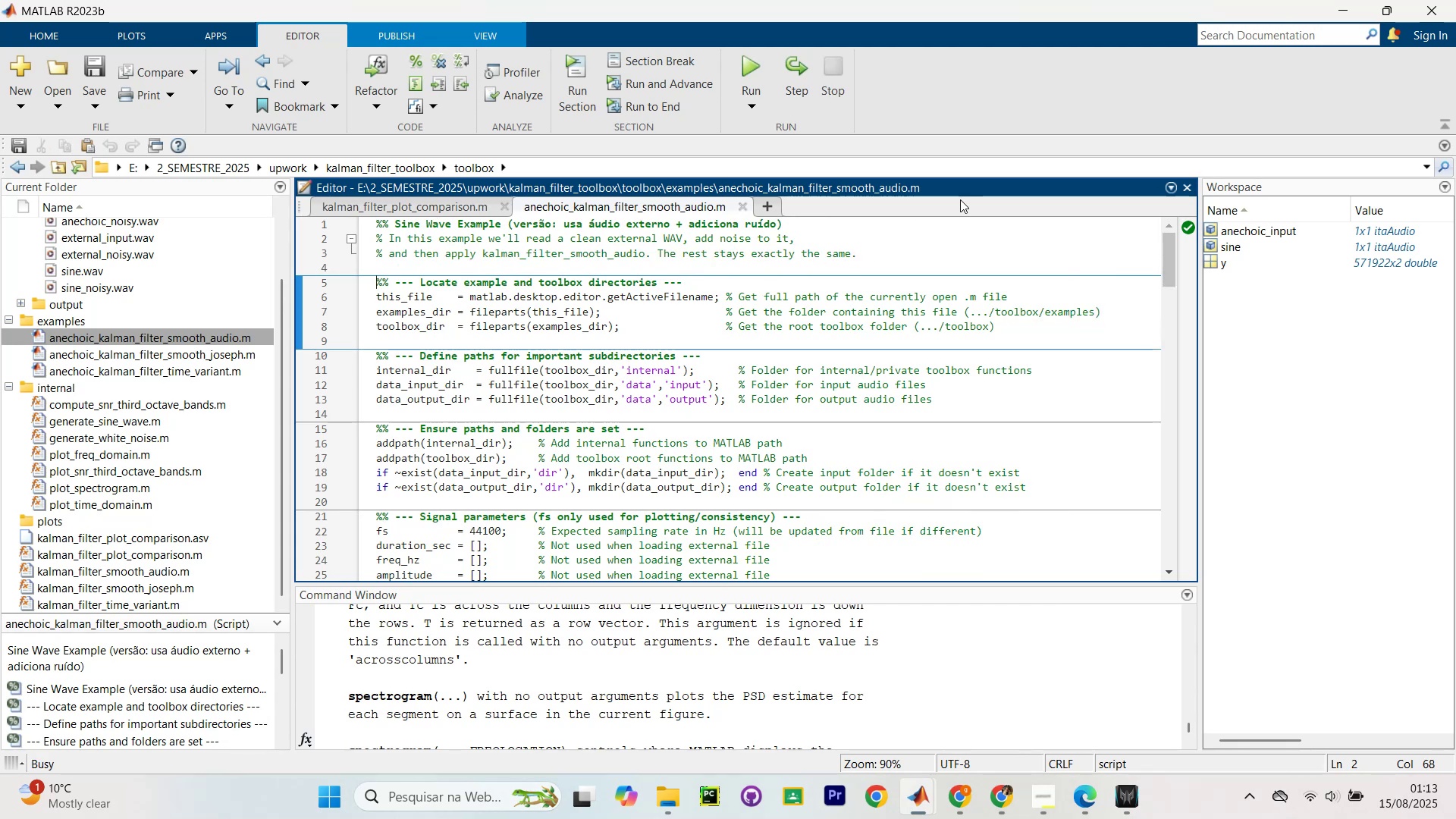 
key(Control+Shift+NumpadEnter)
 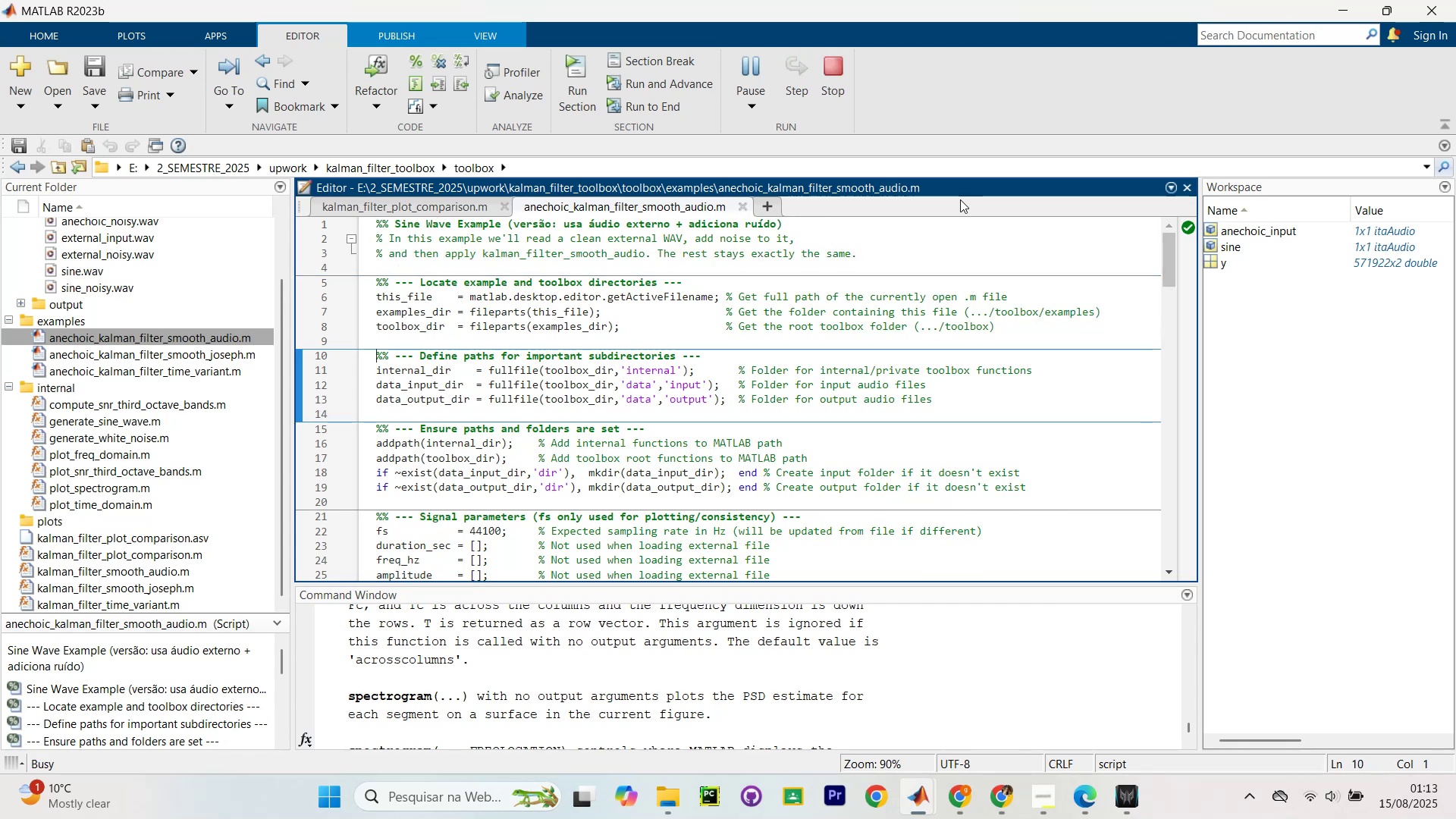 
key(Control+Shift+NumpadEnter)
 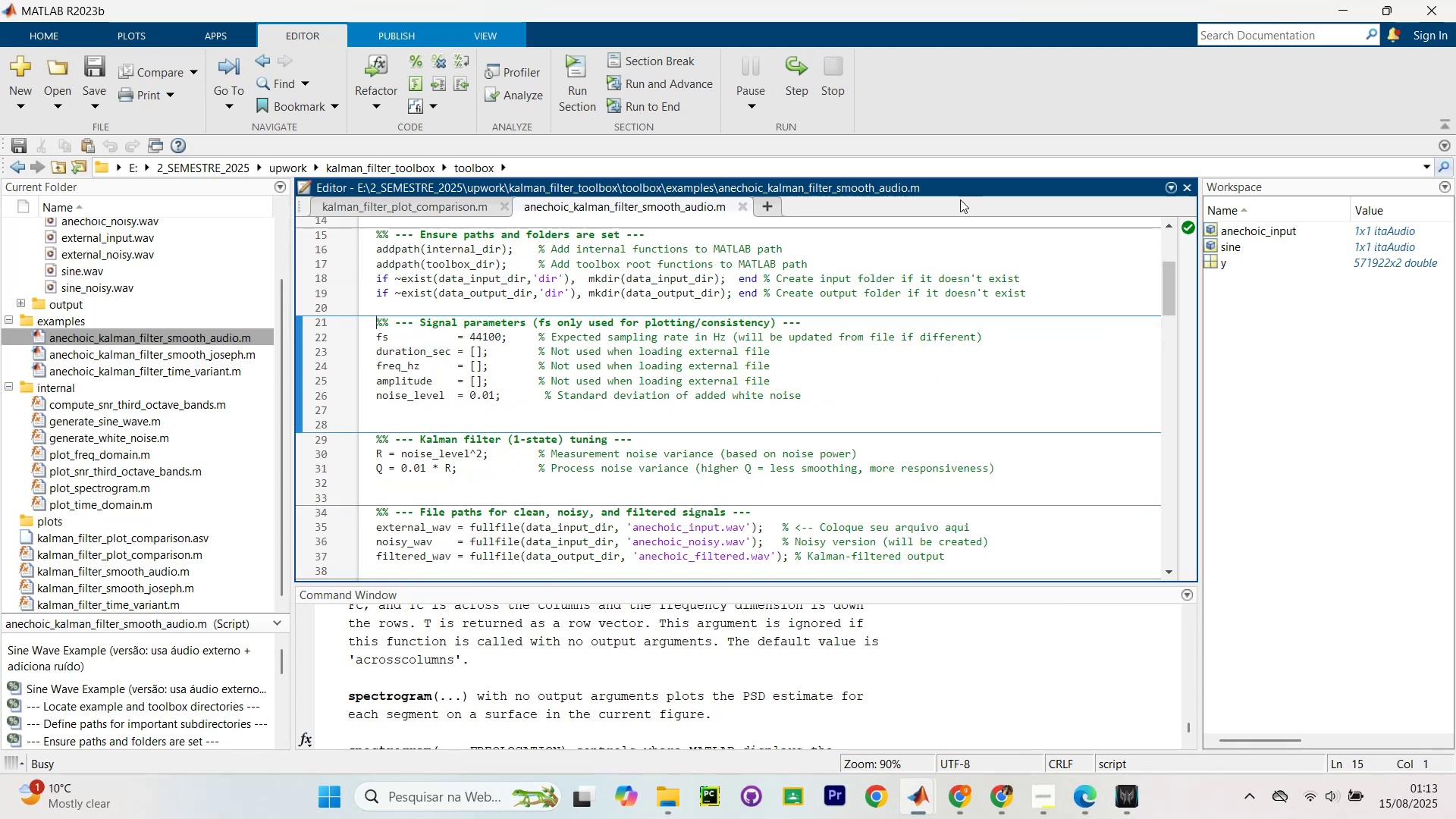 
key(Control+Shift+NumpadEnter)
 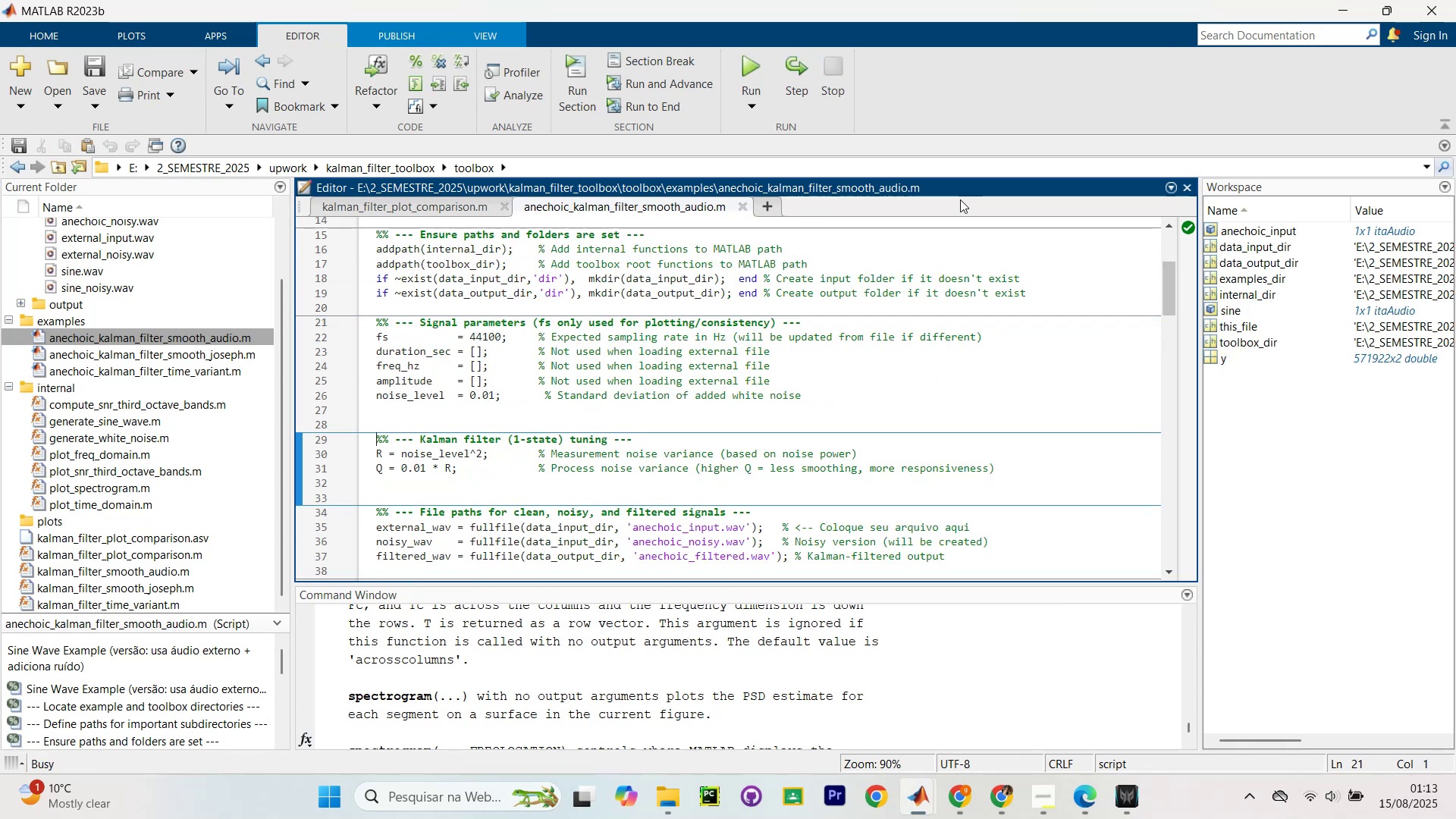 
key(Control+Shift+NumpadEnter)
 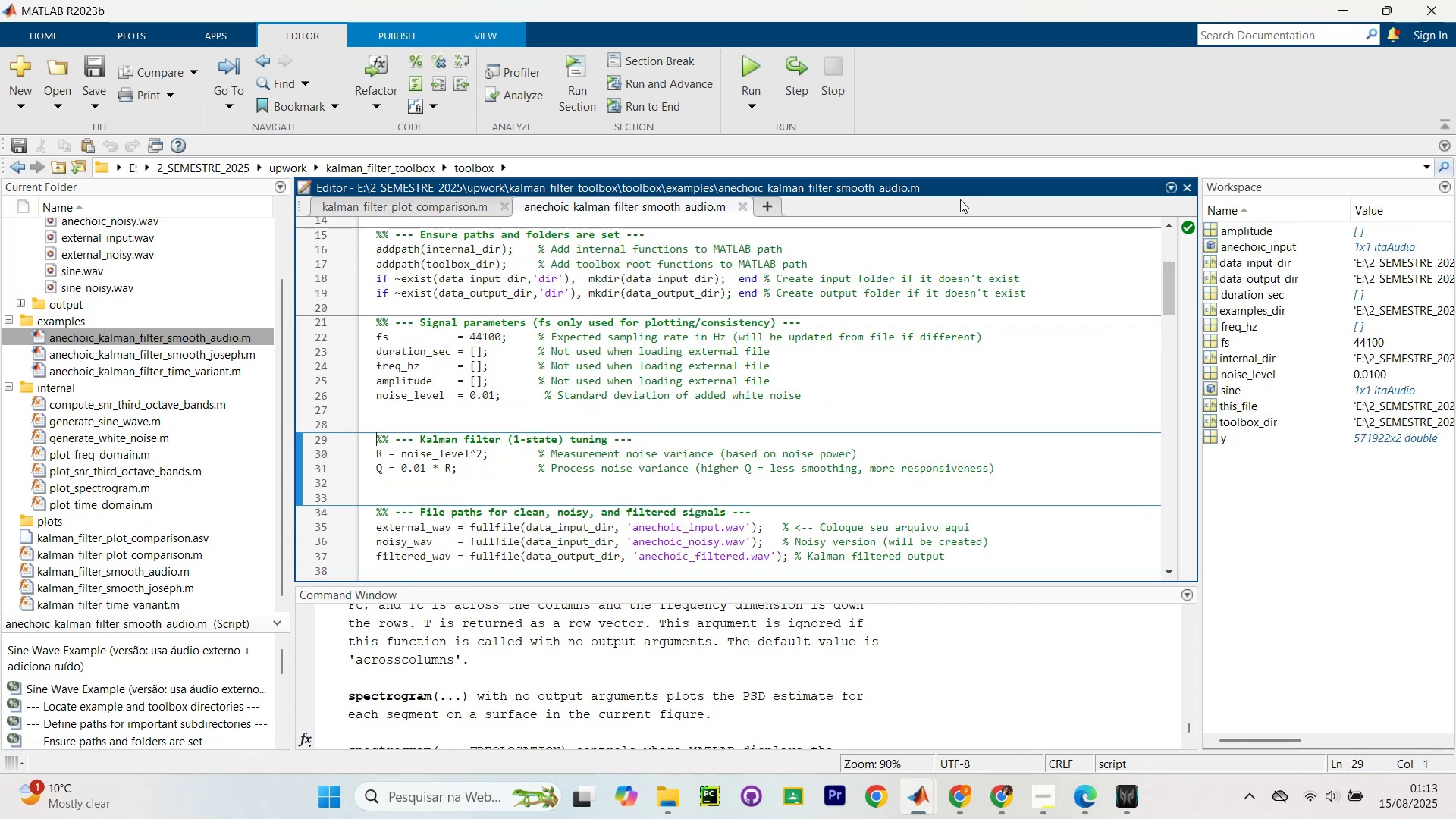 
key(Control+Shift+NumpadEnter)
 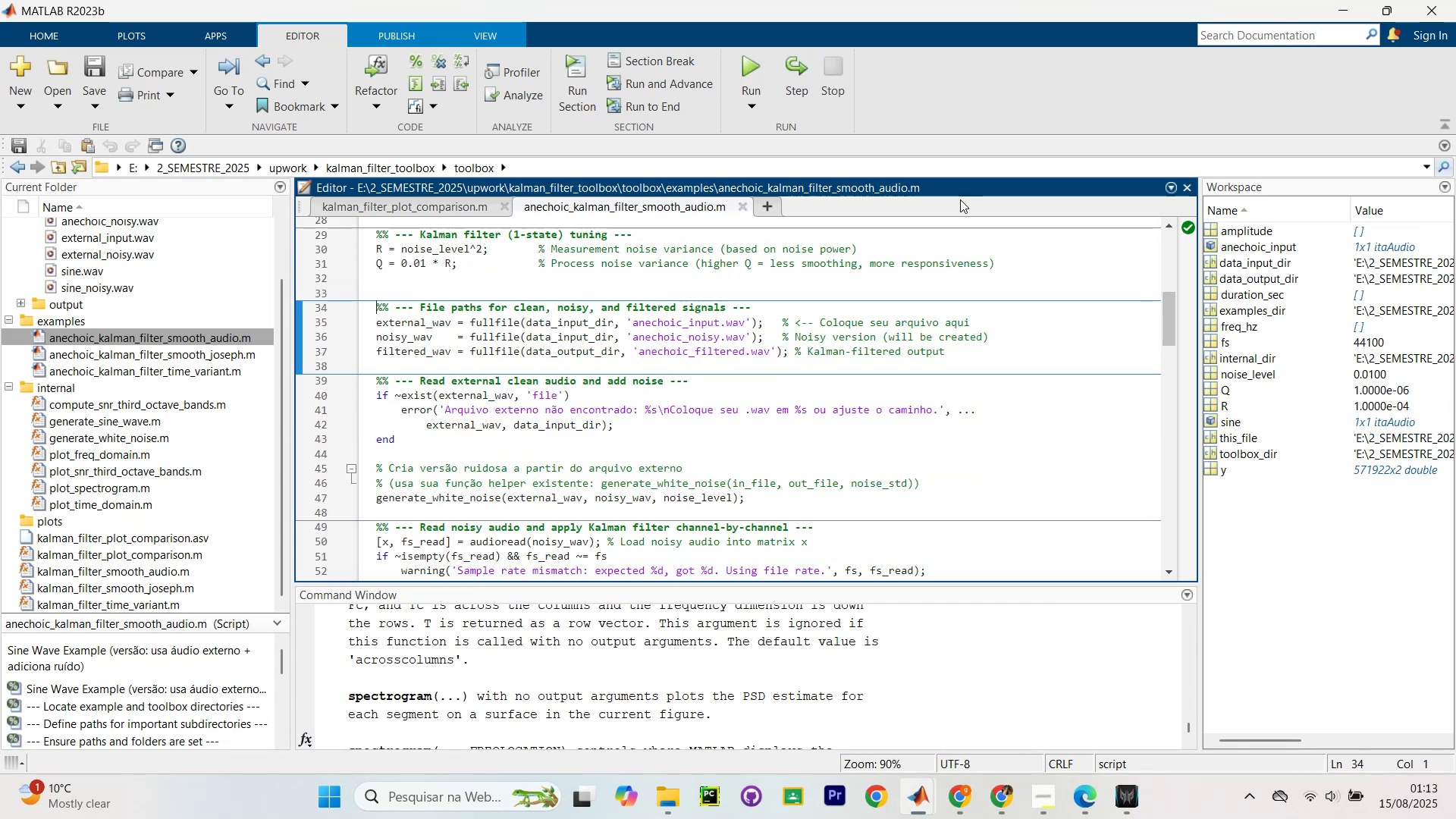 
key(Control+Shift+NumpadEnter)
 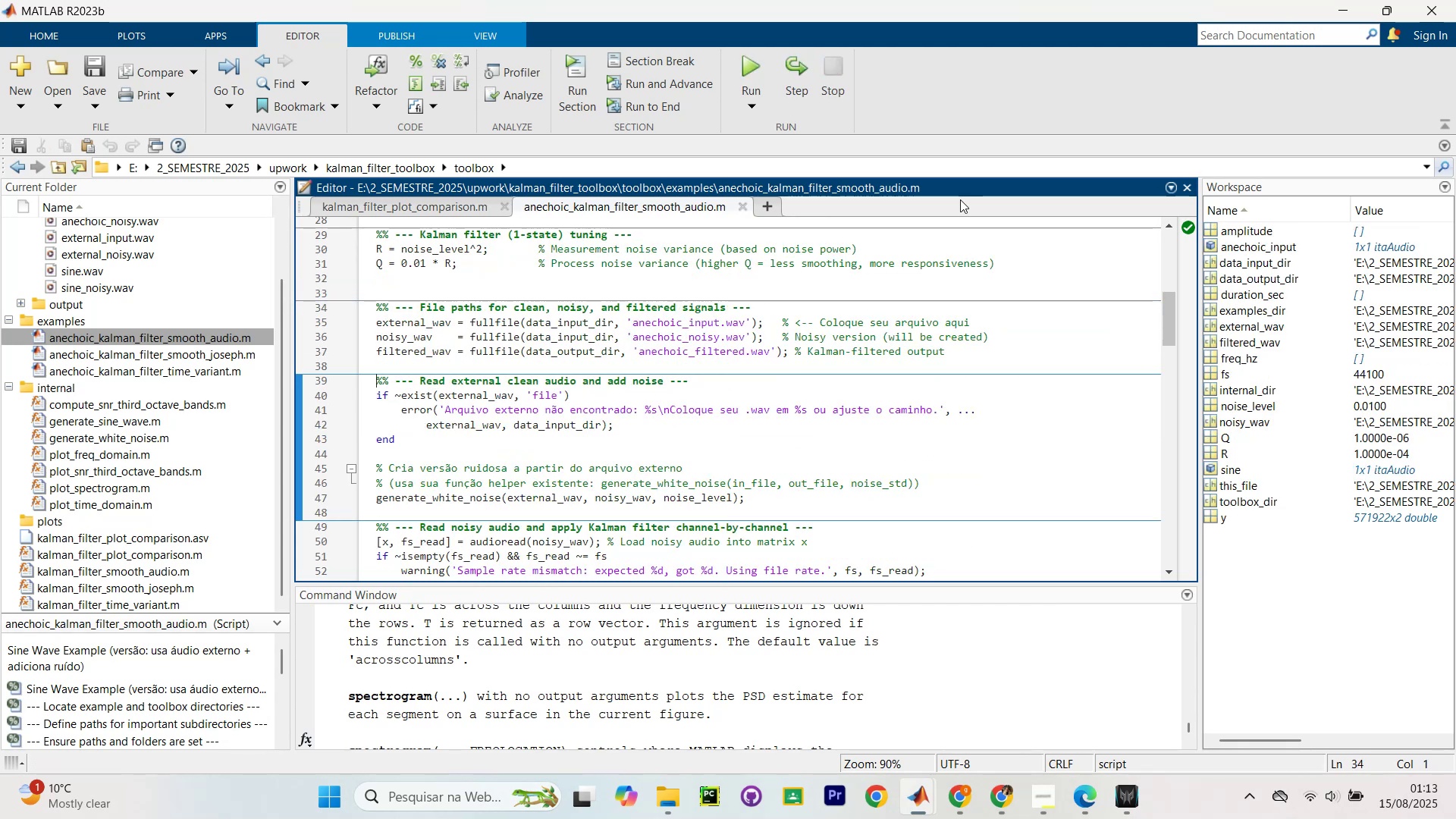 
key(Control+Shift+NumpadEnter)
 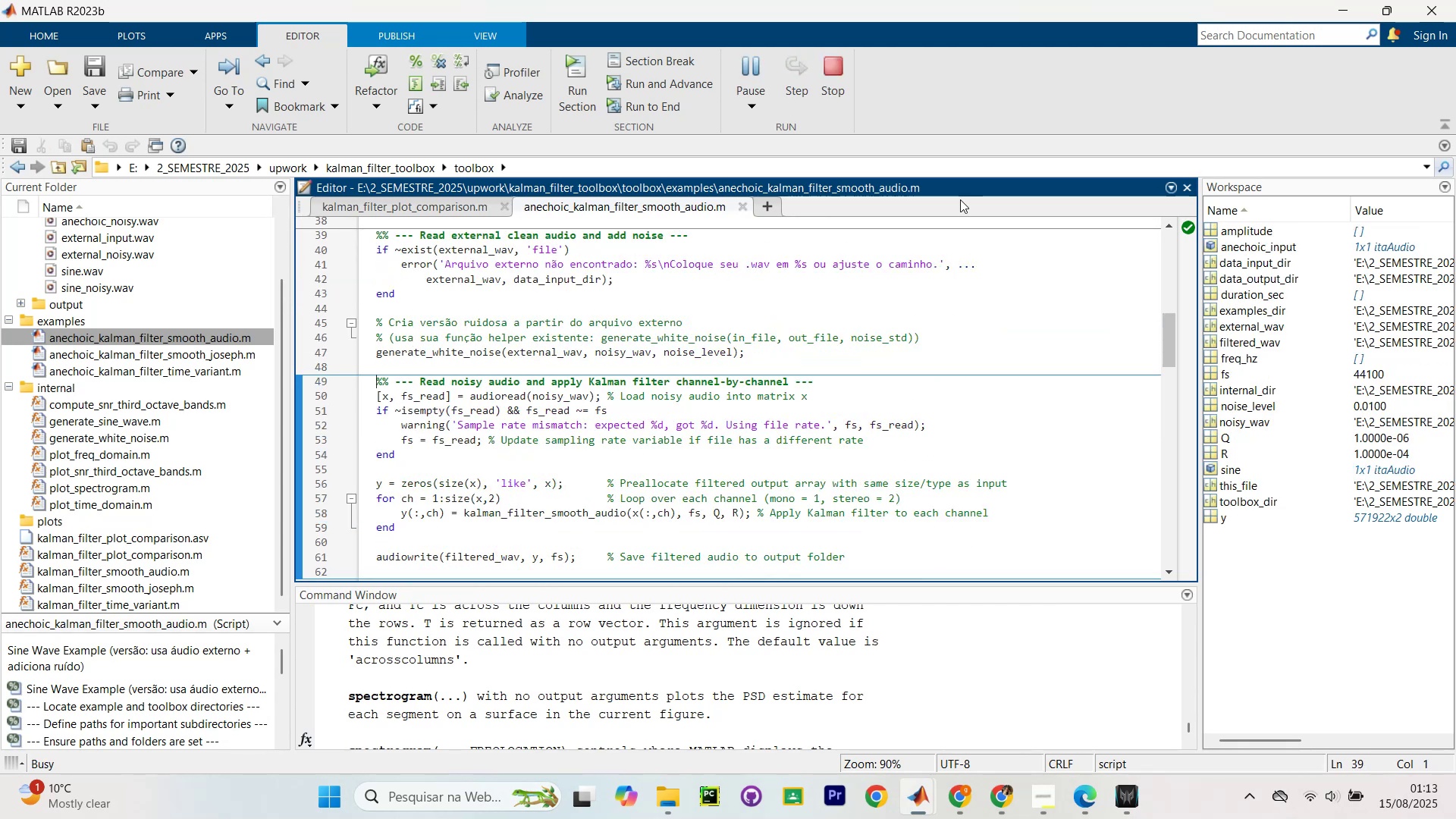 
key(Control+Shift+NumpadEnter)
 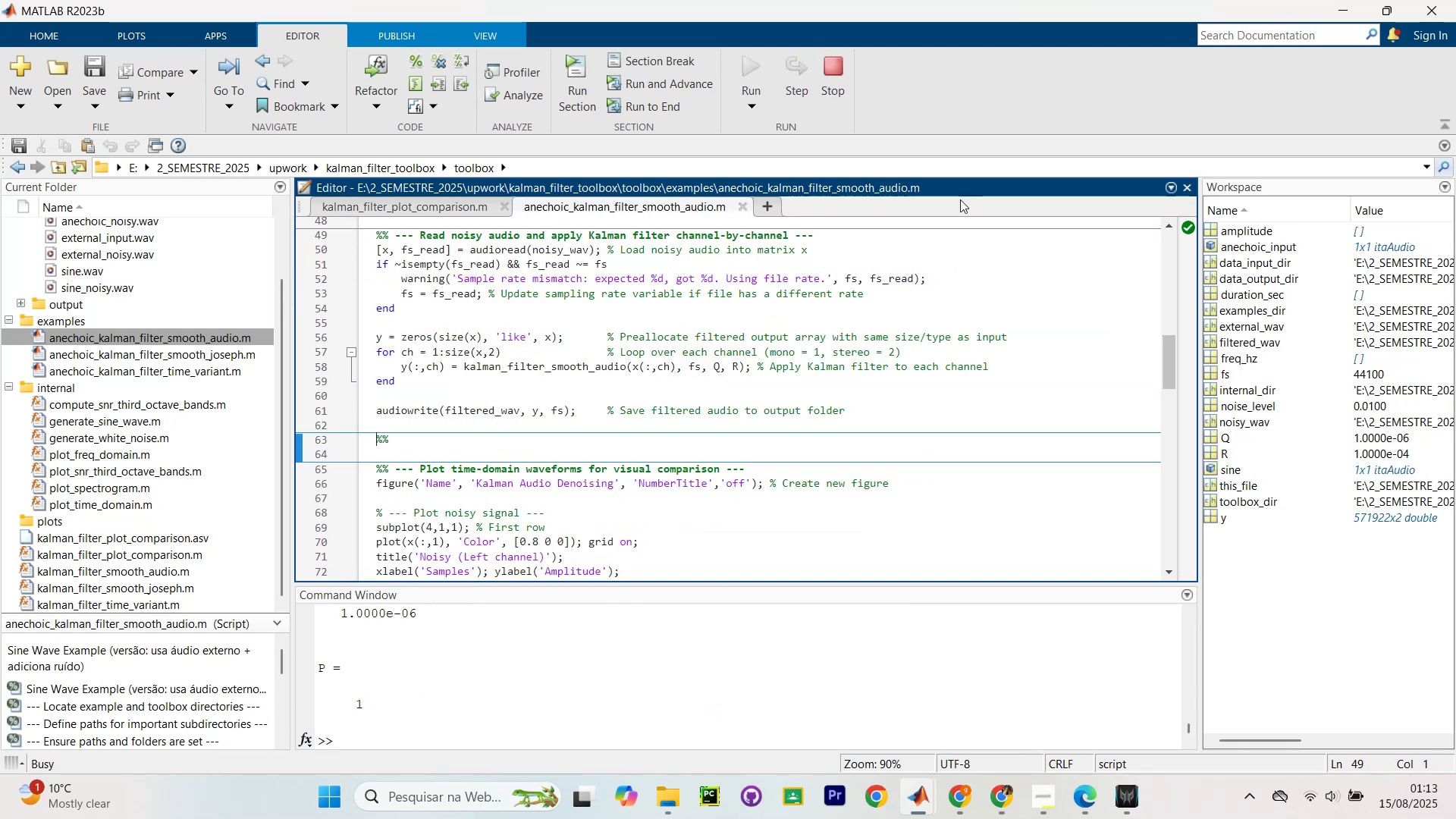 
key(Control+Shift+NumpadEnter)
 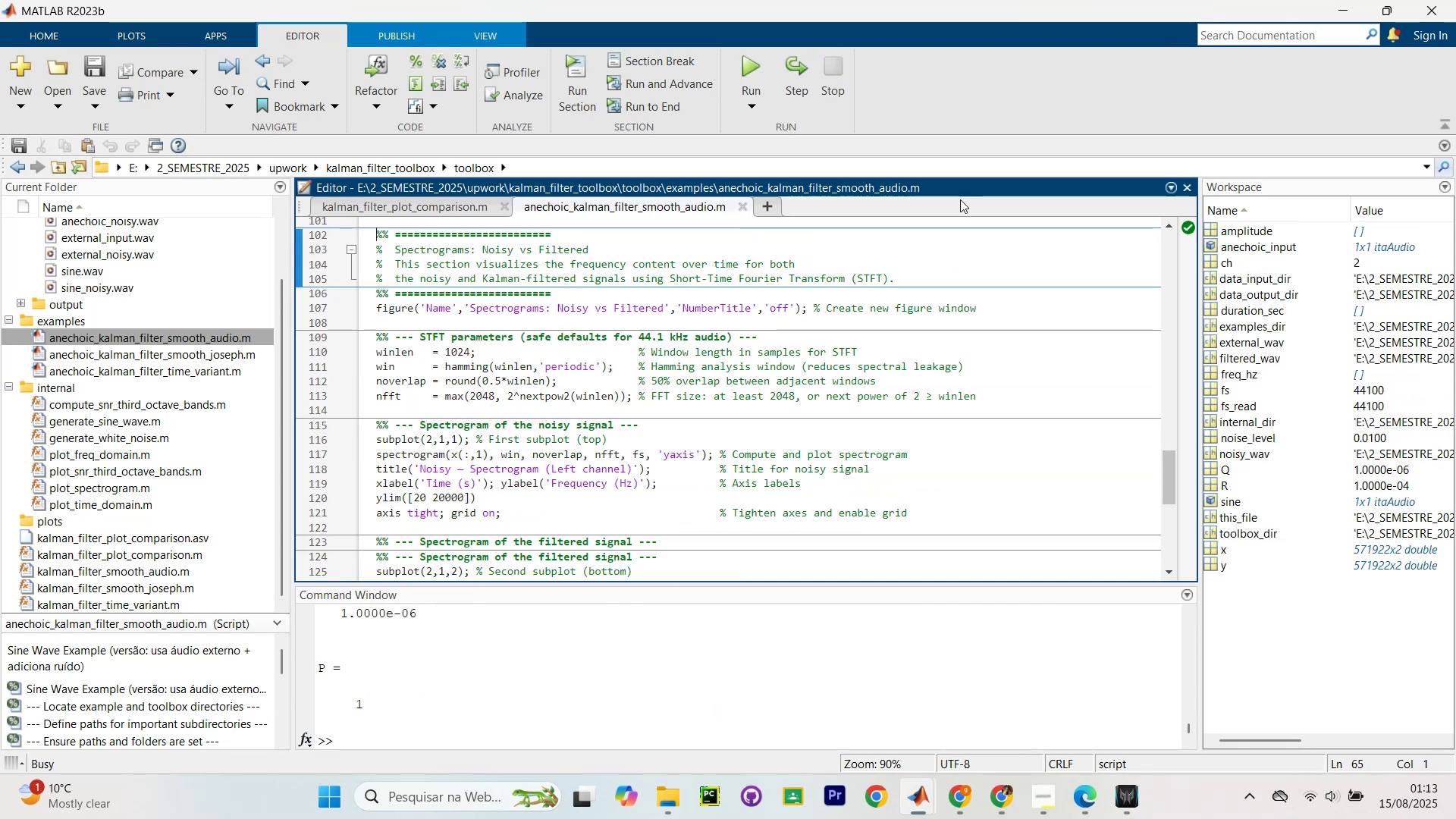 
key(Control+Shift+NumpadEnter)
 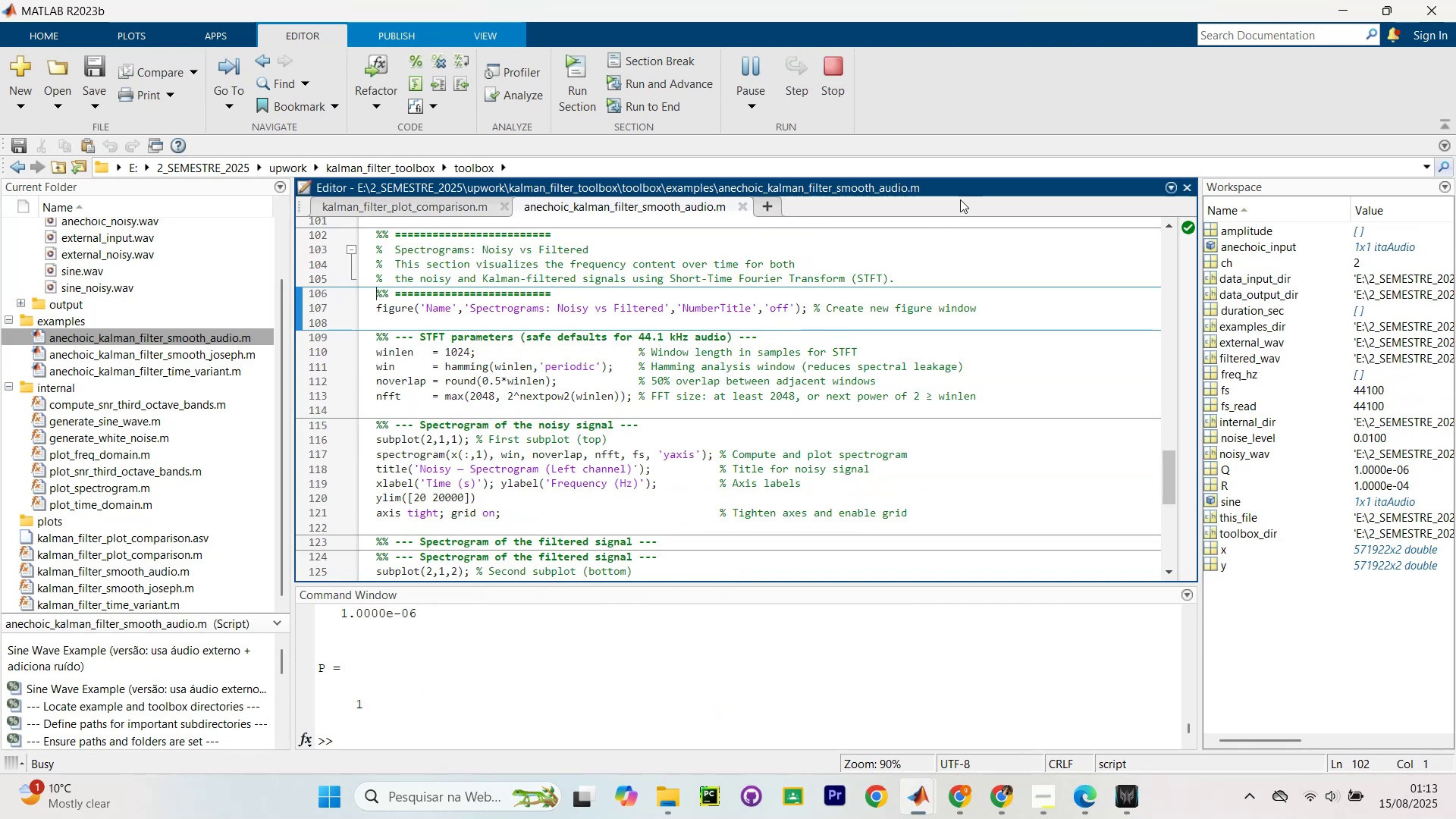 
key(Control+Shift+NumpadEnter)
 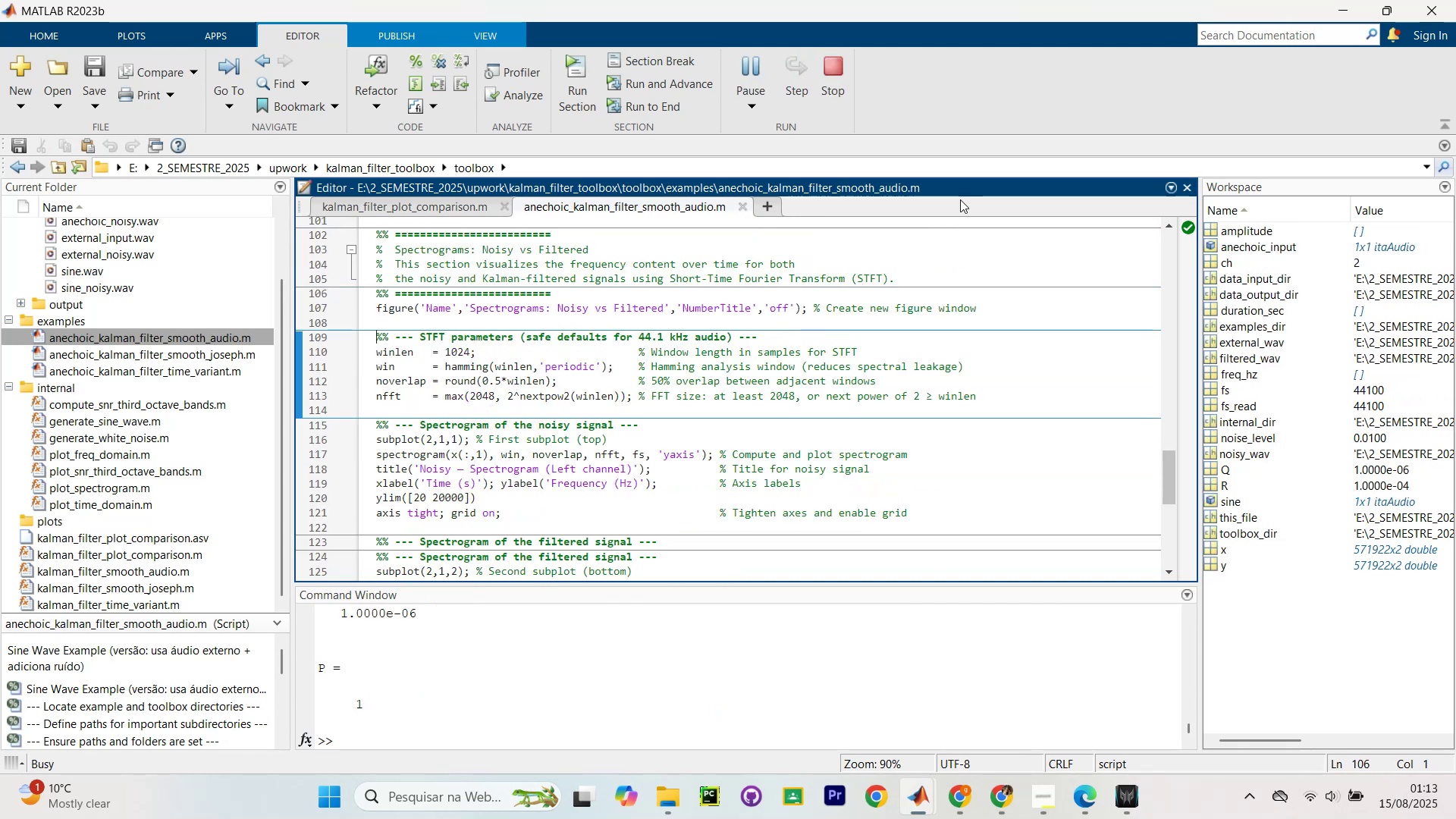 
key(Control+Shift+NumpadEnter)
 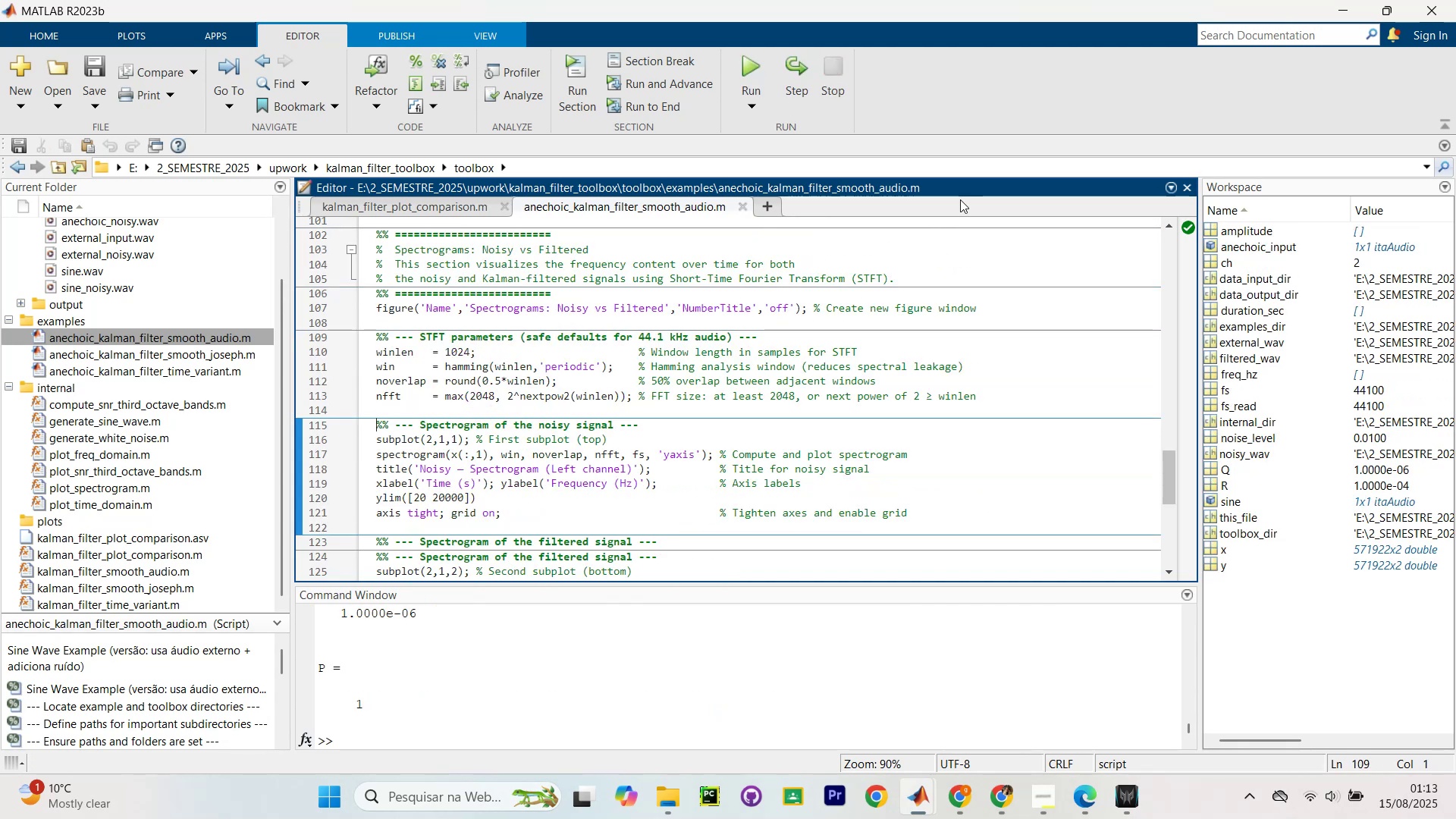 
key(Control+Shift+NumpadEnter)
 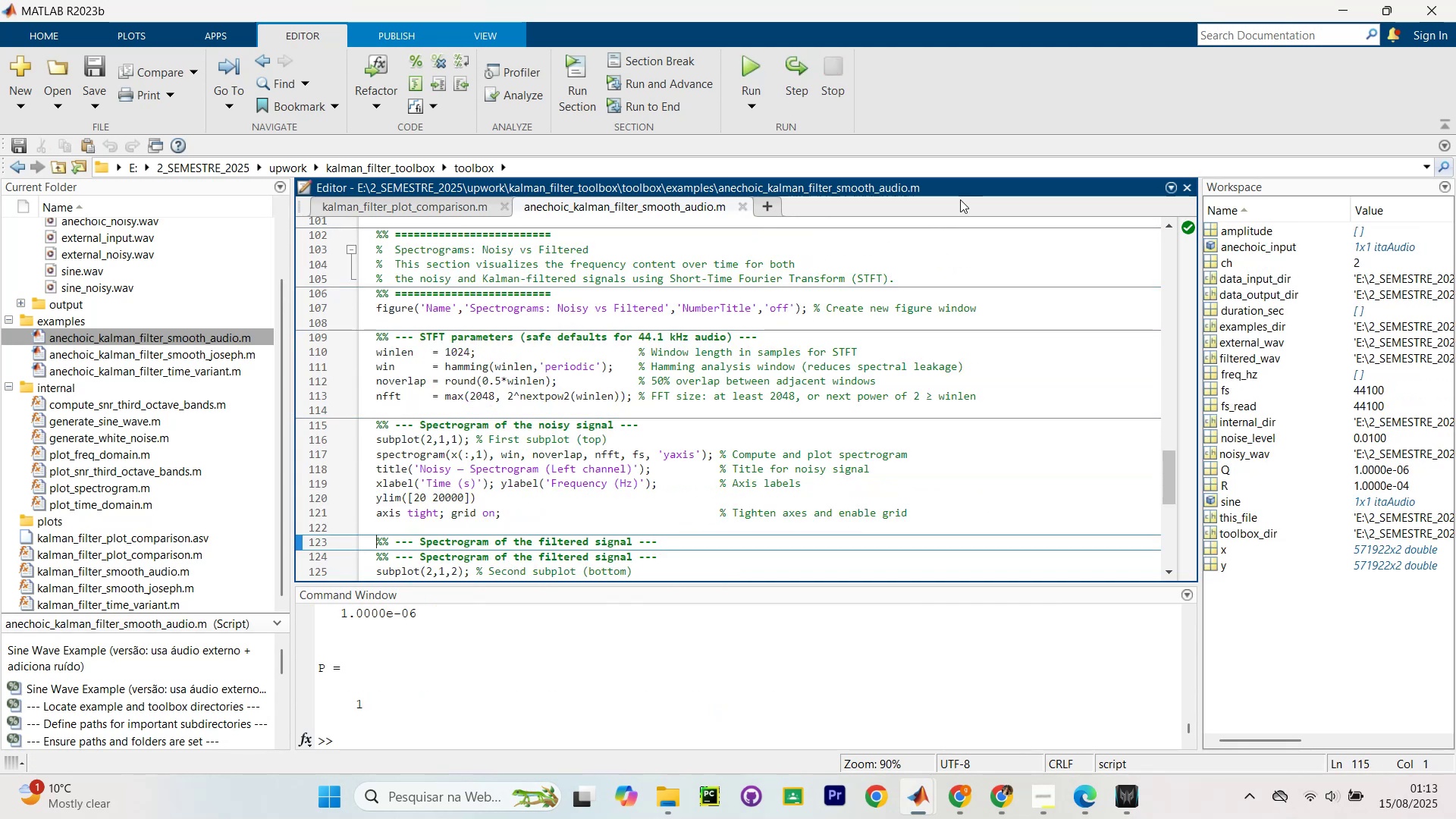 
key(Control+Shift+NumpadEnter)
 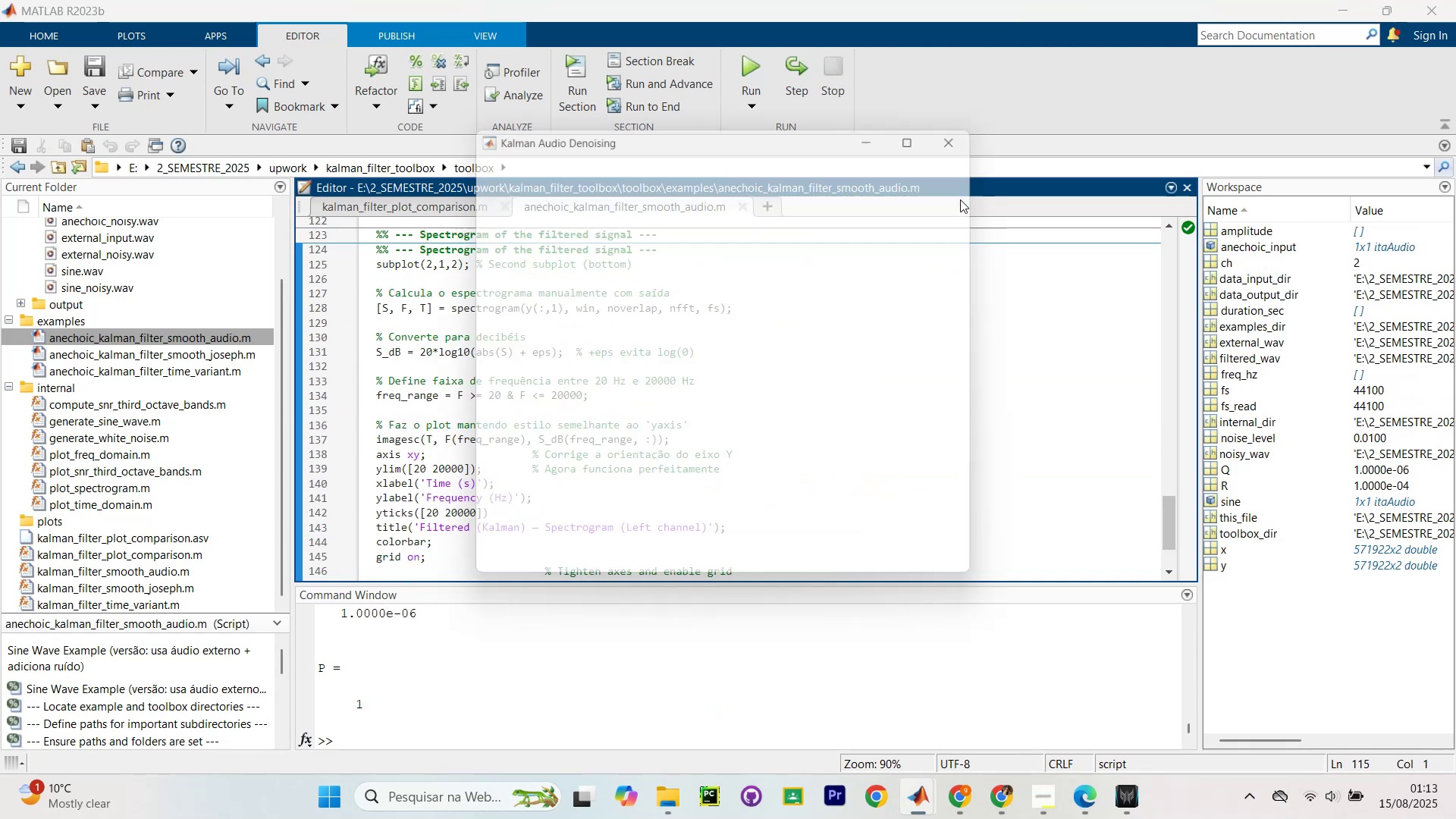 
key(Control+Shift+NumpadEnter)
 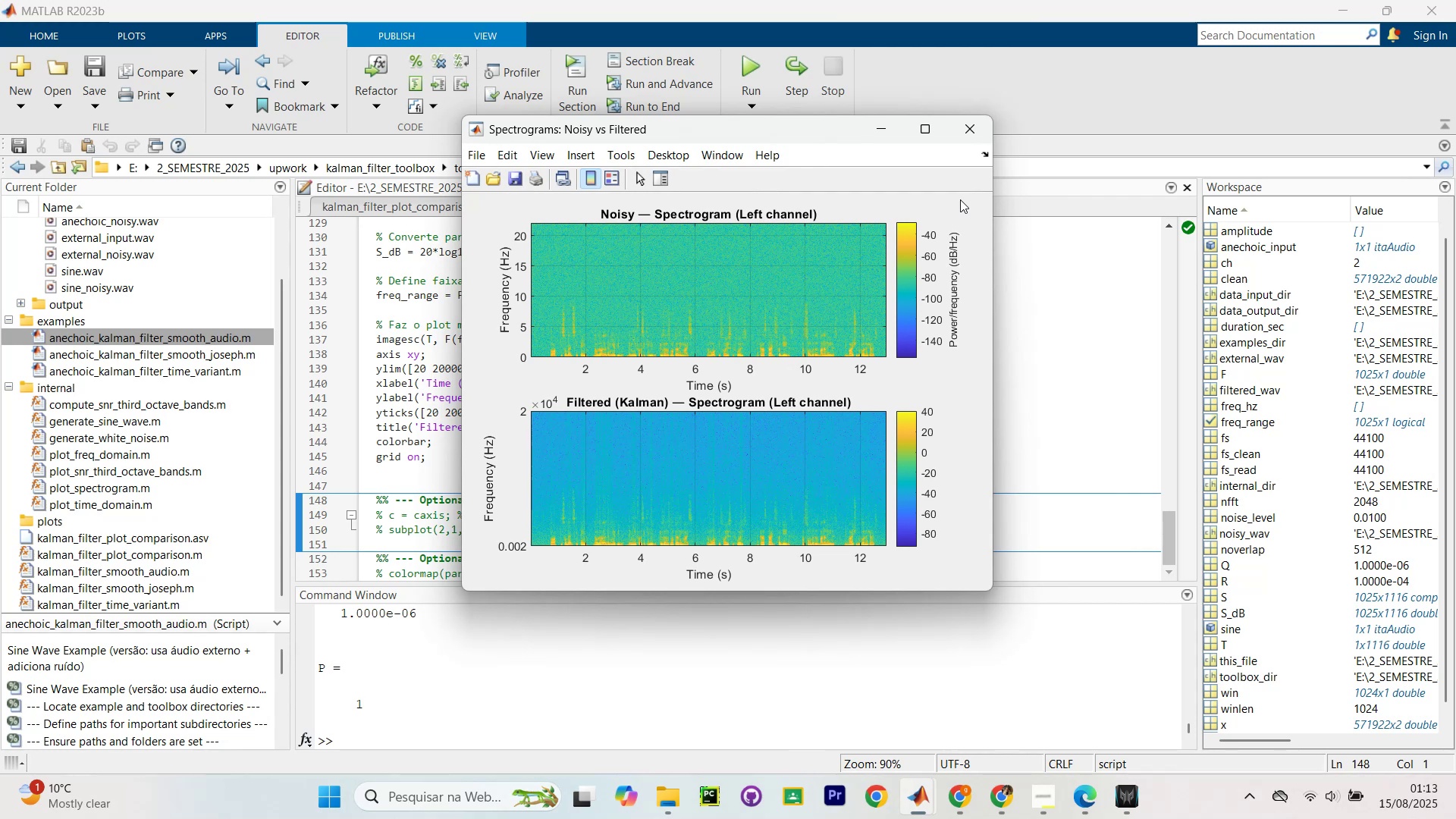 
wait(5.16)
 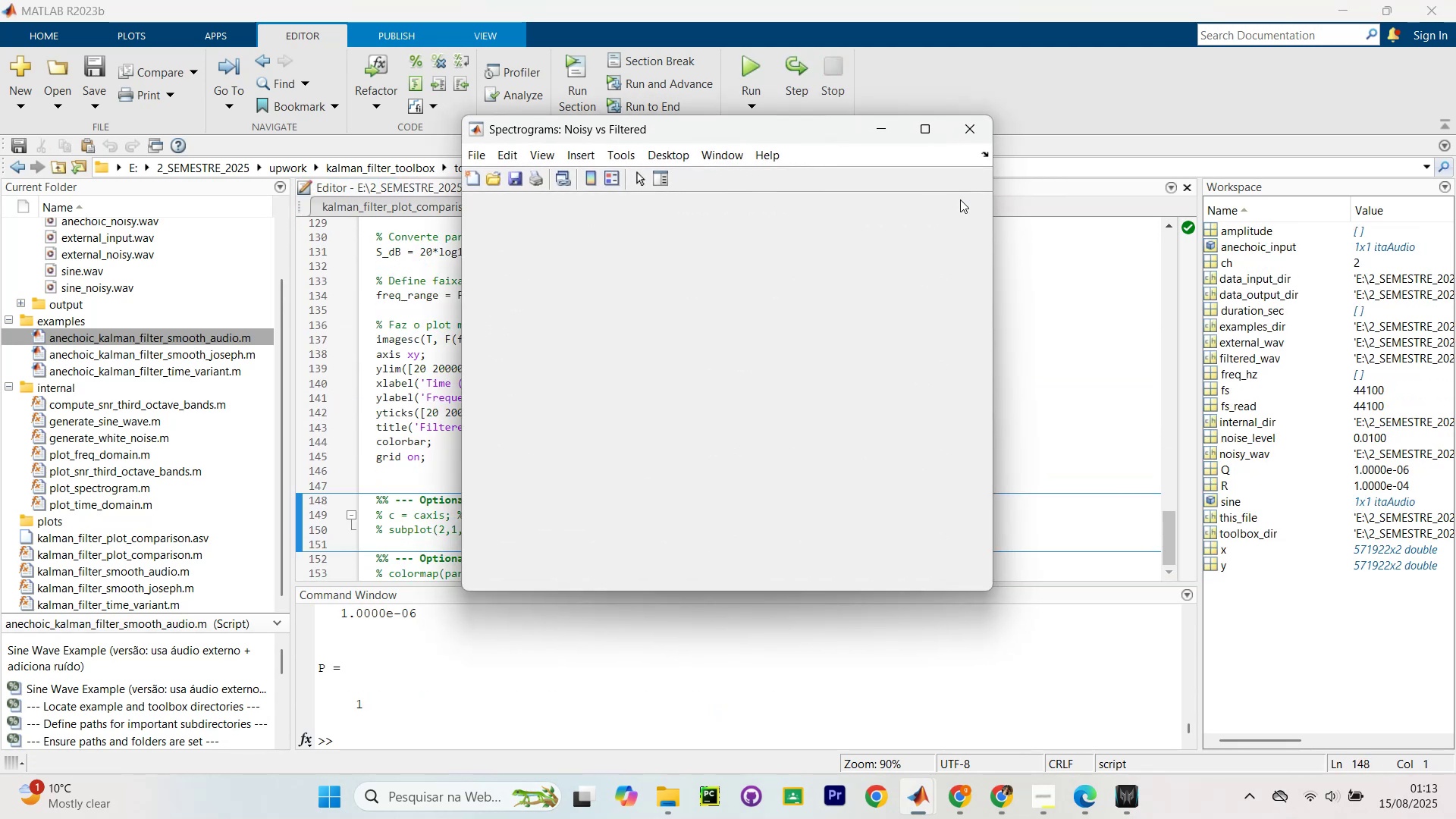 
scroll: coordinate [1085, 74], scroll_direction: up, amount: 6.0
 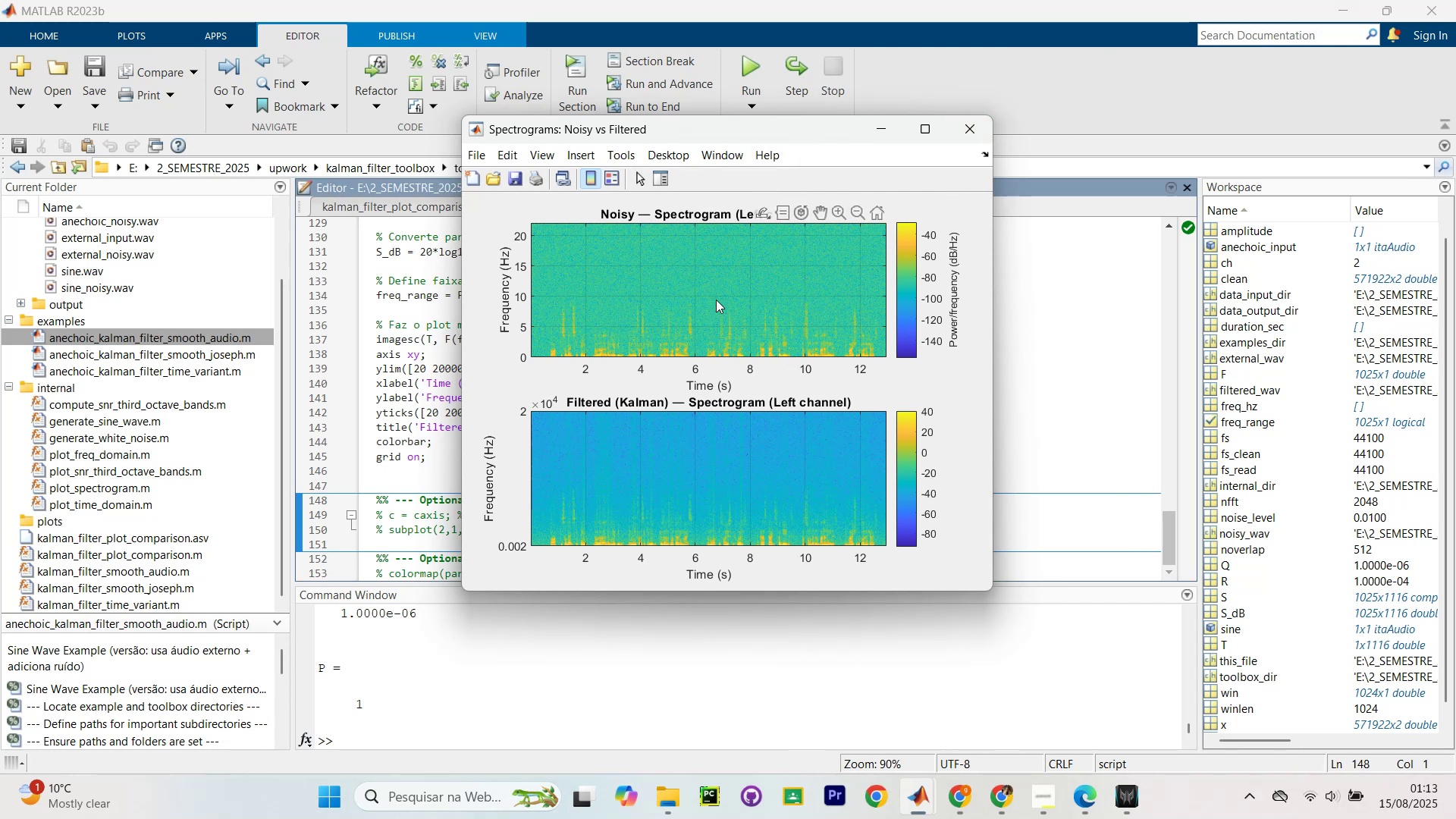 
left_click([969, 122])
 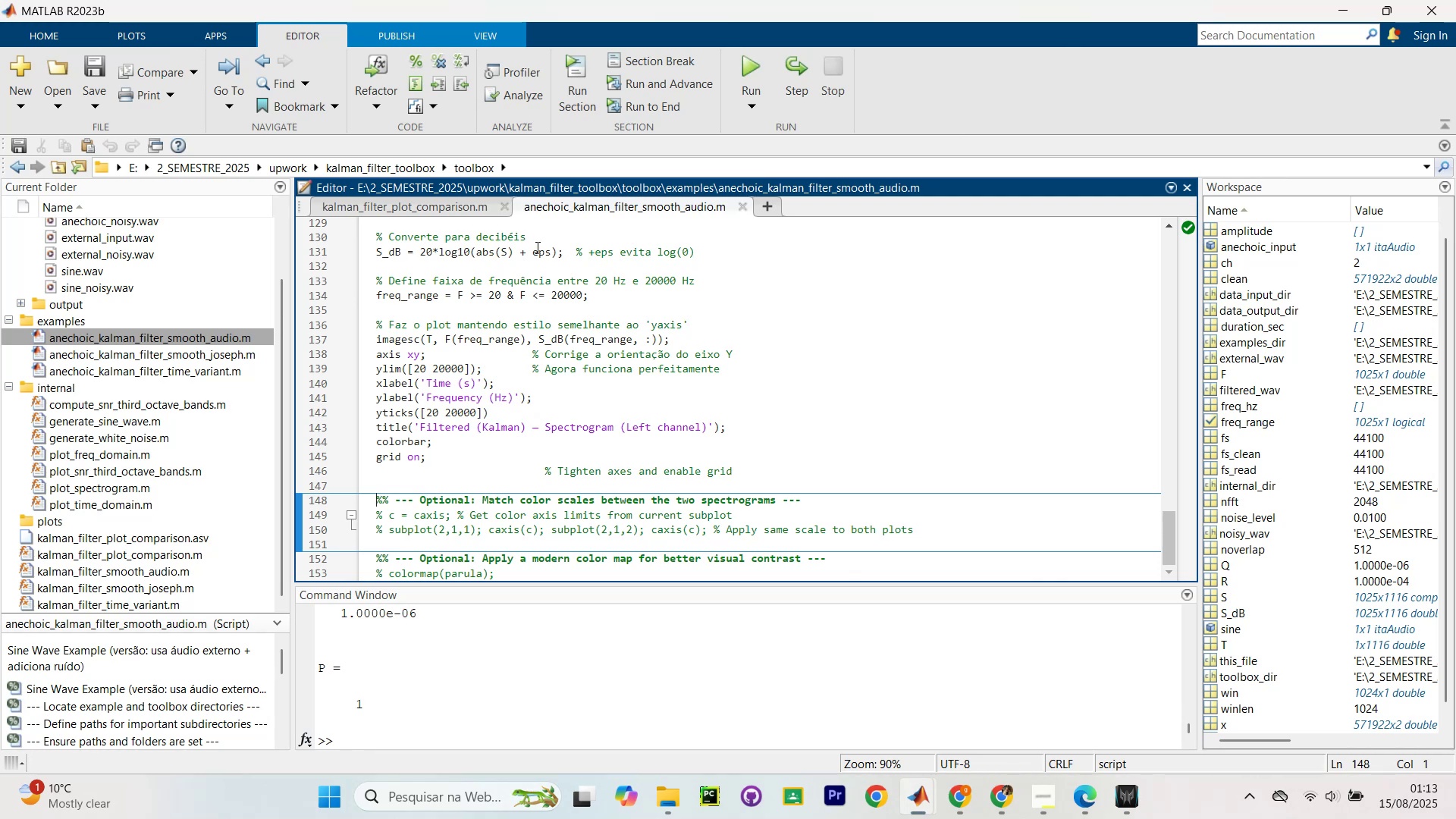 
wait(7.84)
 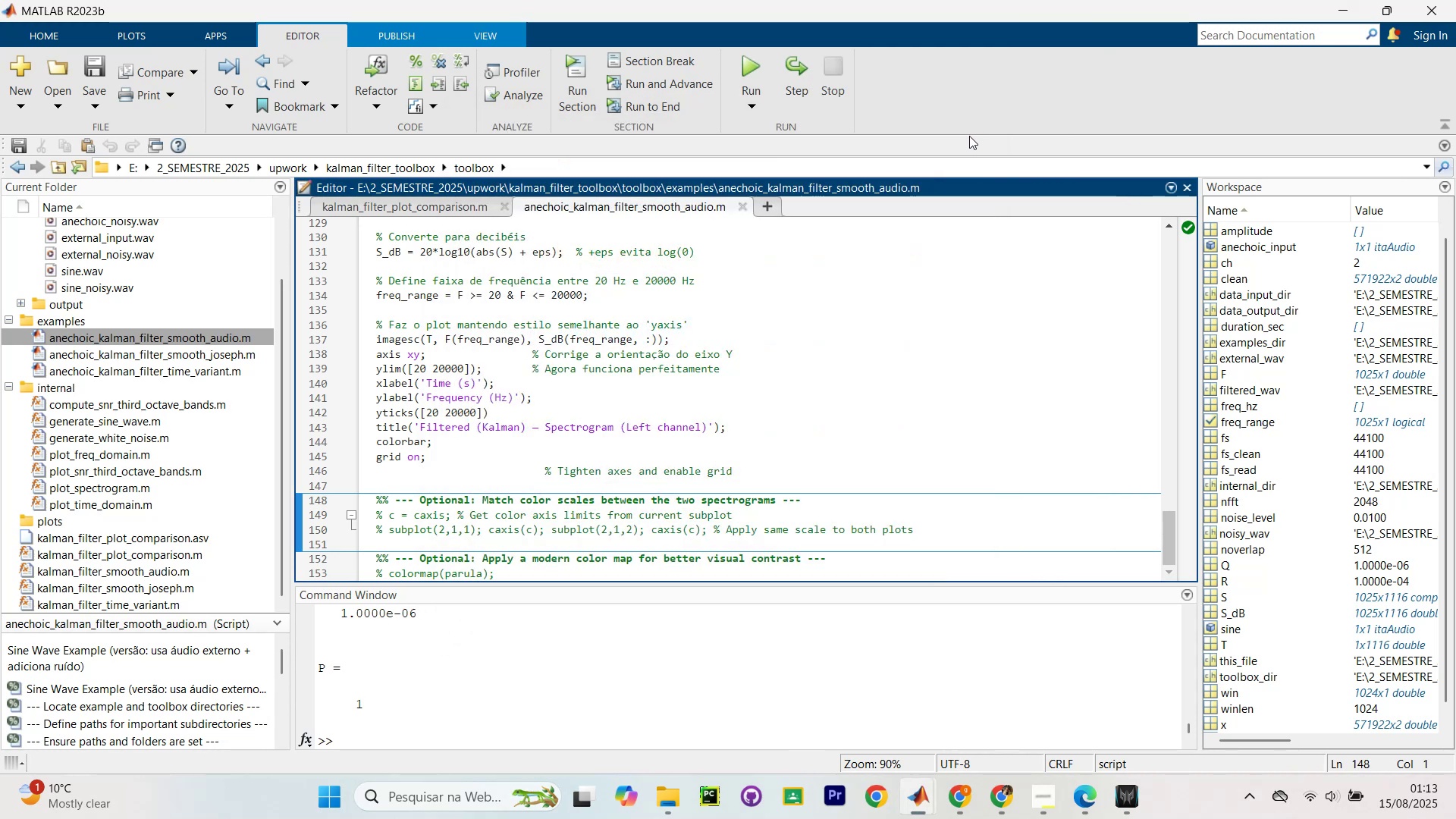 
scroll: coordinate [183, 361], scroll_direction: up, amount: 4.0
 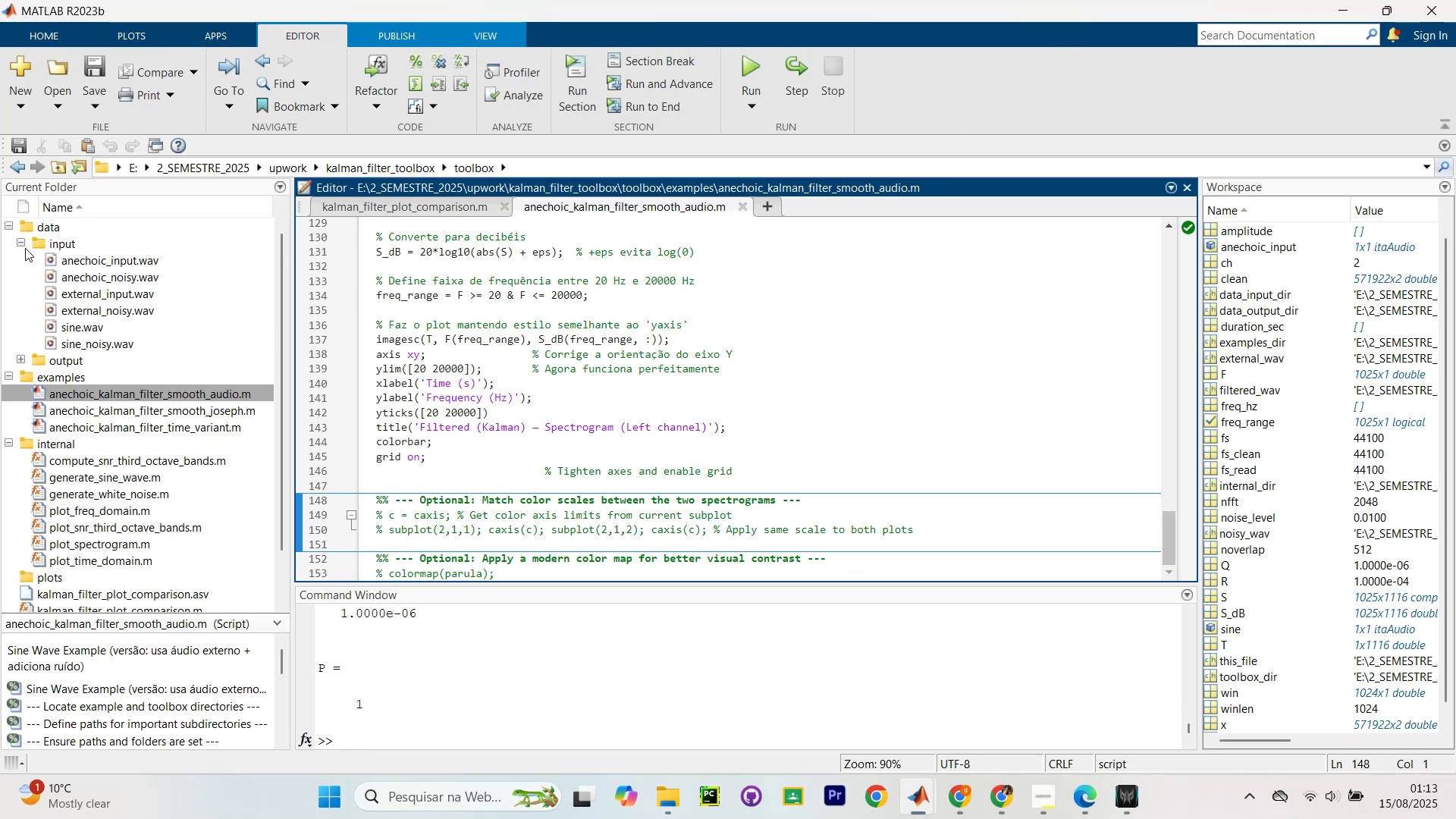 
double_click([18, 243])
 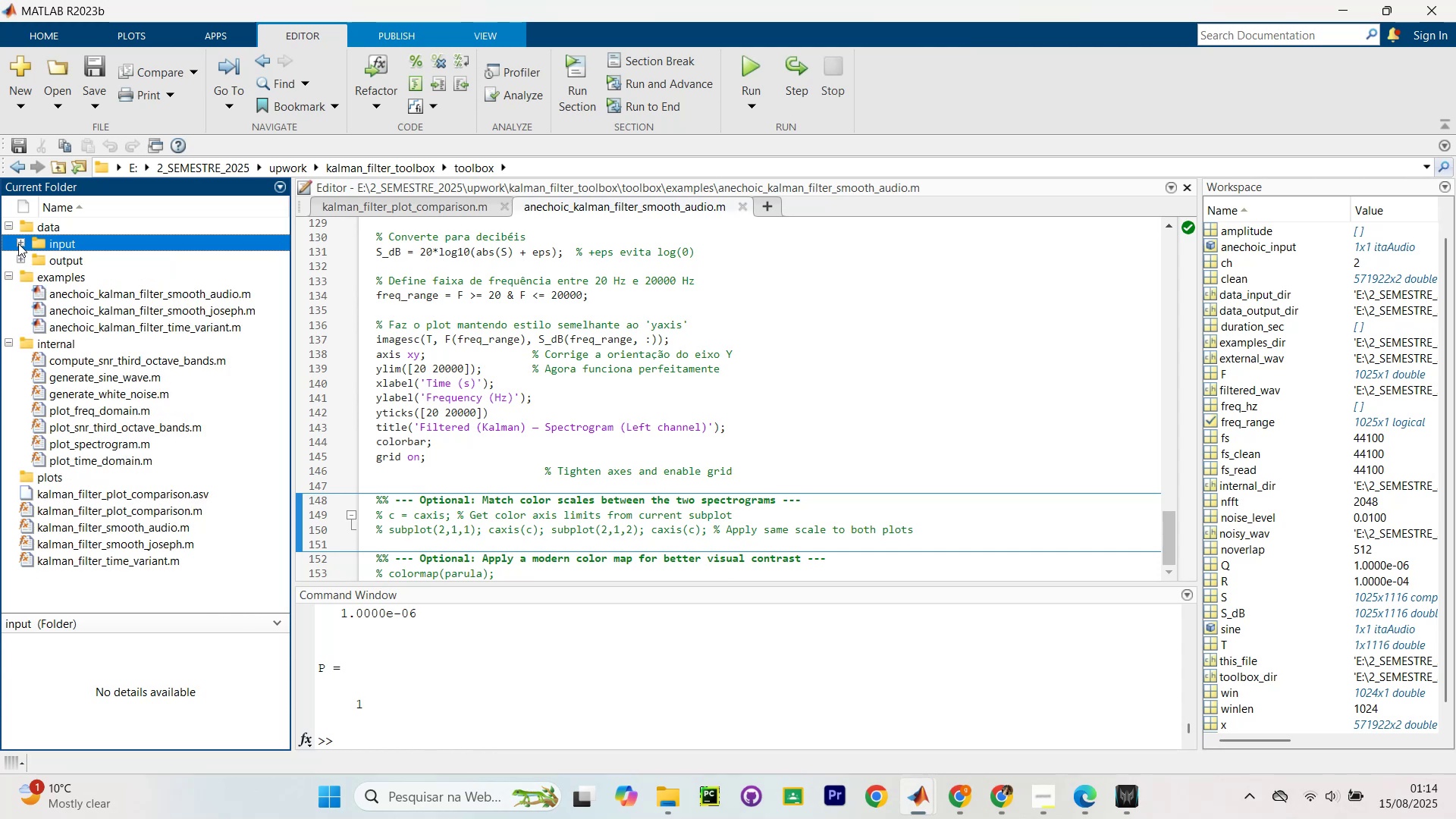 
left_click([18, 243])
 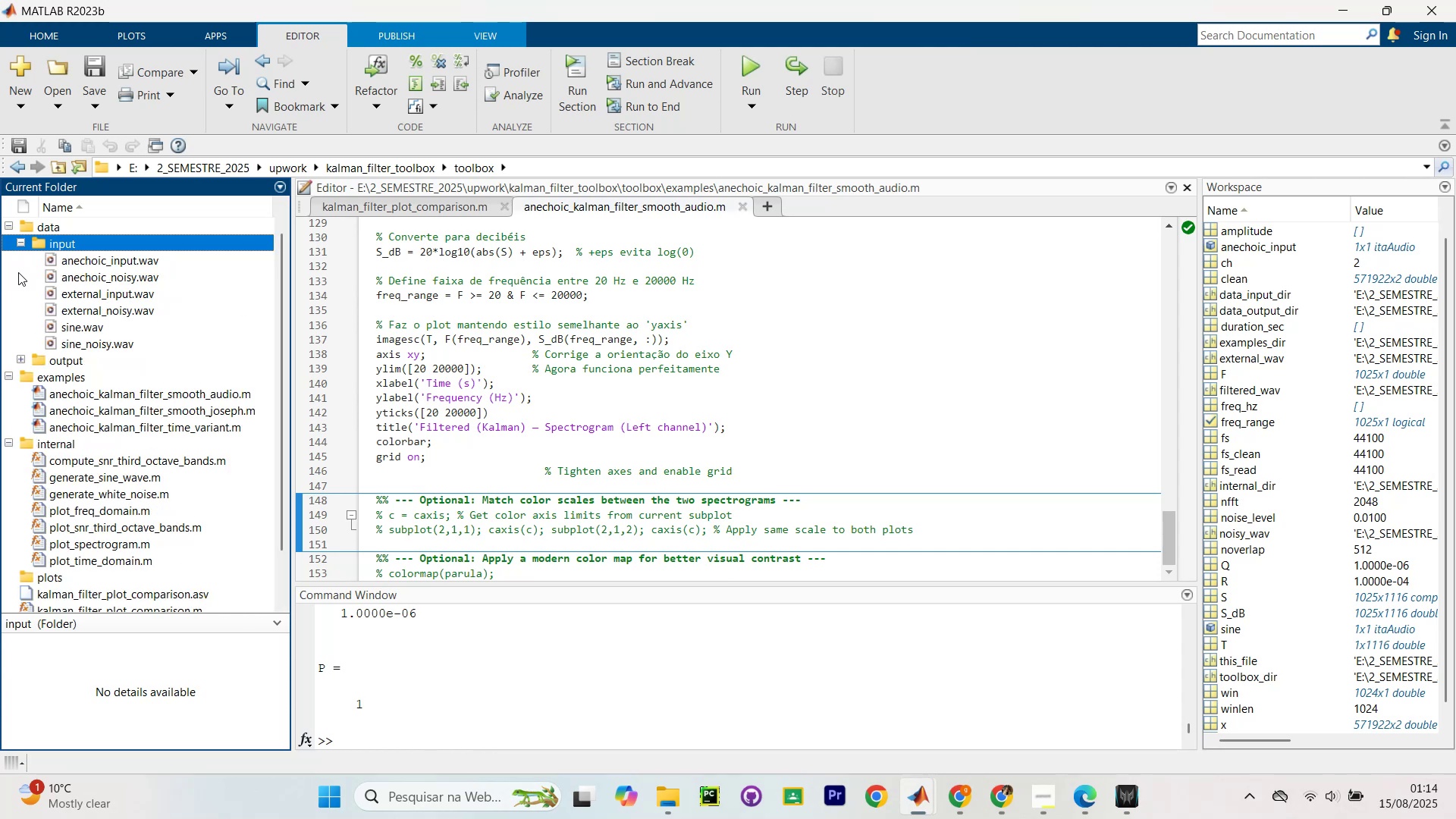 
wait(6.78)
 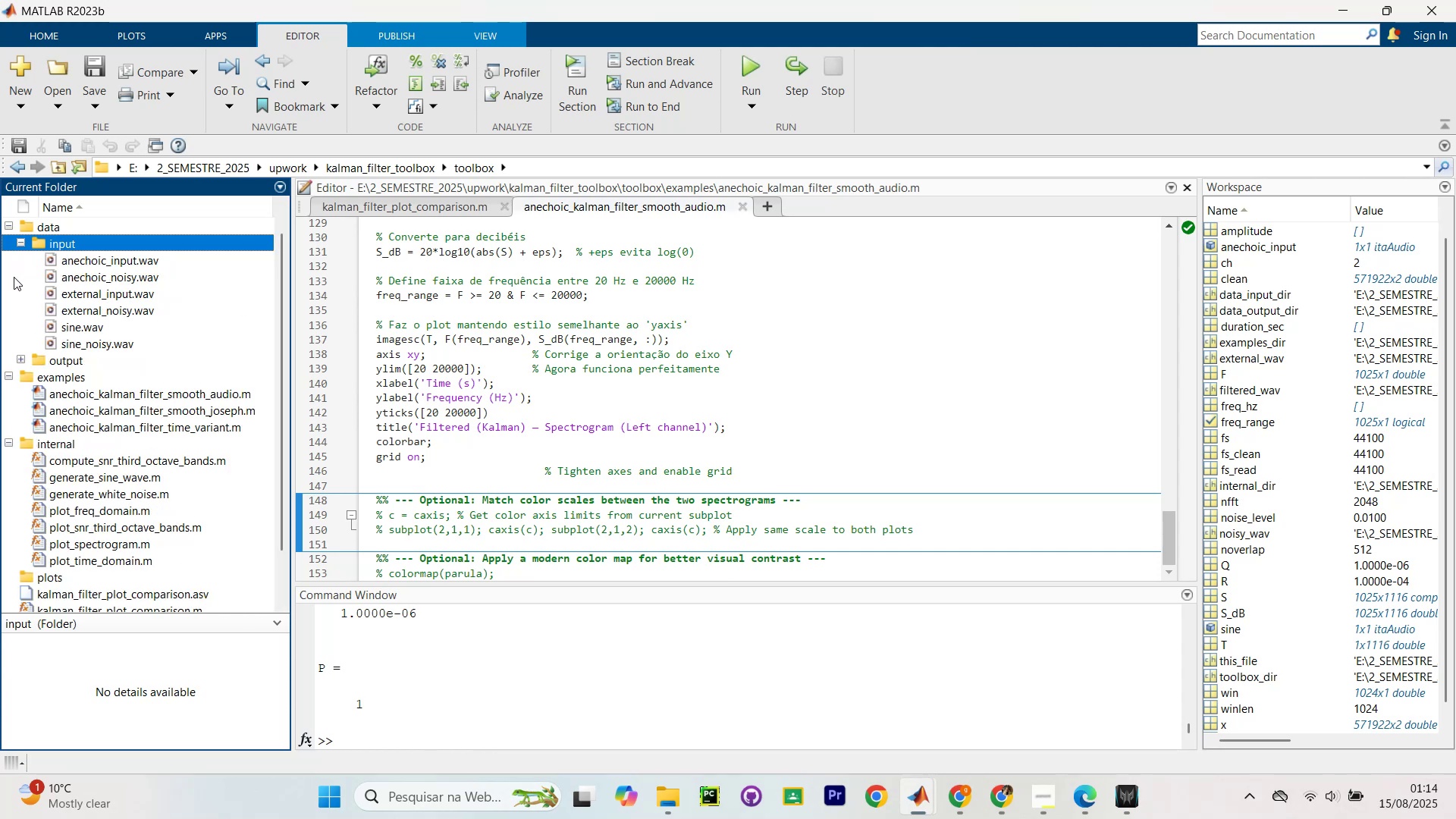 
scroll: coordinate [49, 491], scroll_direction: down, amount: 7.0
 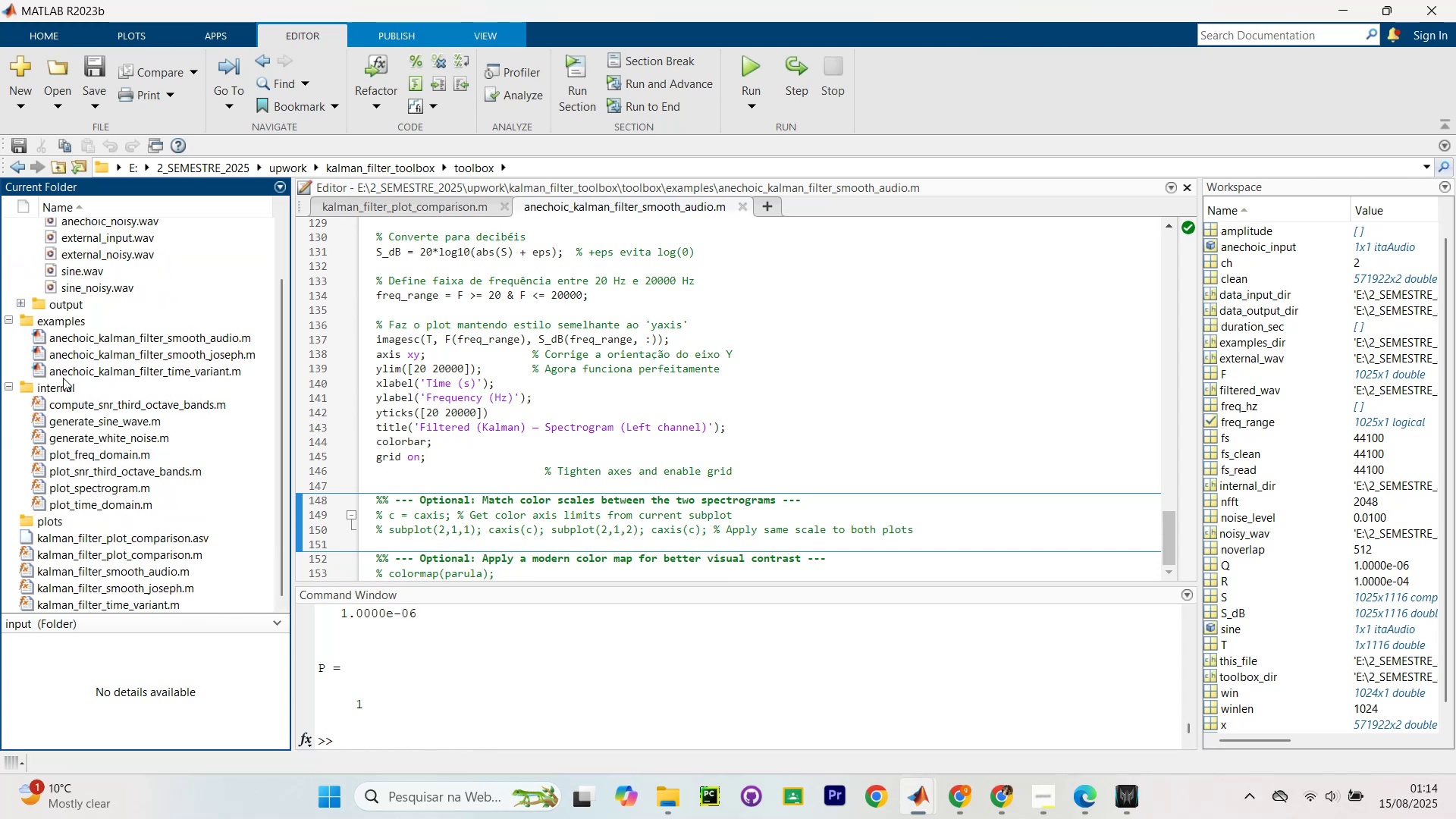 
left_click([96, 352])
 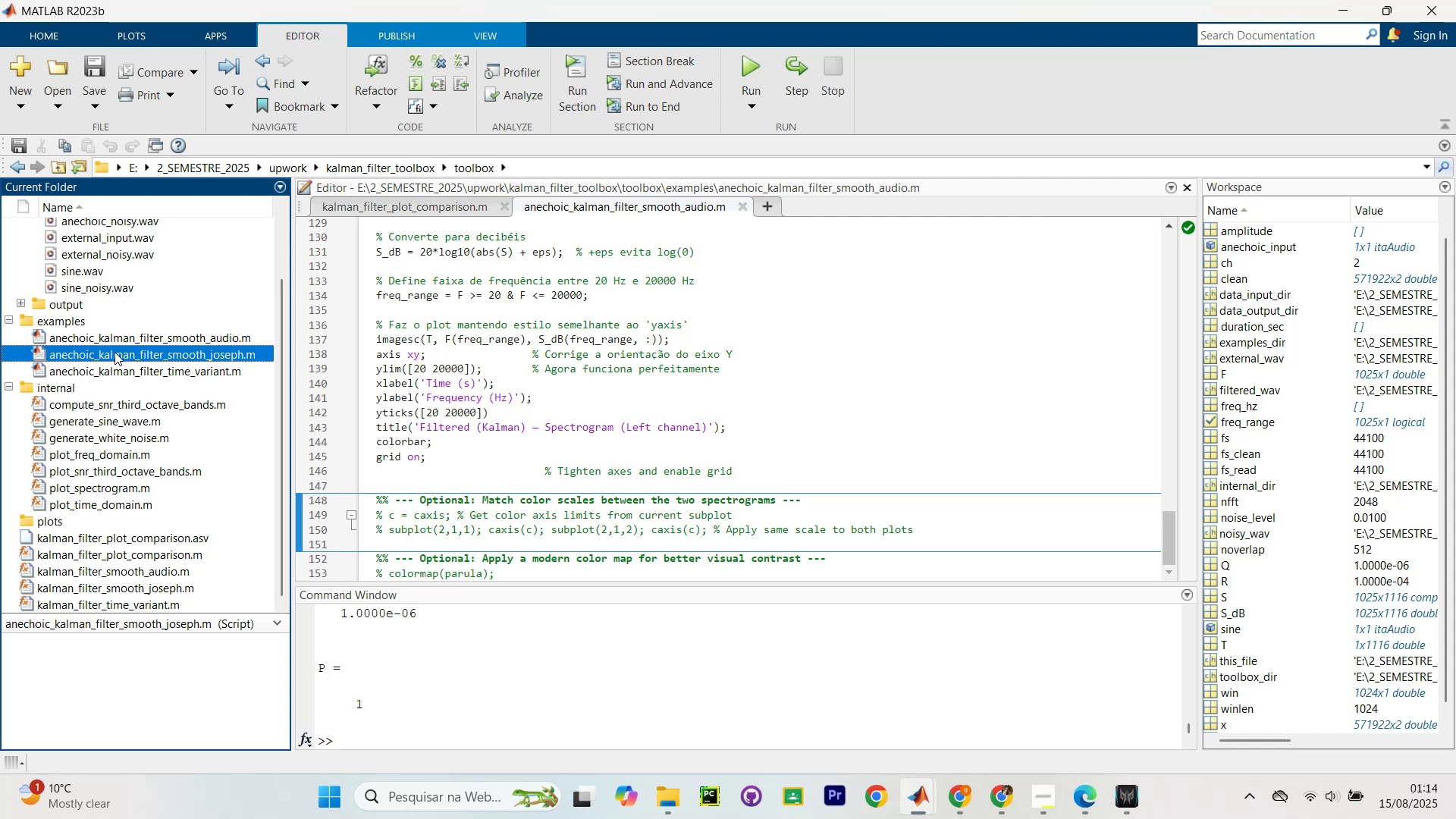 
double_click([123, 352])
 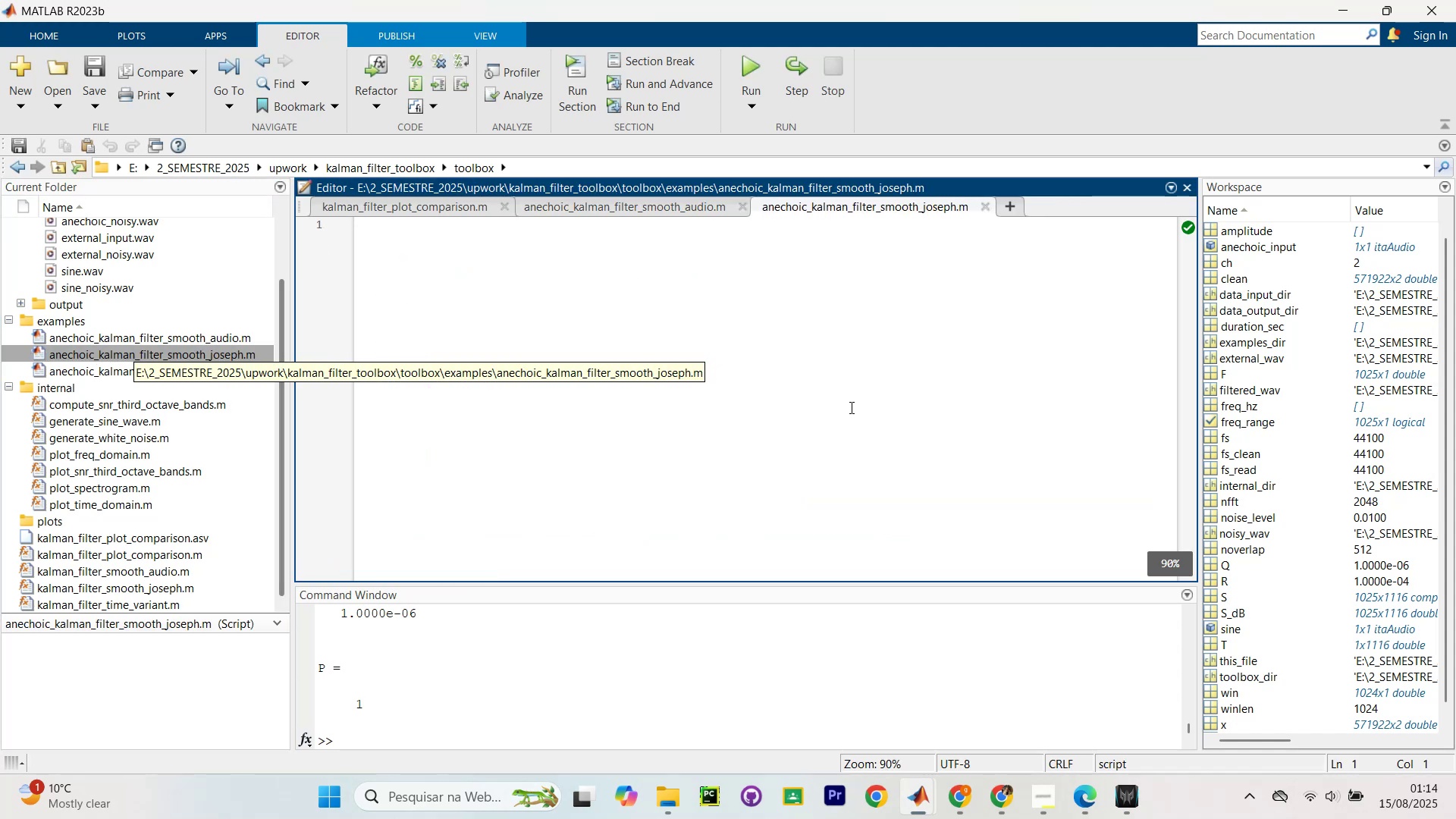 
scroll: coordinate [84, 329], scroll_direction: up, amount: 16.0
 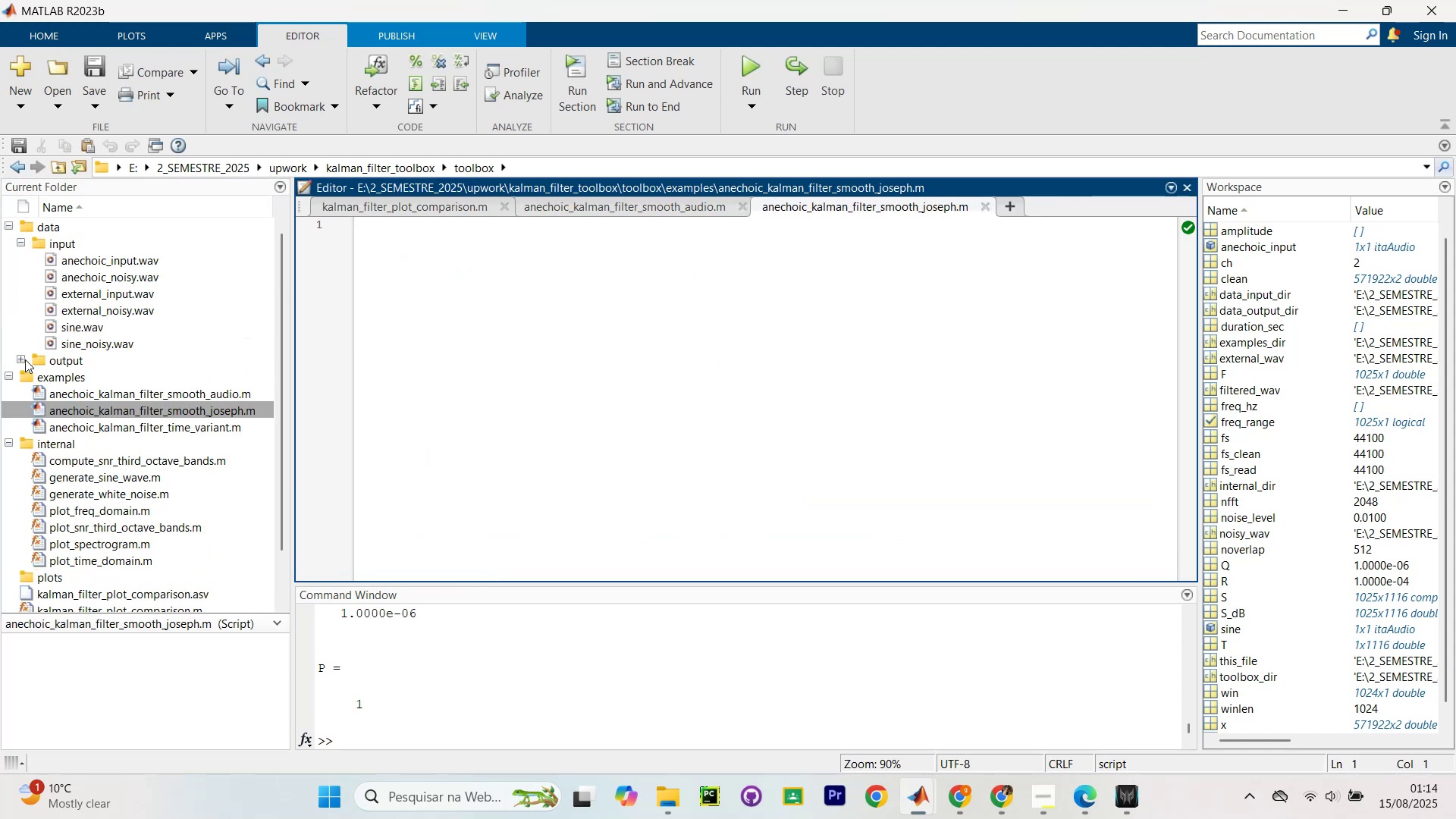 
left_click([19, 359])
 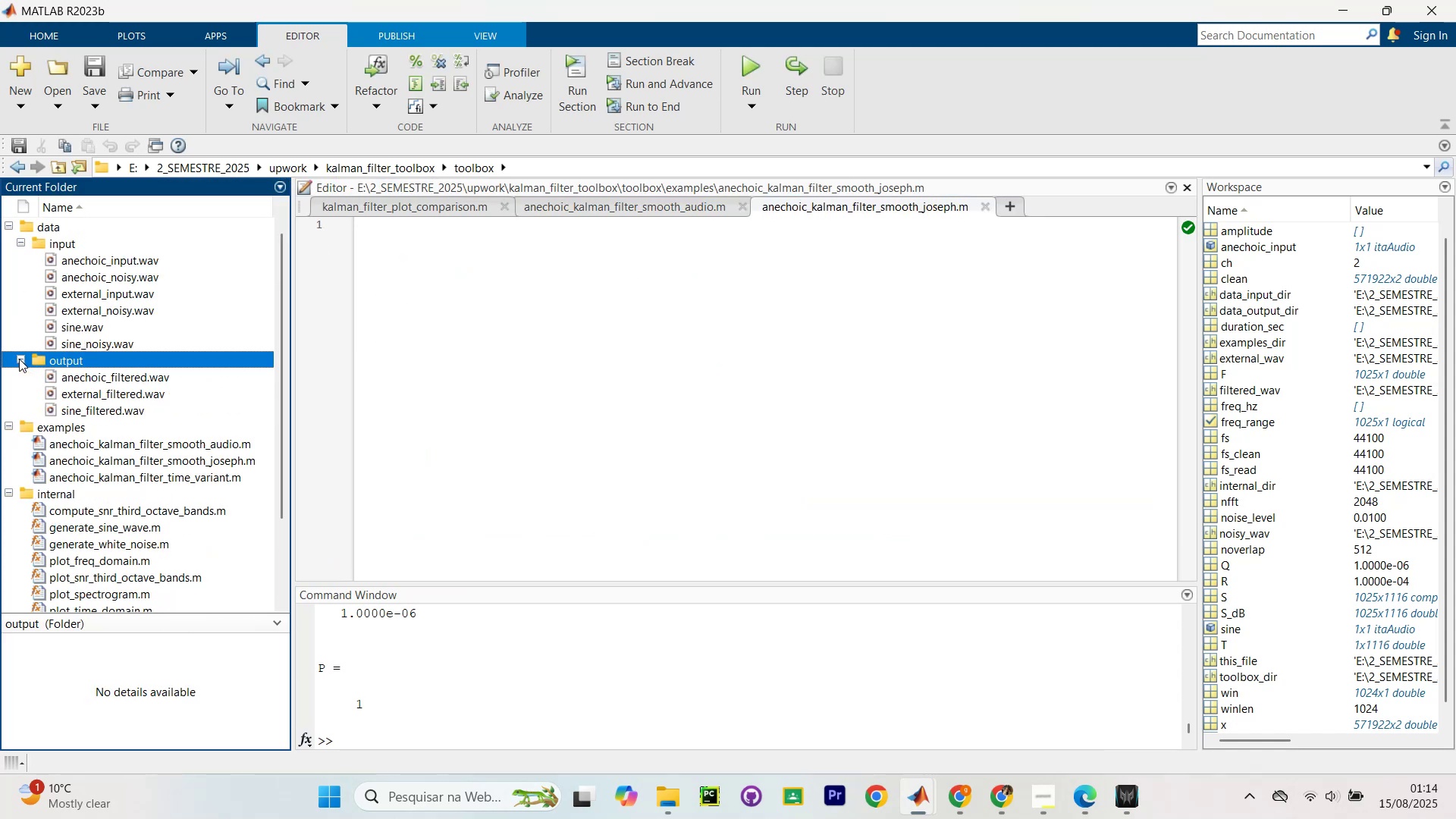 
scroll: coordinate [165, 406], scroll_direction: down, amount: 7.0
 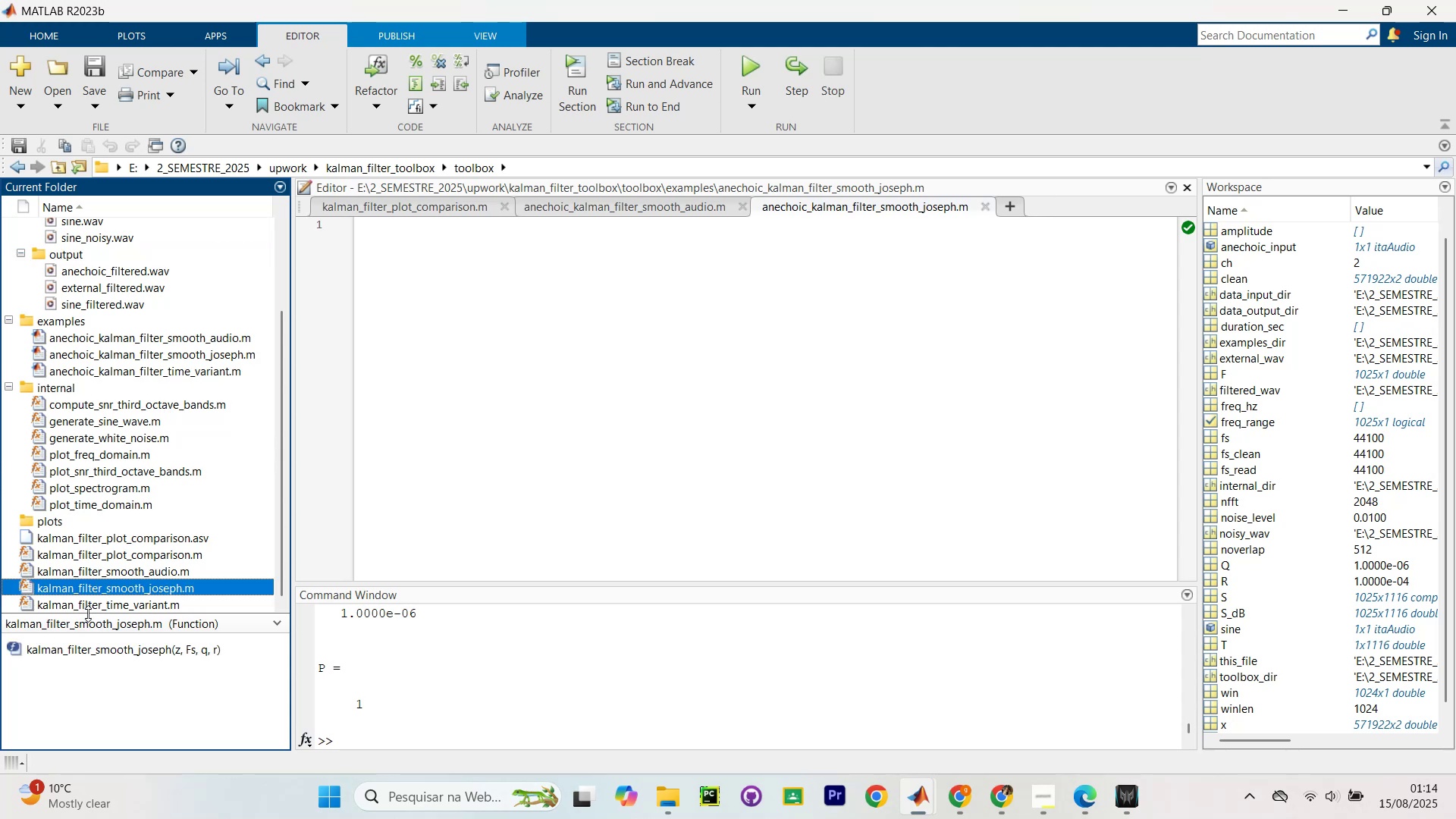 
left_click([99, 604])
 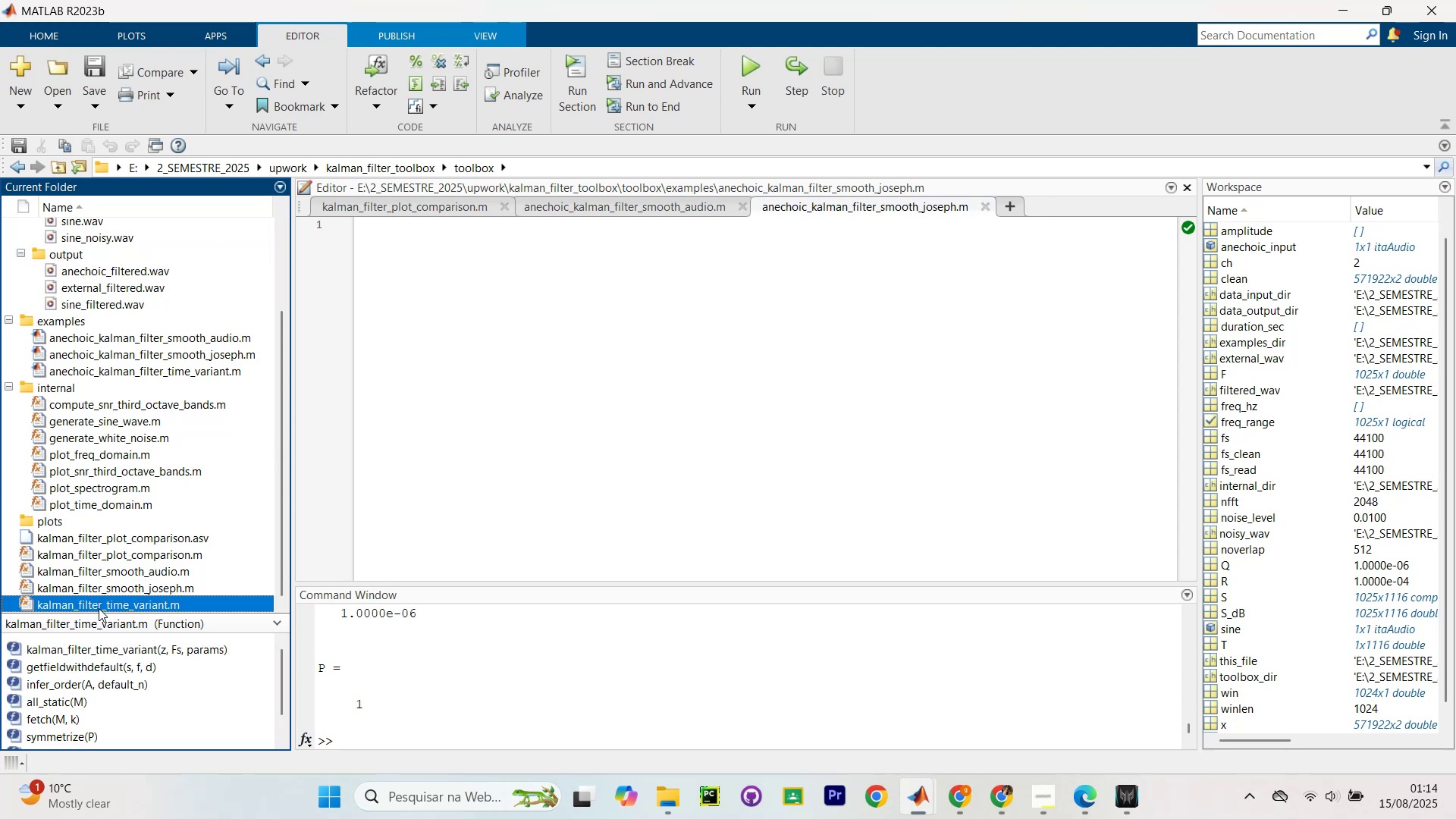 
double_click([98, 609])
 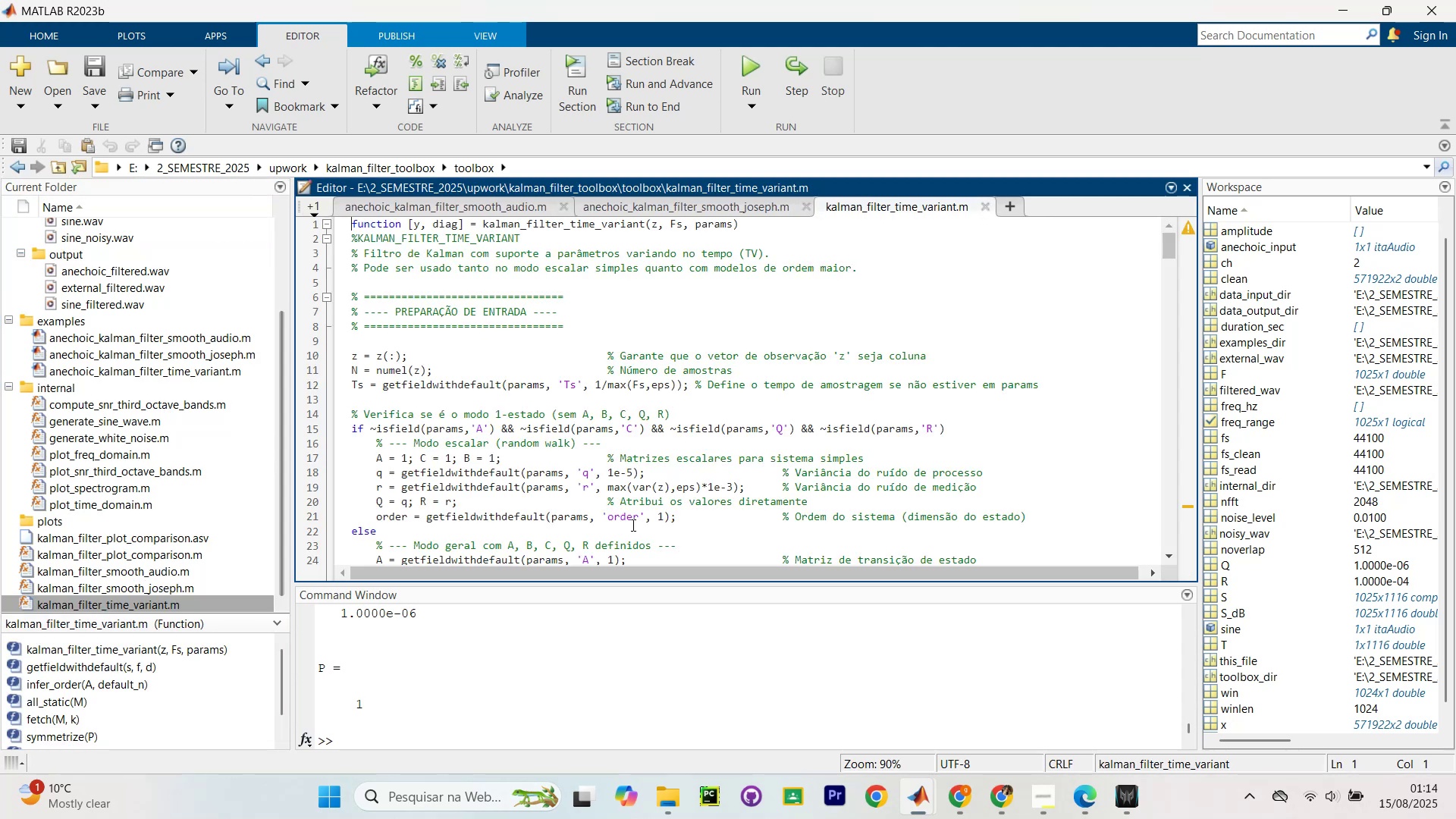 
scroll: coordinate [534, 406], scroll_direction: up, amount: 6.0
 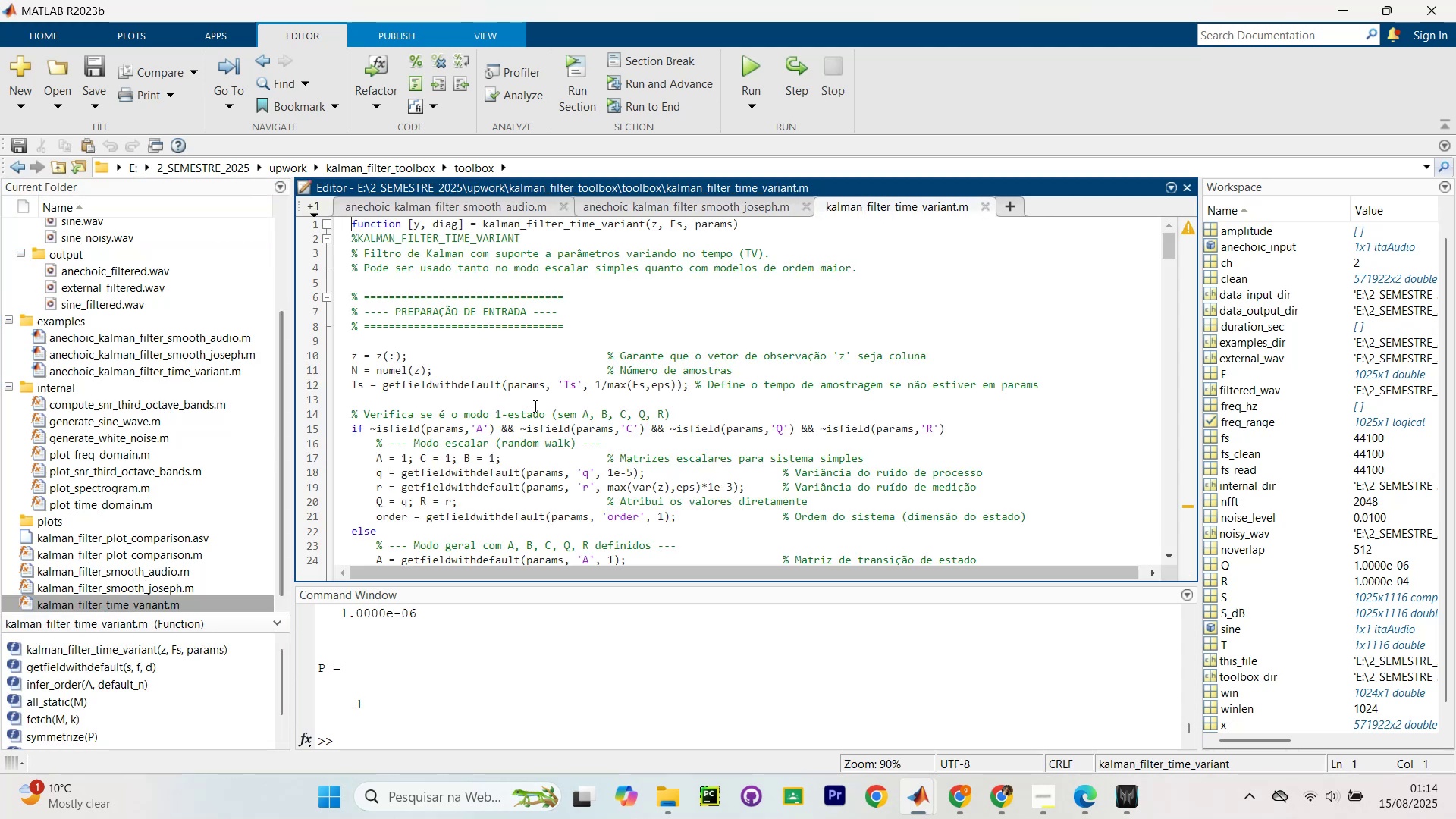 
scroll: coordinate [506, 428], scroll_direction: down, amount: 39.0
 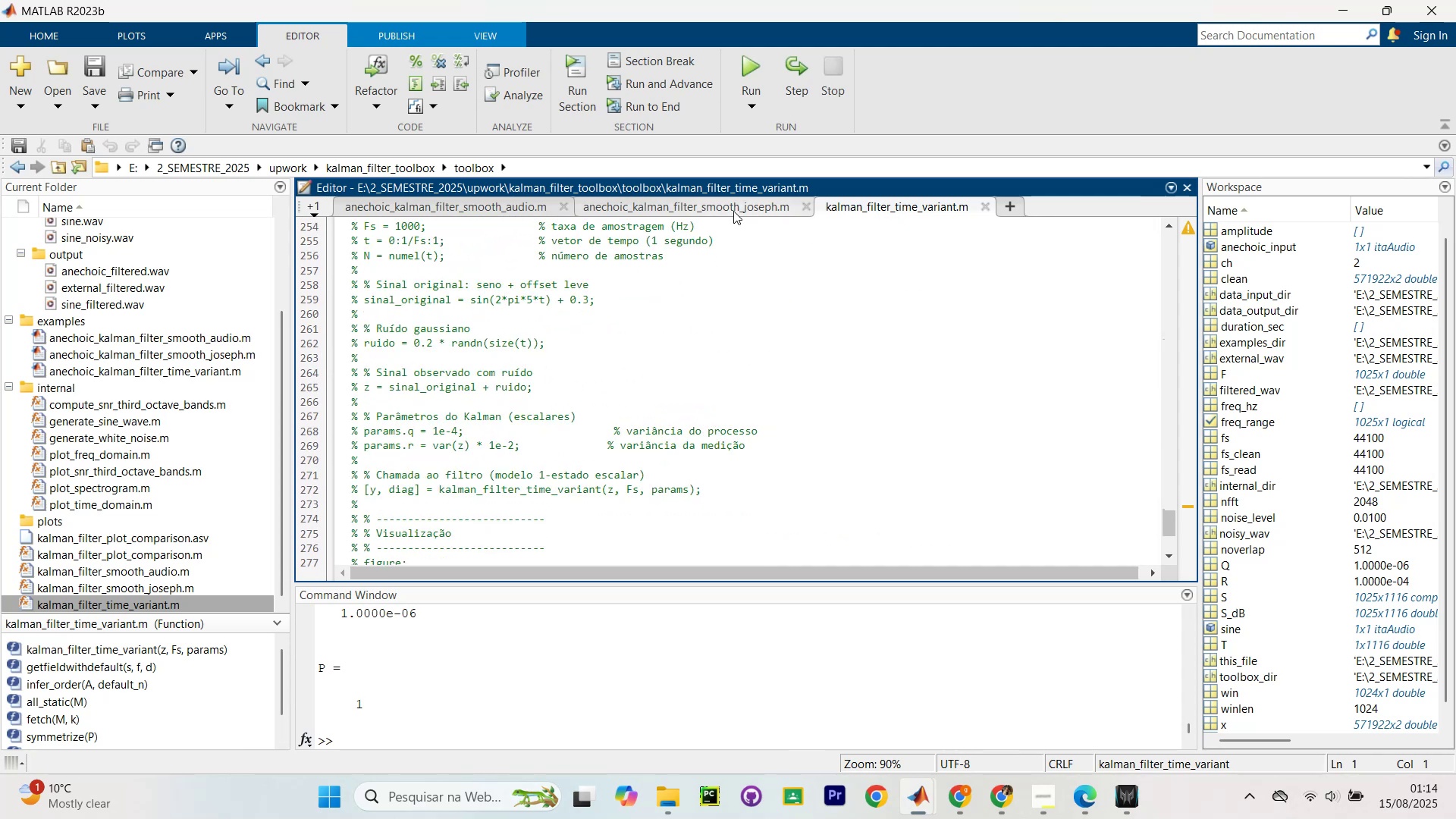 
left_click([698, 206])
 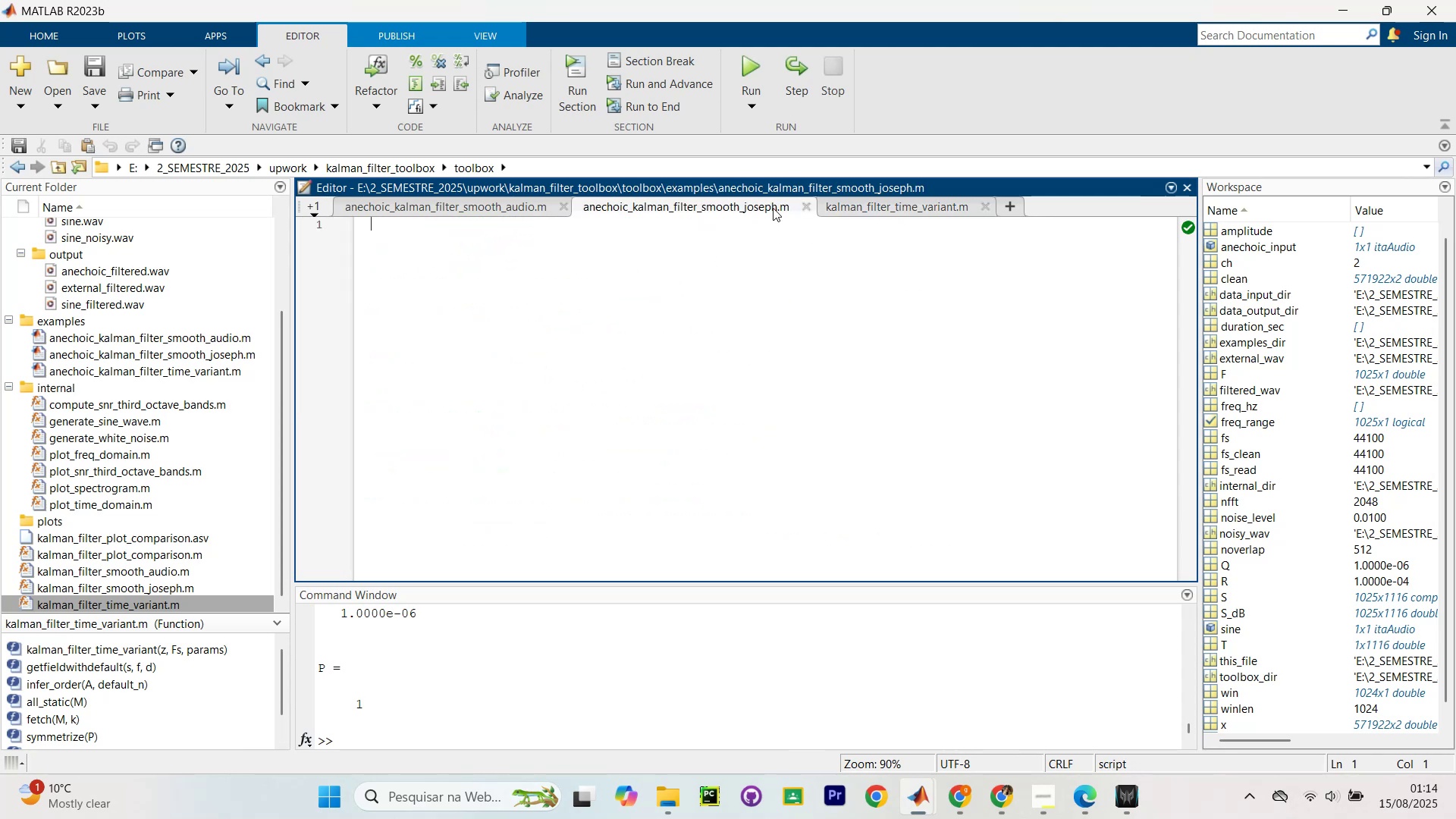 
left_click([804, 208])
 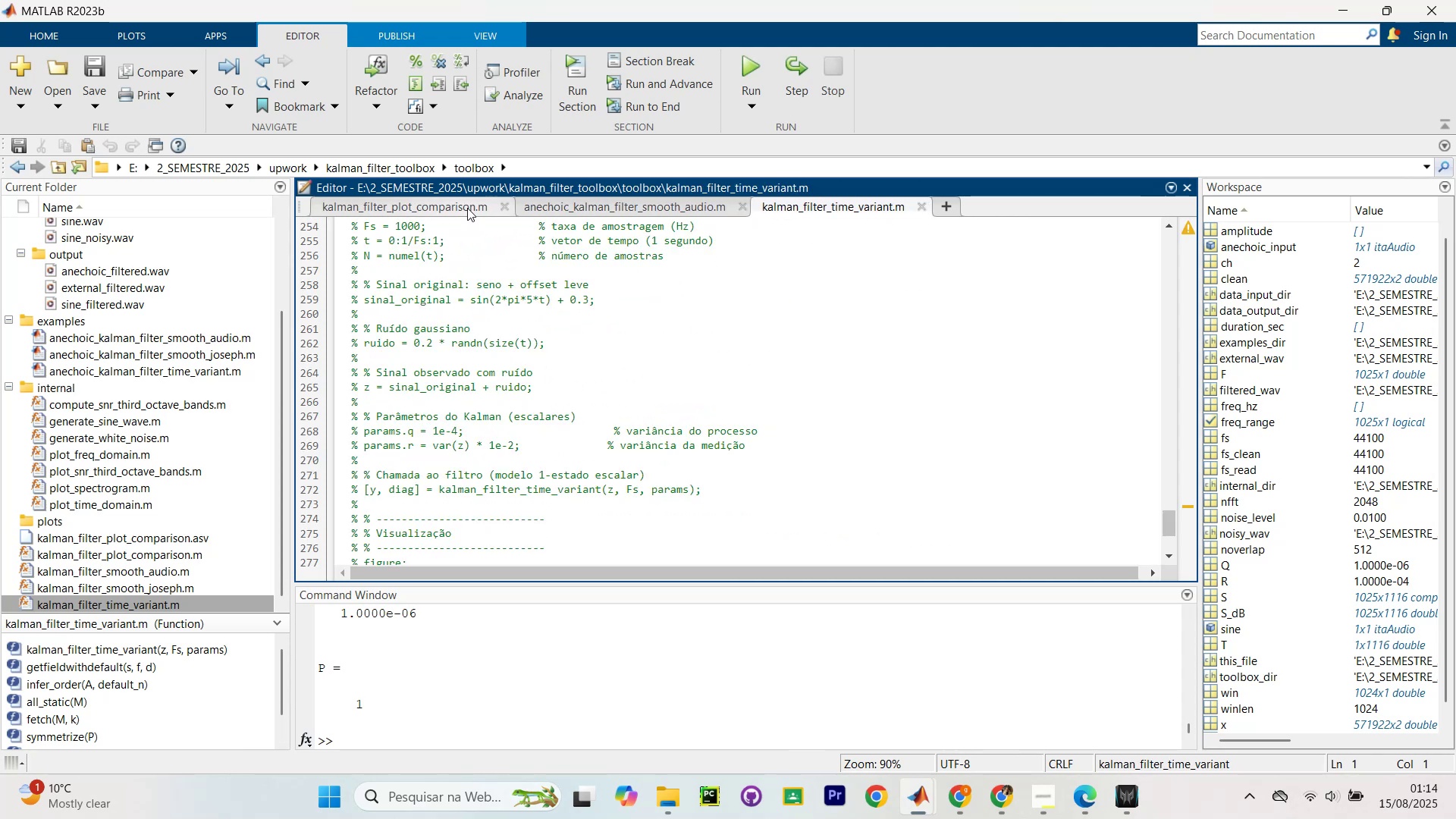 
left_click([612, 208])
 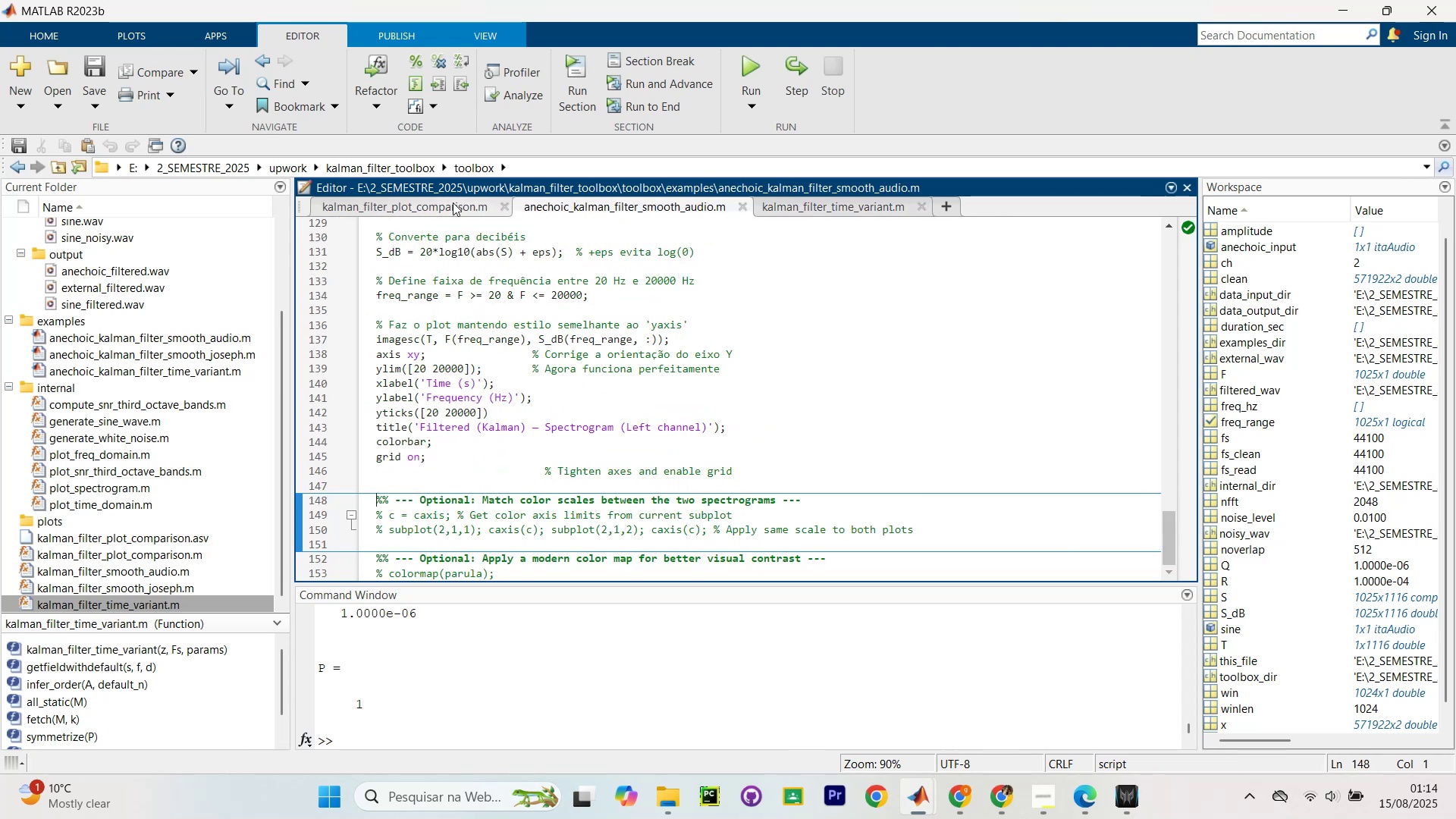 
scroll: coordinate [613, 364], scroll_direction: up, amount: 30.0
 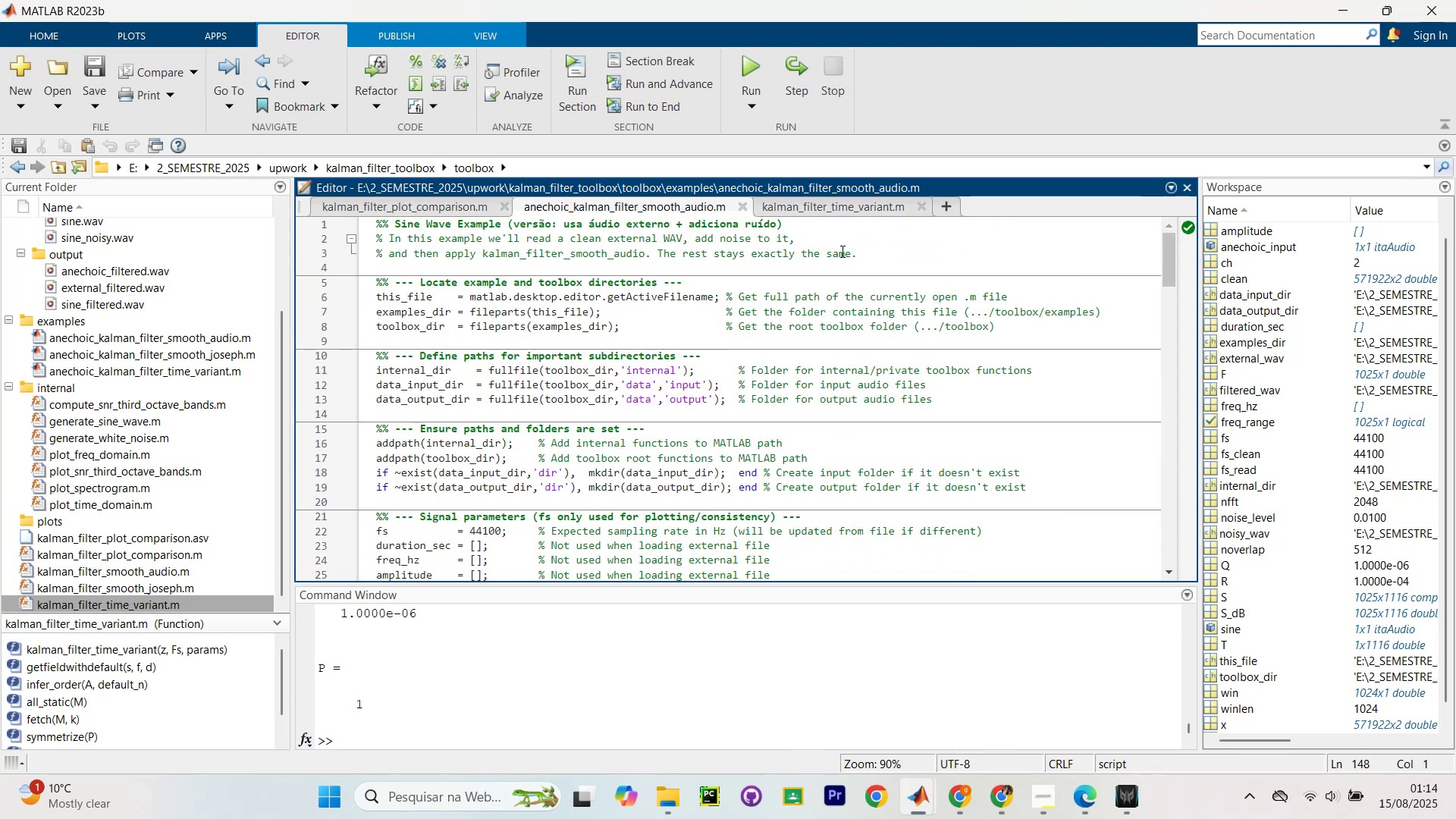 
left_click([833, 253])
 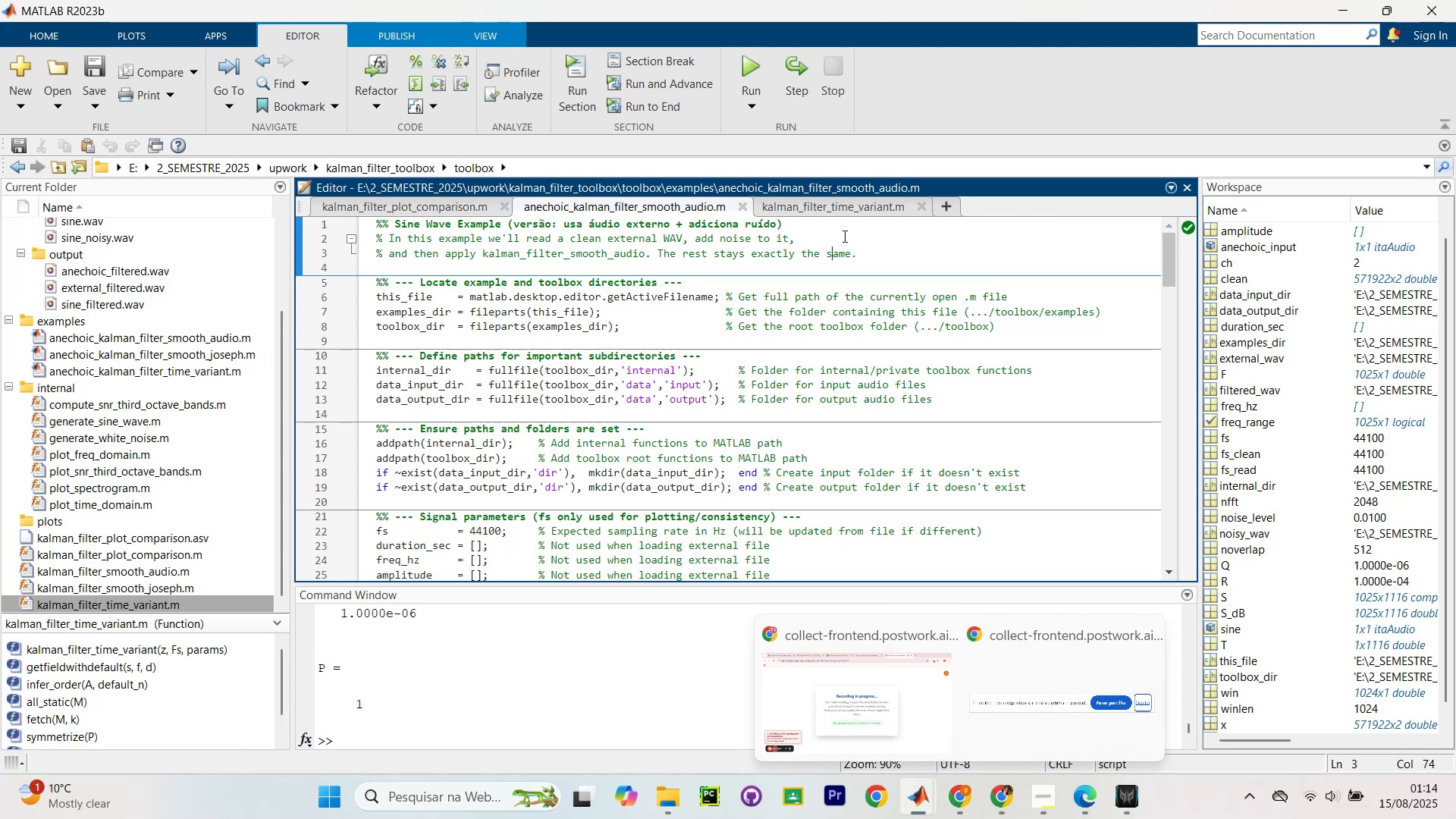 
left_click([836, 205])
 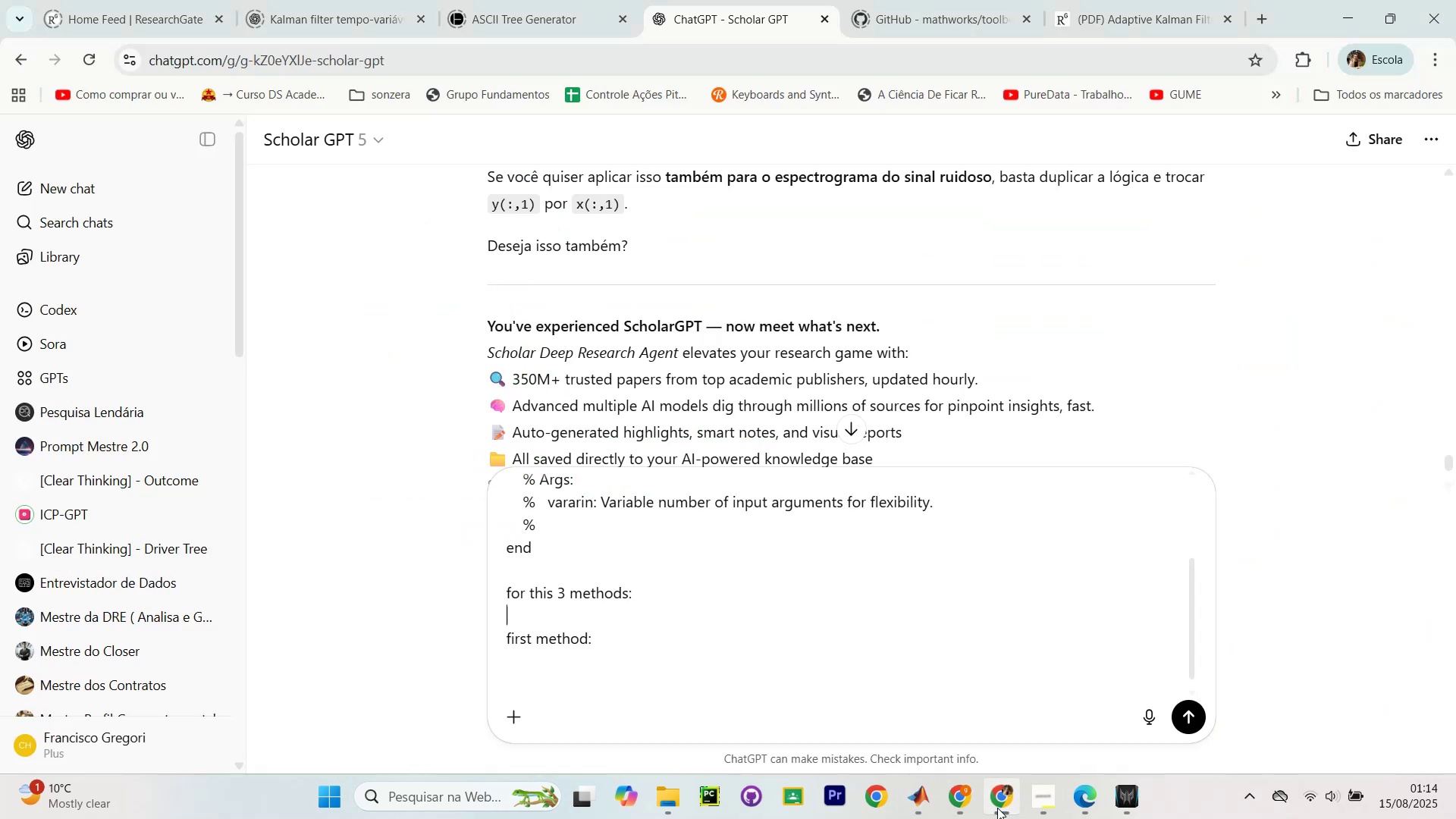 
left_click_drag(start_coordinate=[793, 682], to_coordinate=[208, 261])
 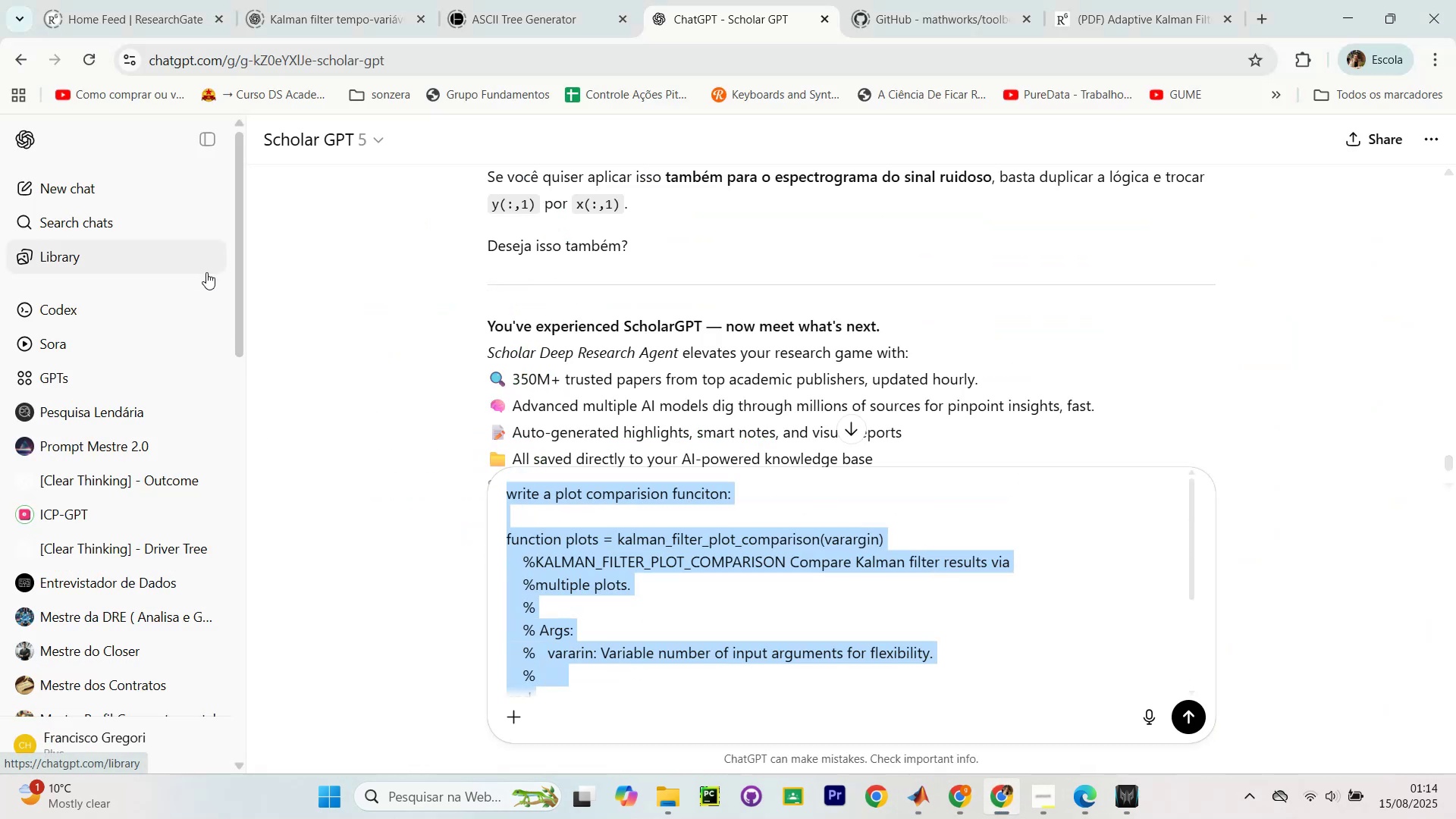 
key(Backspace)
 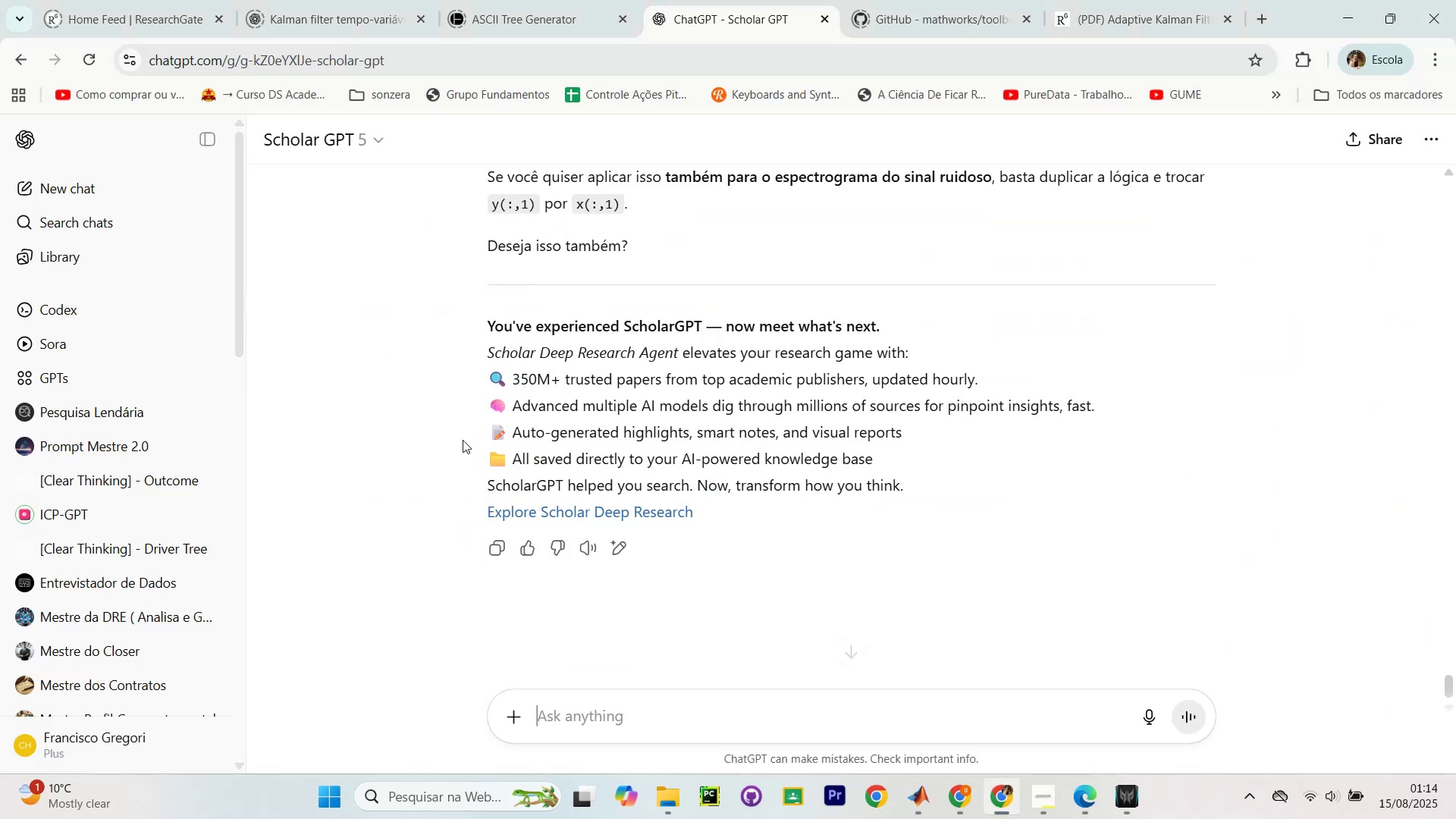 
key(Alt+AltLeft)
 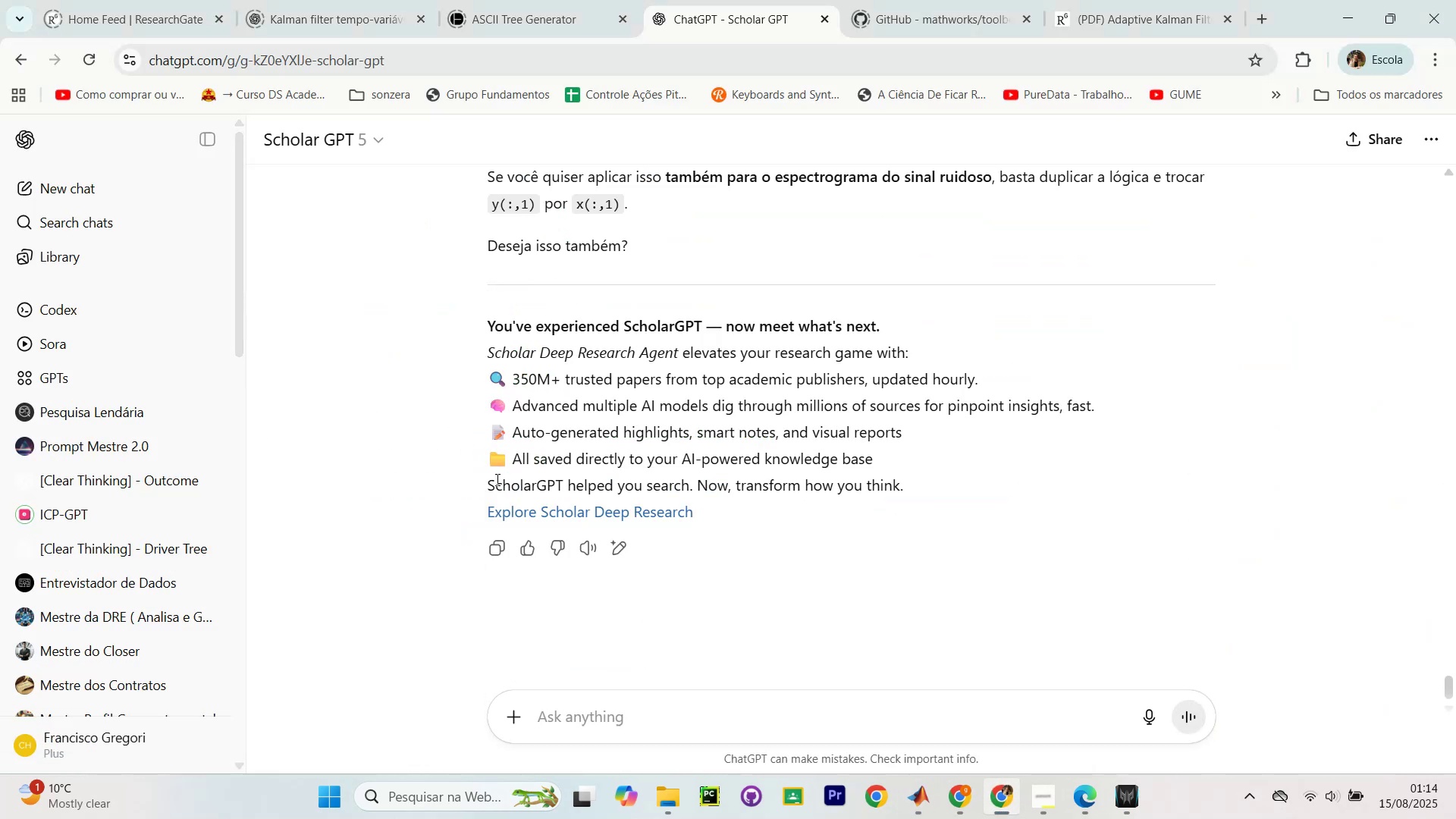 
key(Alt+Tab)
 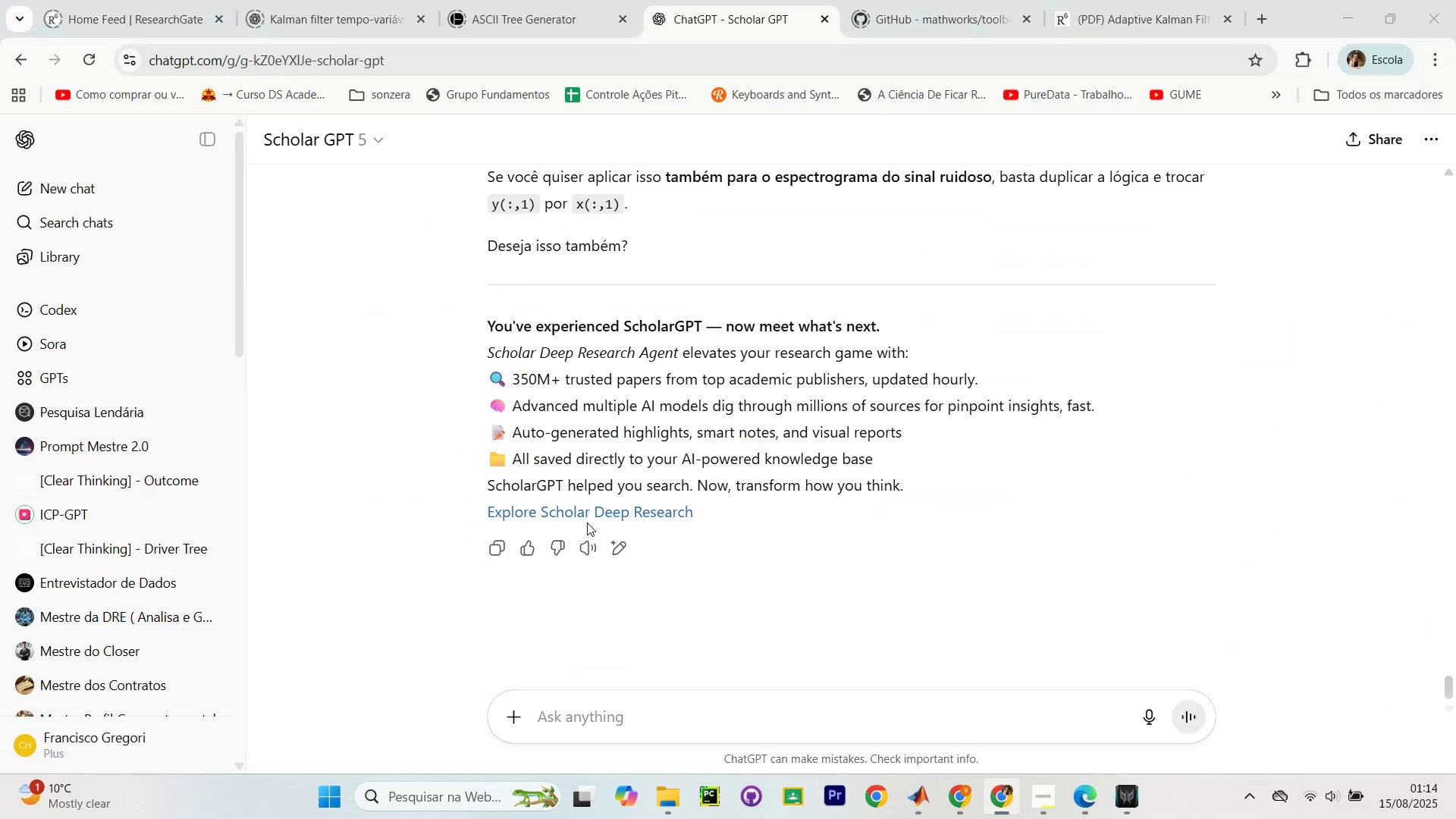 
key(Alt+AltLeft)
 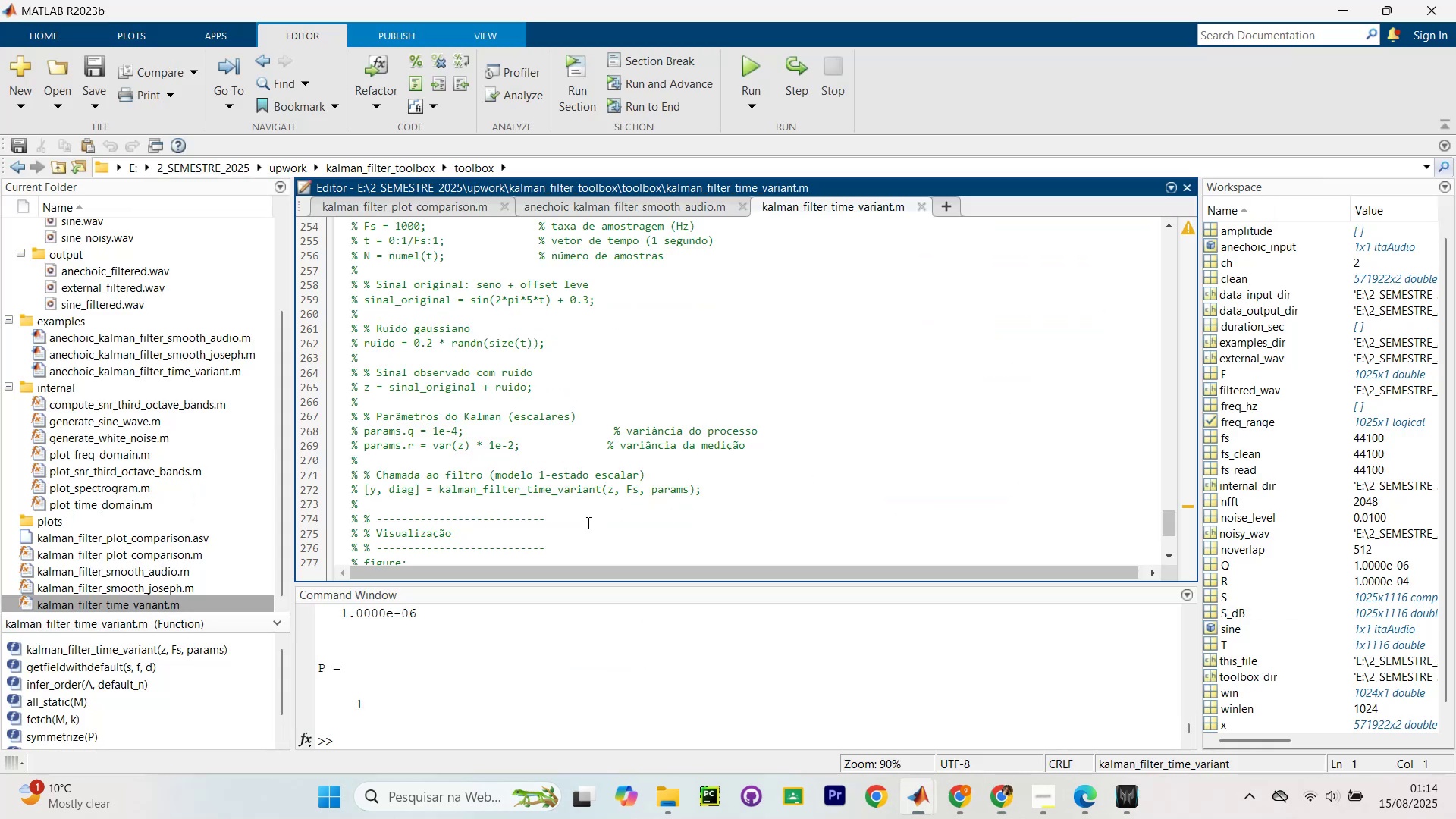 
key(Alt+Tab)
 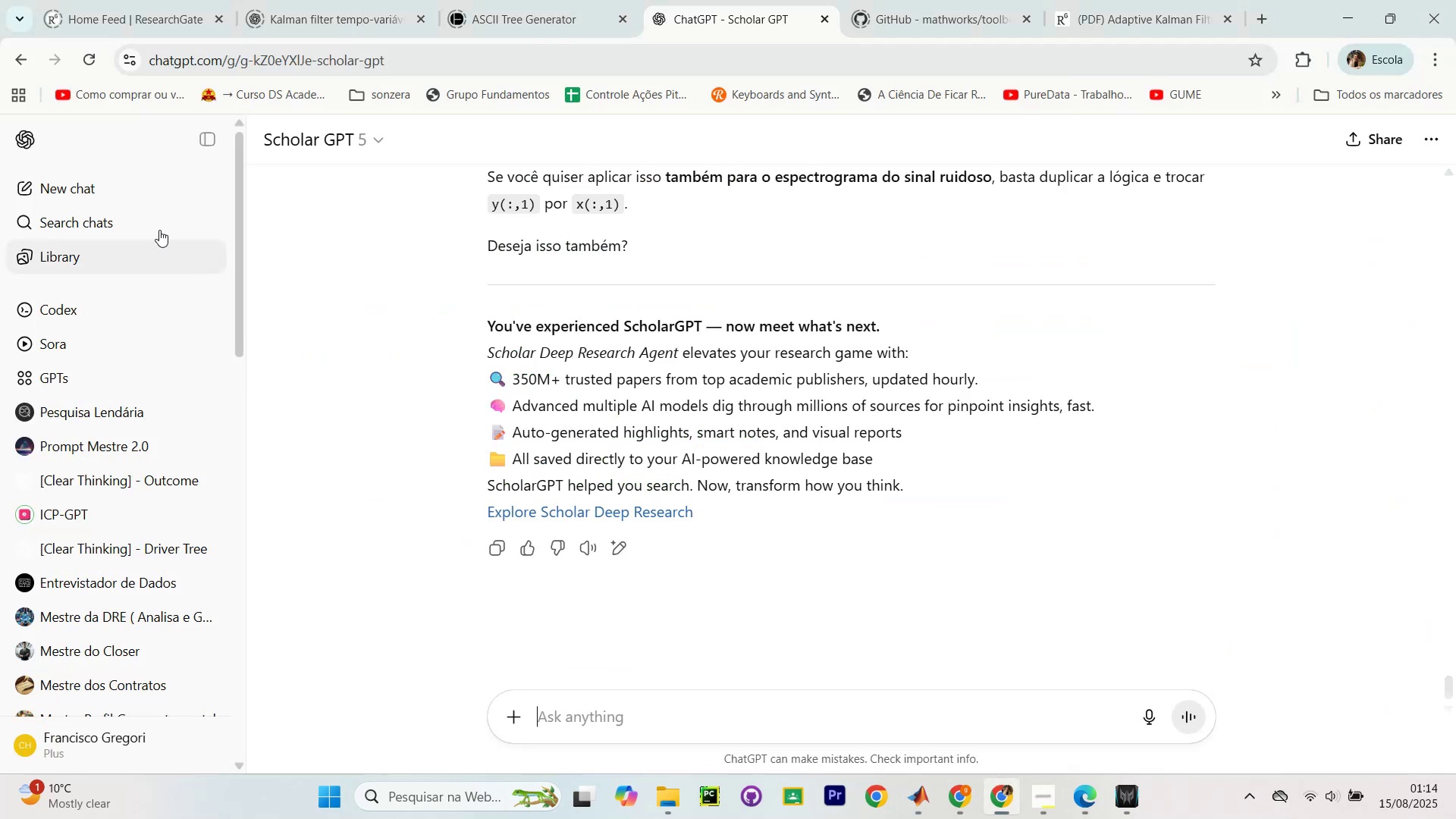 
left_click([70, 184])
 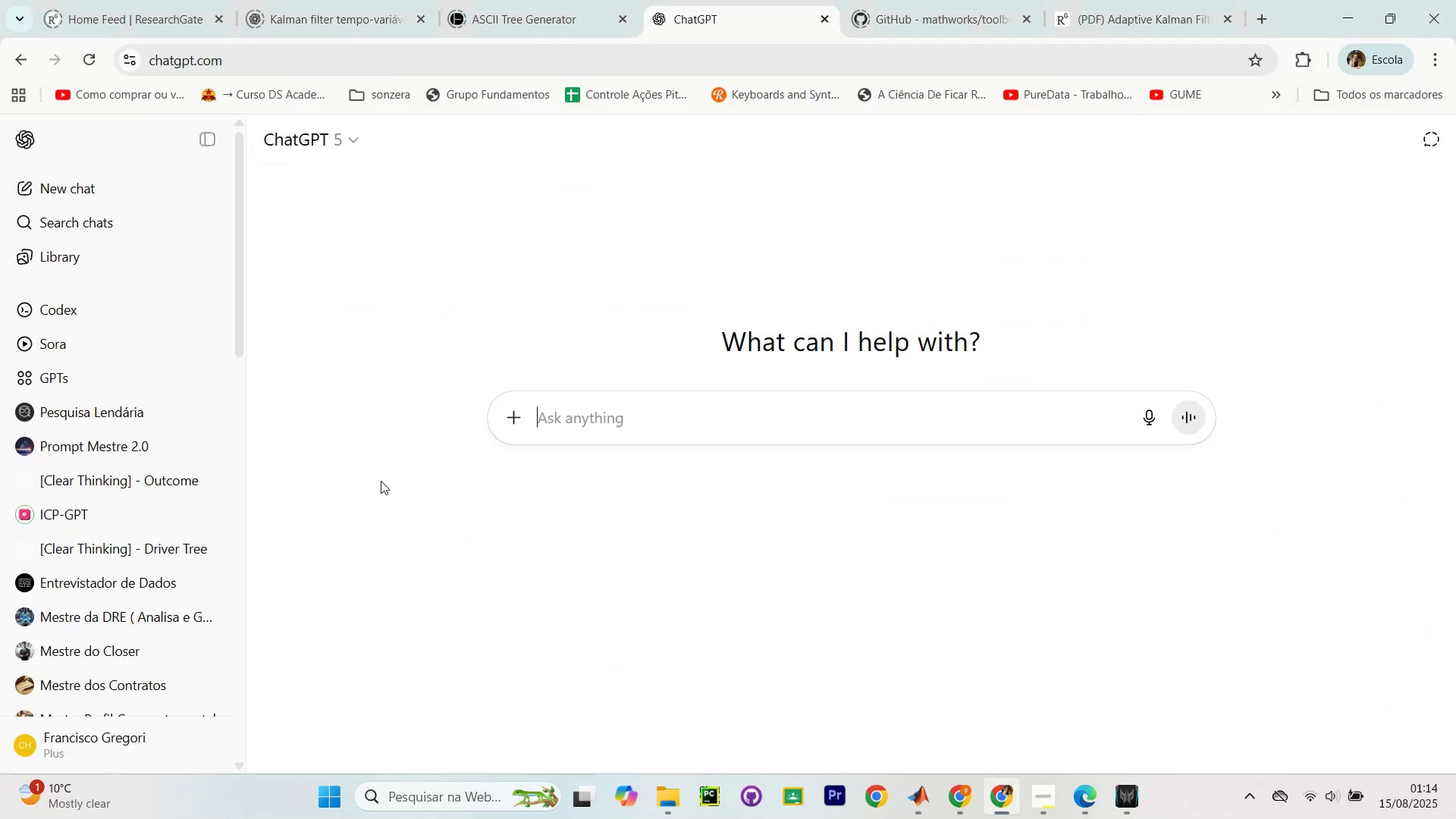 
key(Alt+AltLeft)
 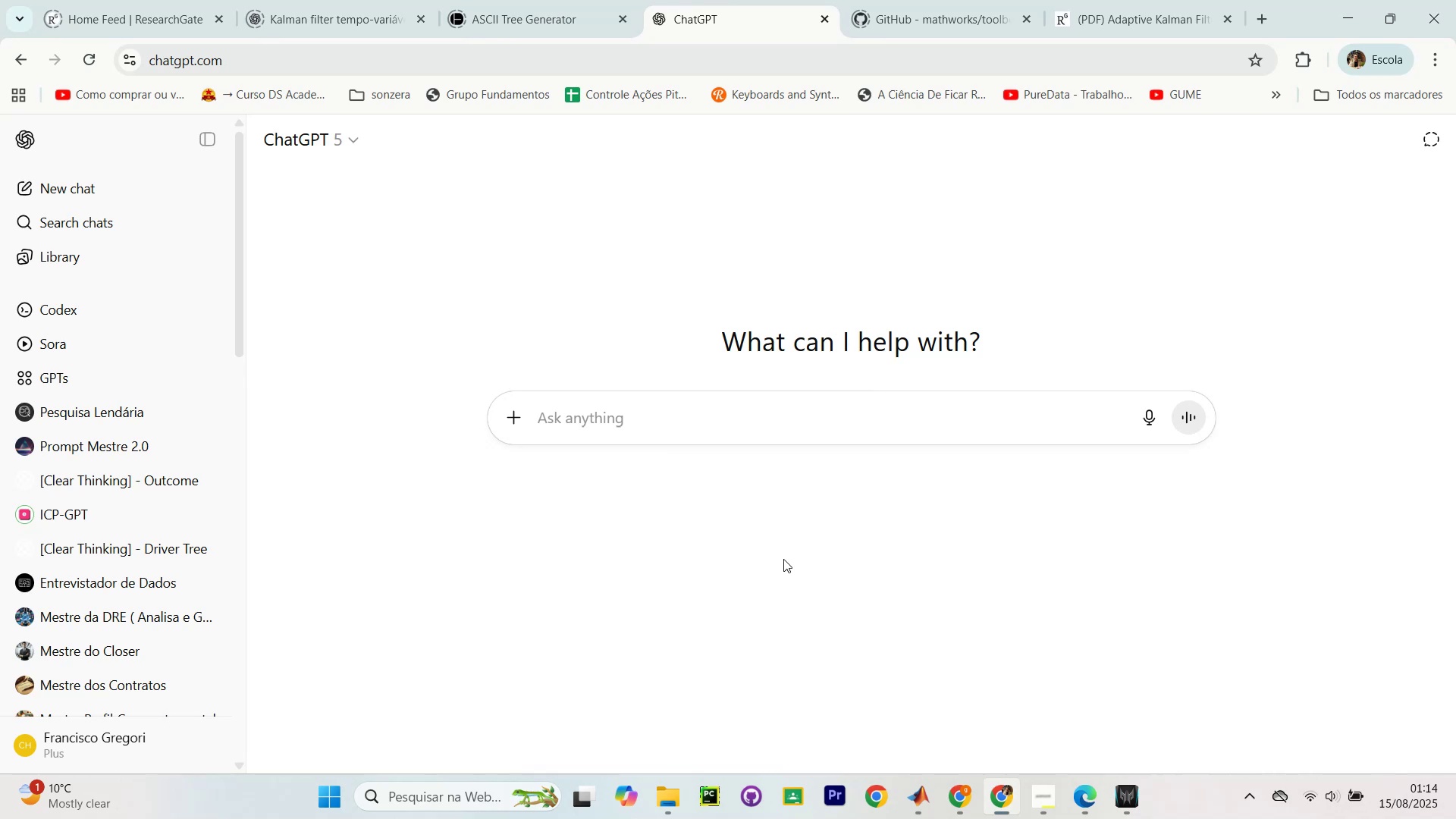 
key(Alt+Tab)
 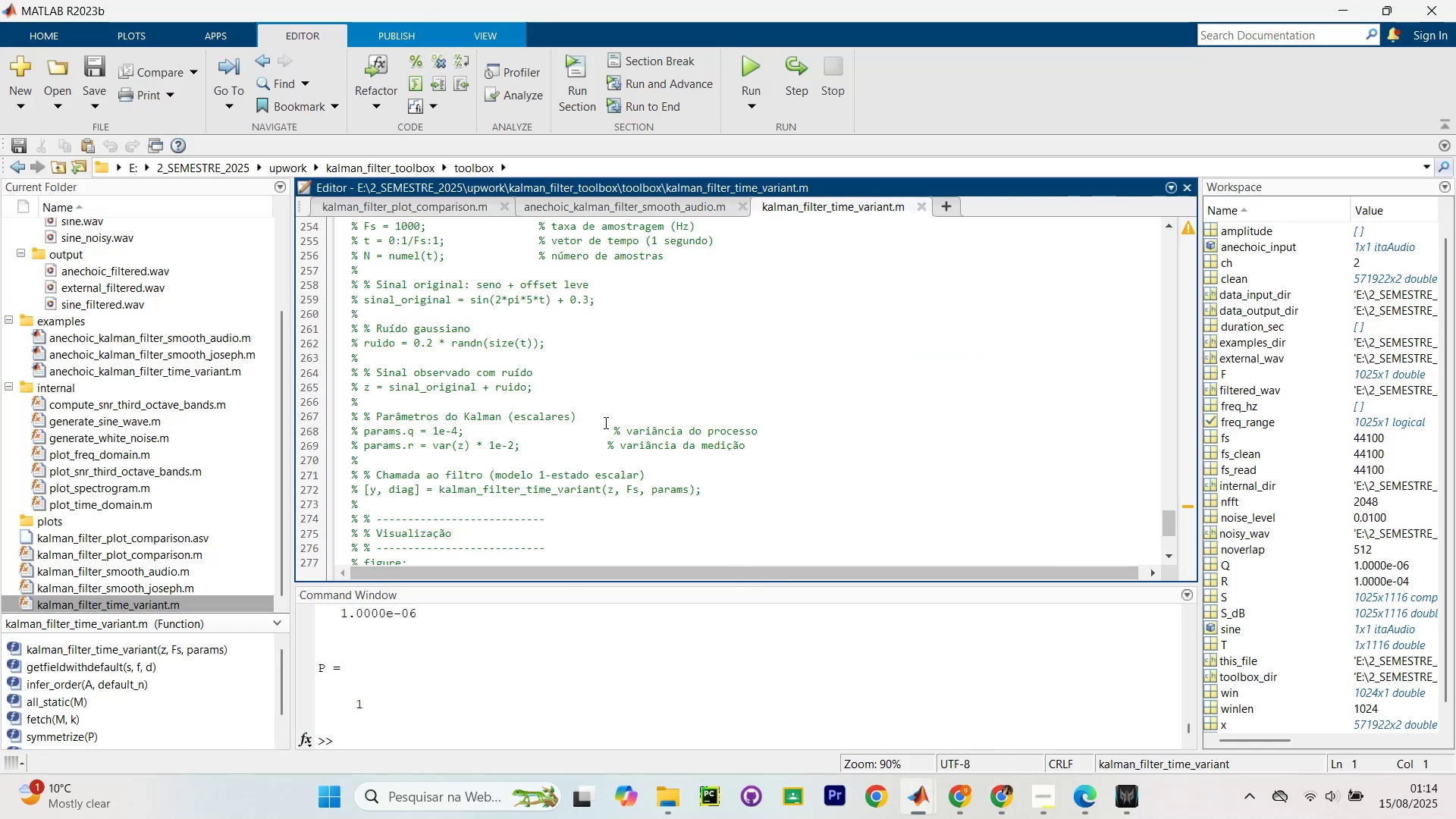 
scroll: coordinate [735, 443], scroll_direction: down, amount: 12.0
 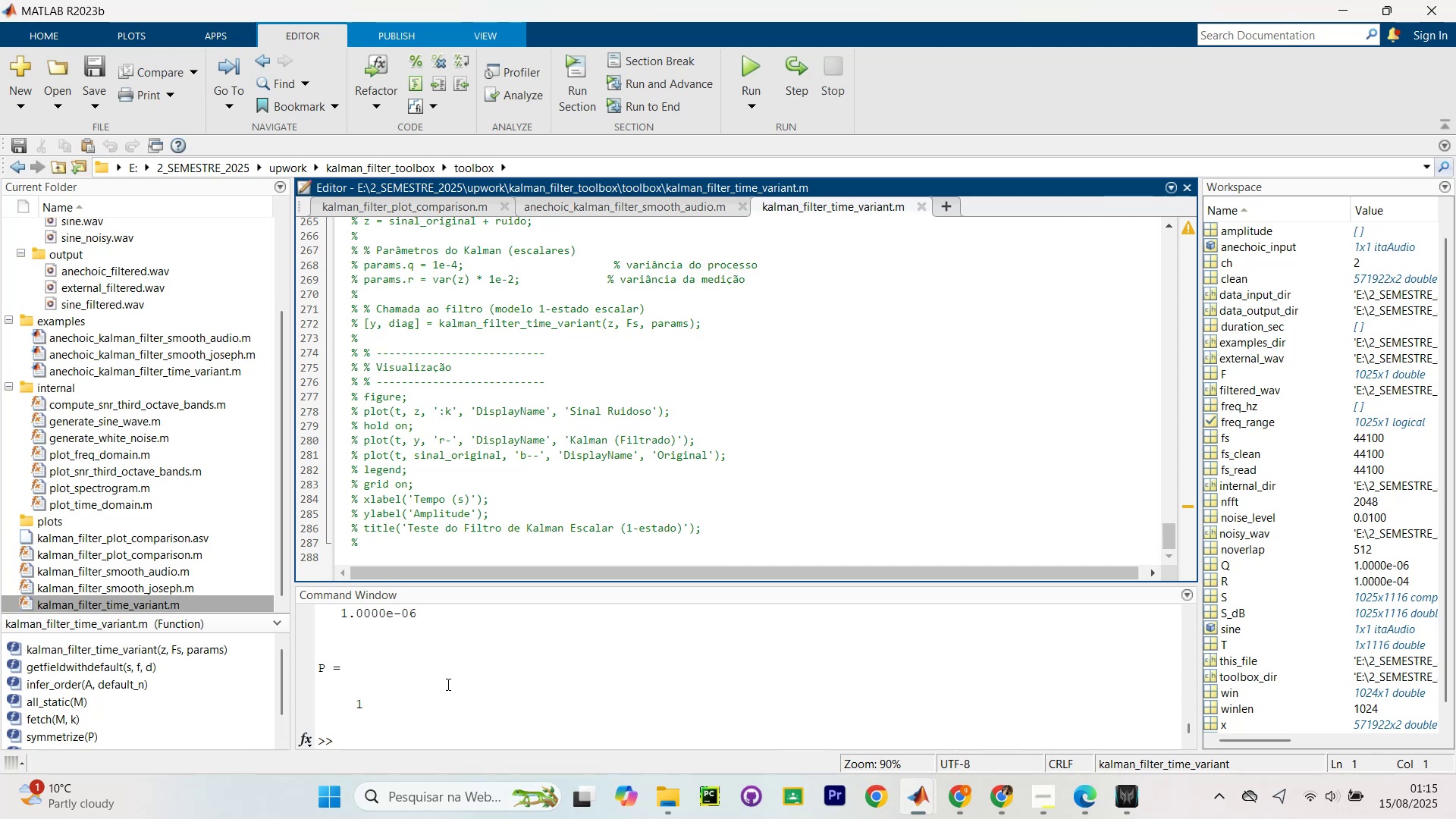 
wait(34.21)
 